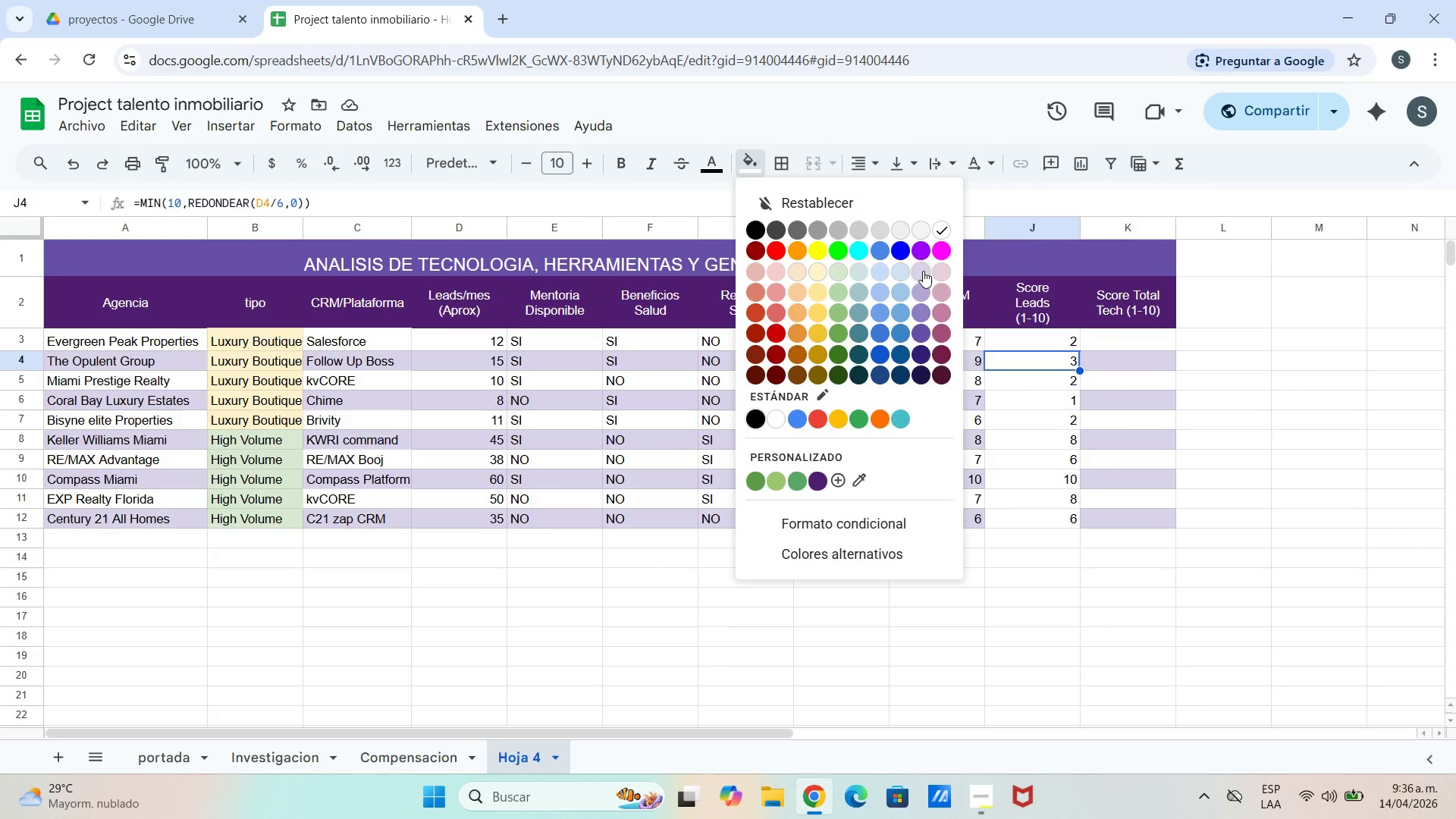 
left_click([923, 273])
 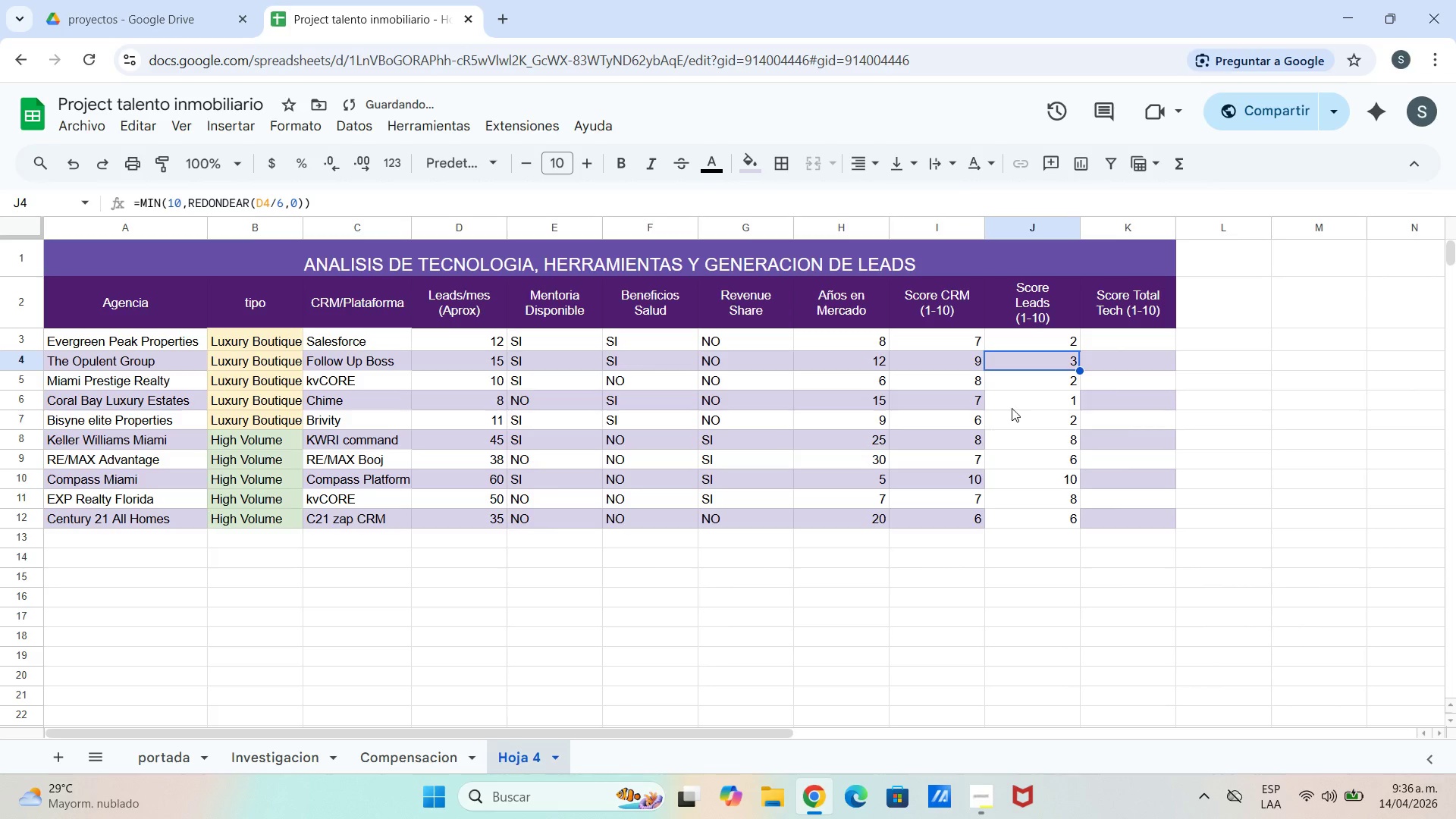 
left_click([1012, 407])
 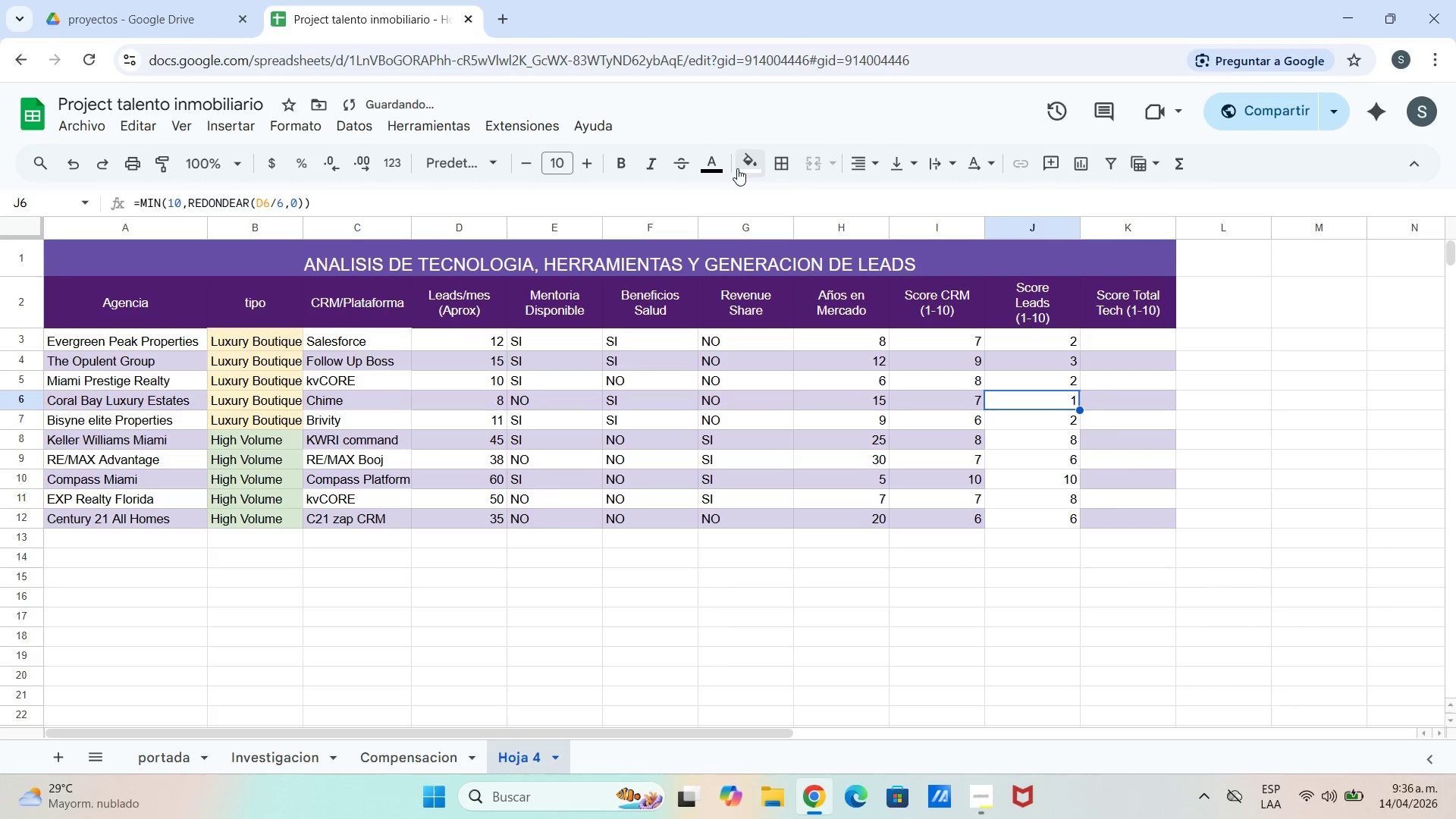 
left_click([737, 168])
 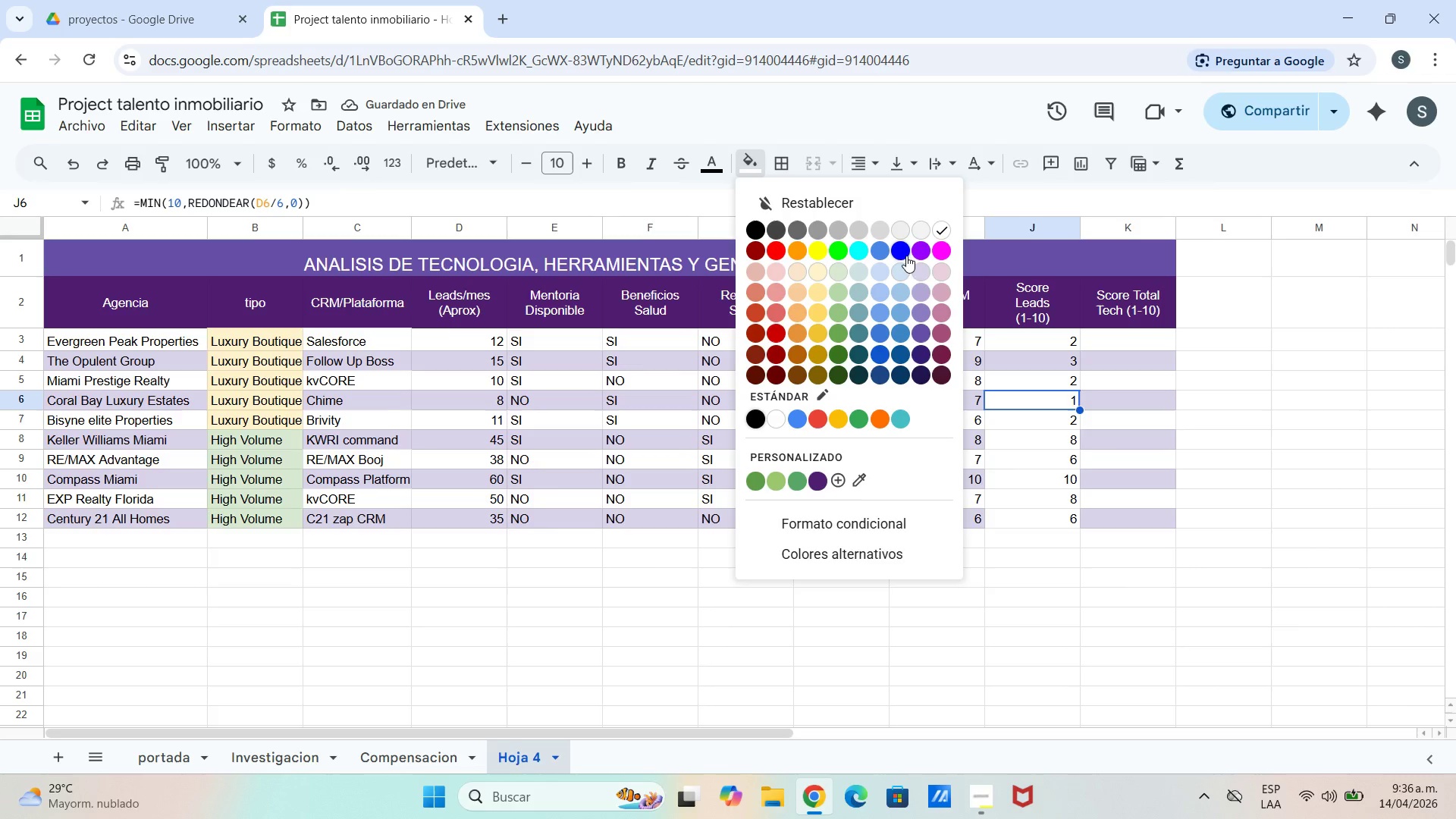 
left_click([917, 275])
 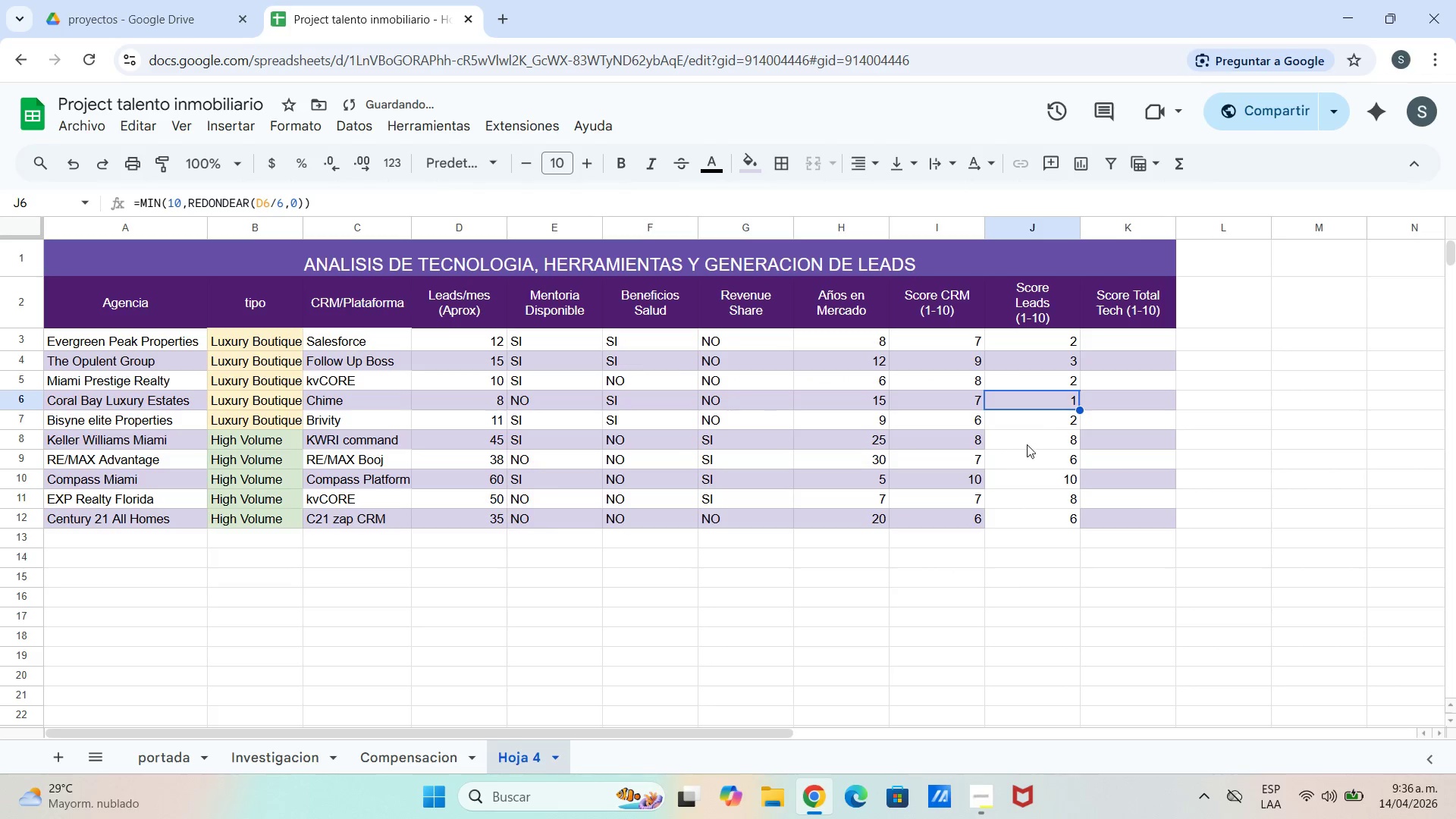 
left_click_drag(start_coordinate=[1028, 442], to_coordinate=[1026, 438])
 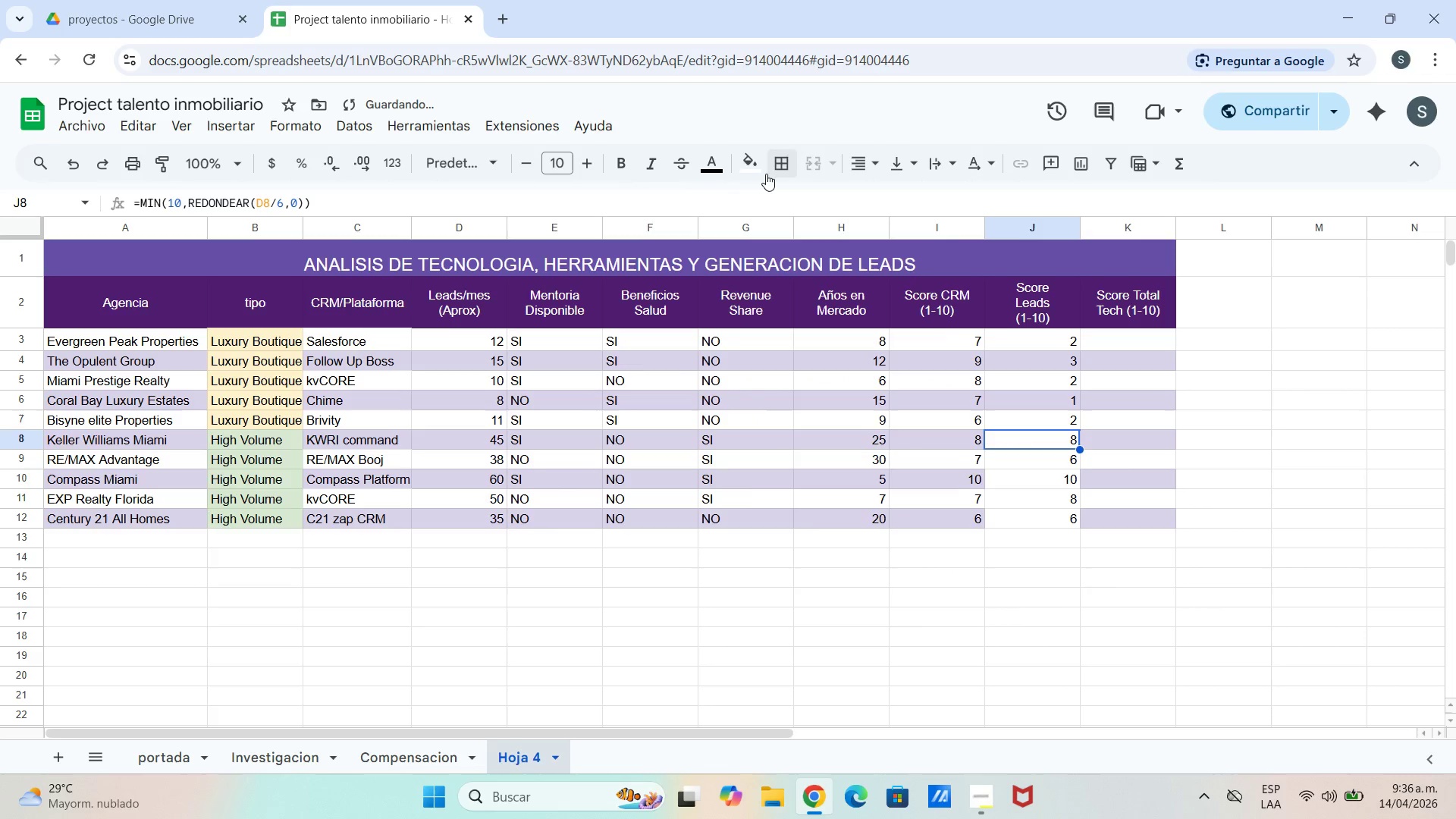 
left_click([754, 177])
 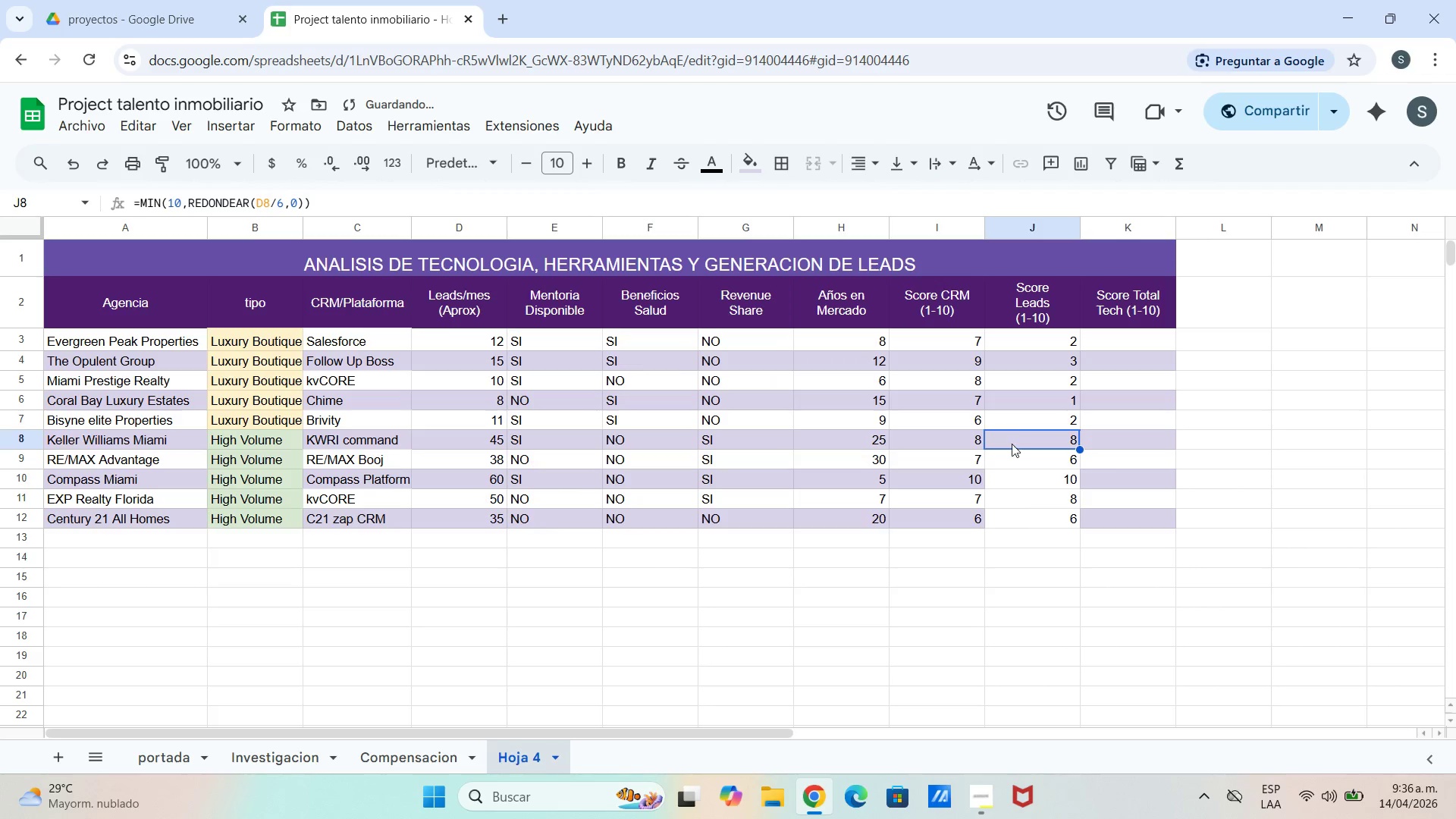 
left_click([1015, 476])
 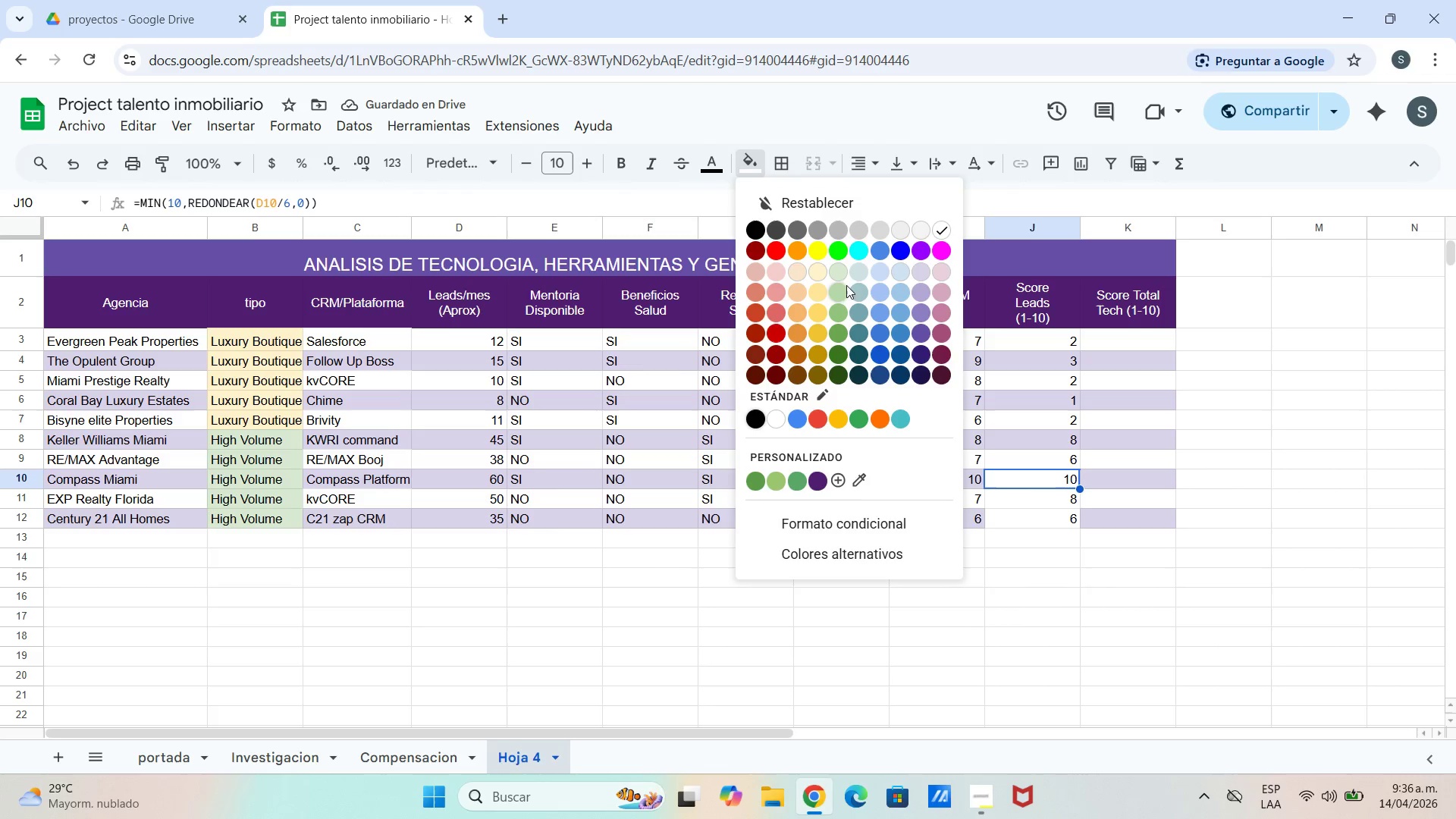 
left_click([915, 279])
 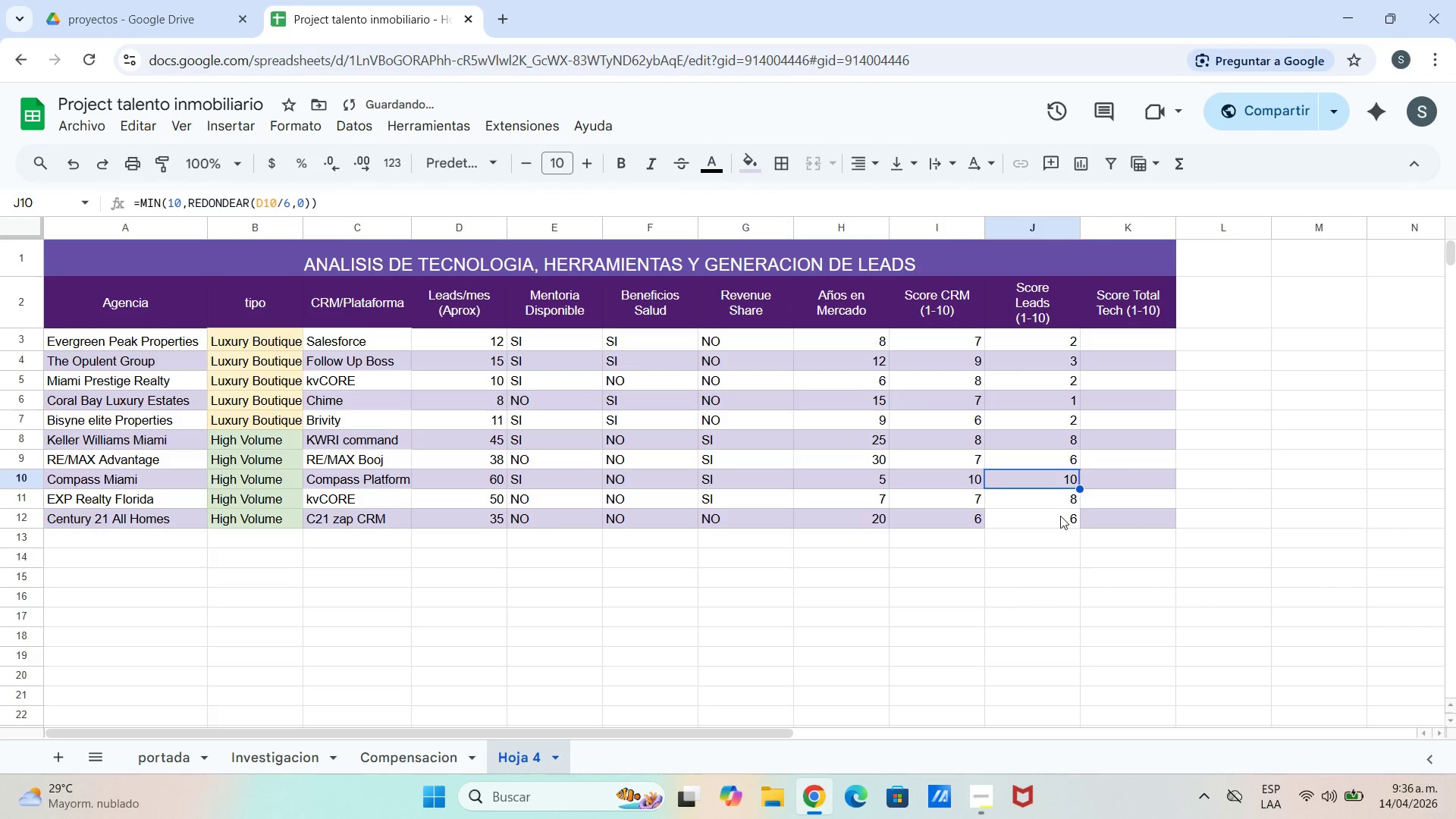 
left_click([1058, 519])
 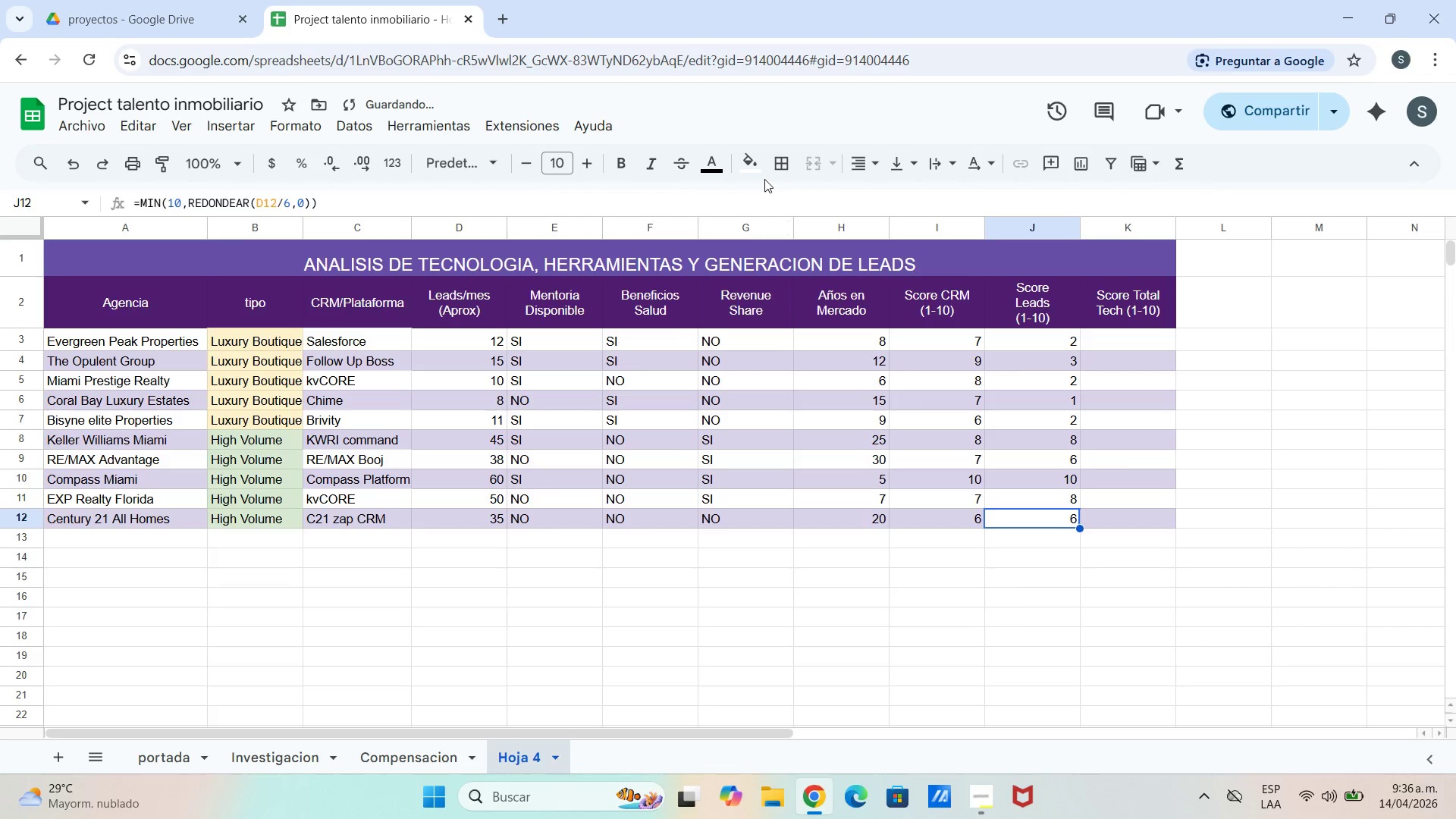 
left_click([754, 173])
 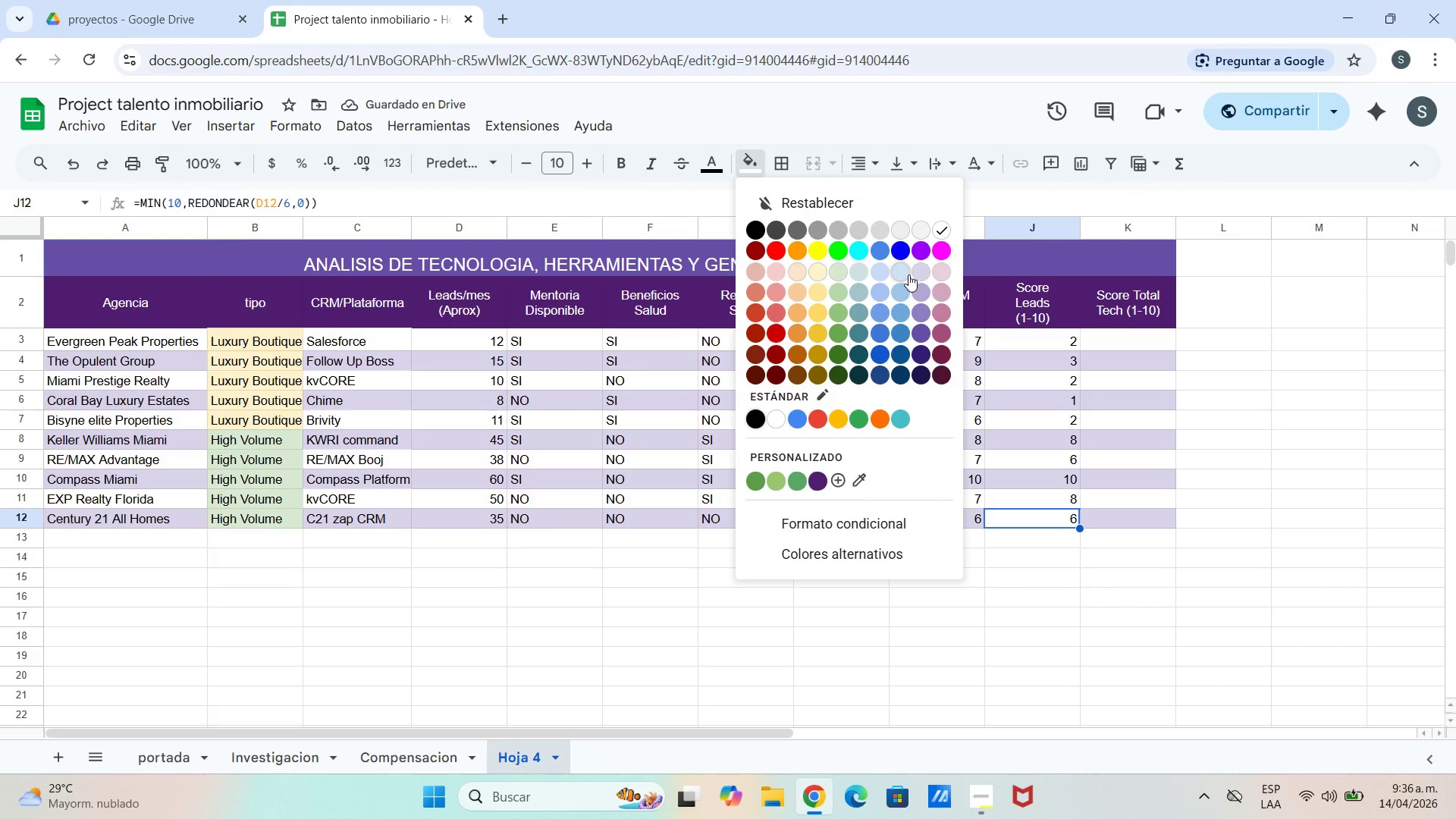 
left_click([914, 275])
 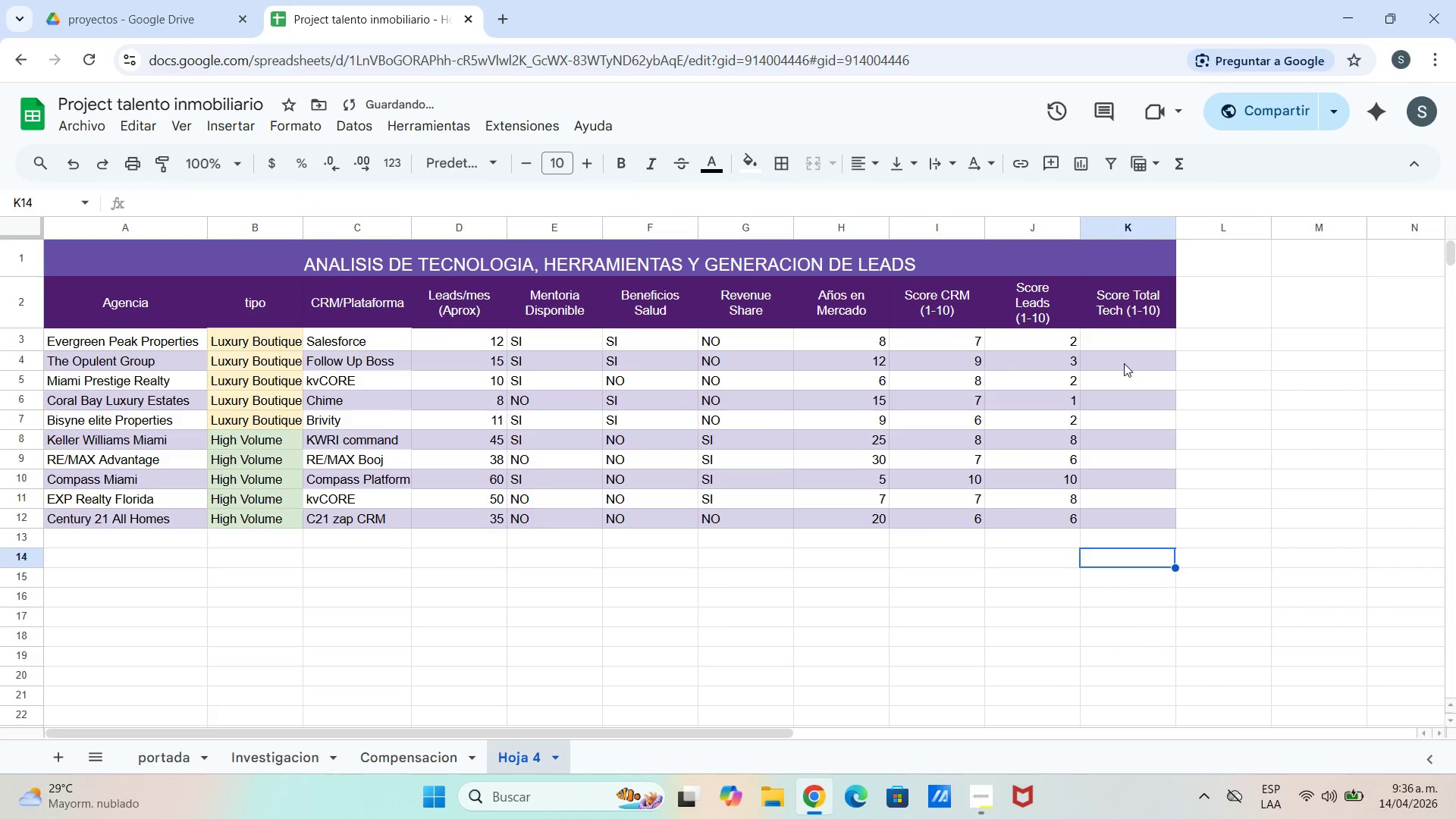 
double_click([1117, 334])
 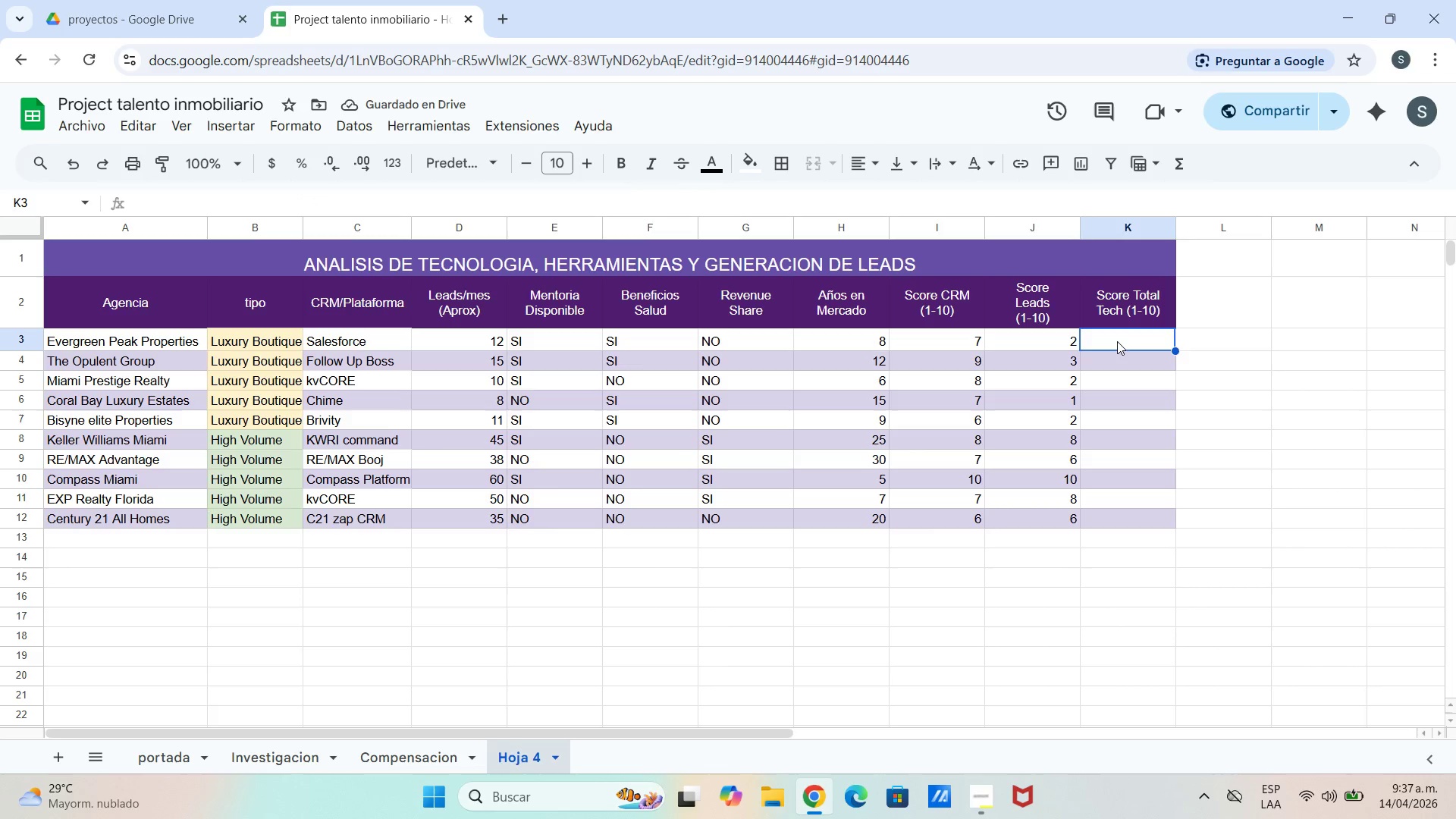 
left_click([1117, 341])
 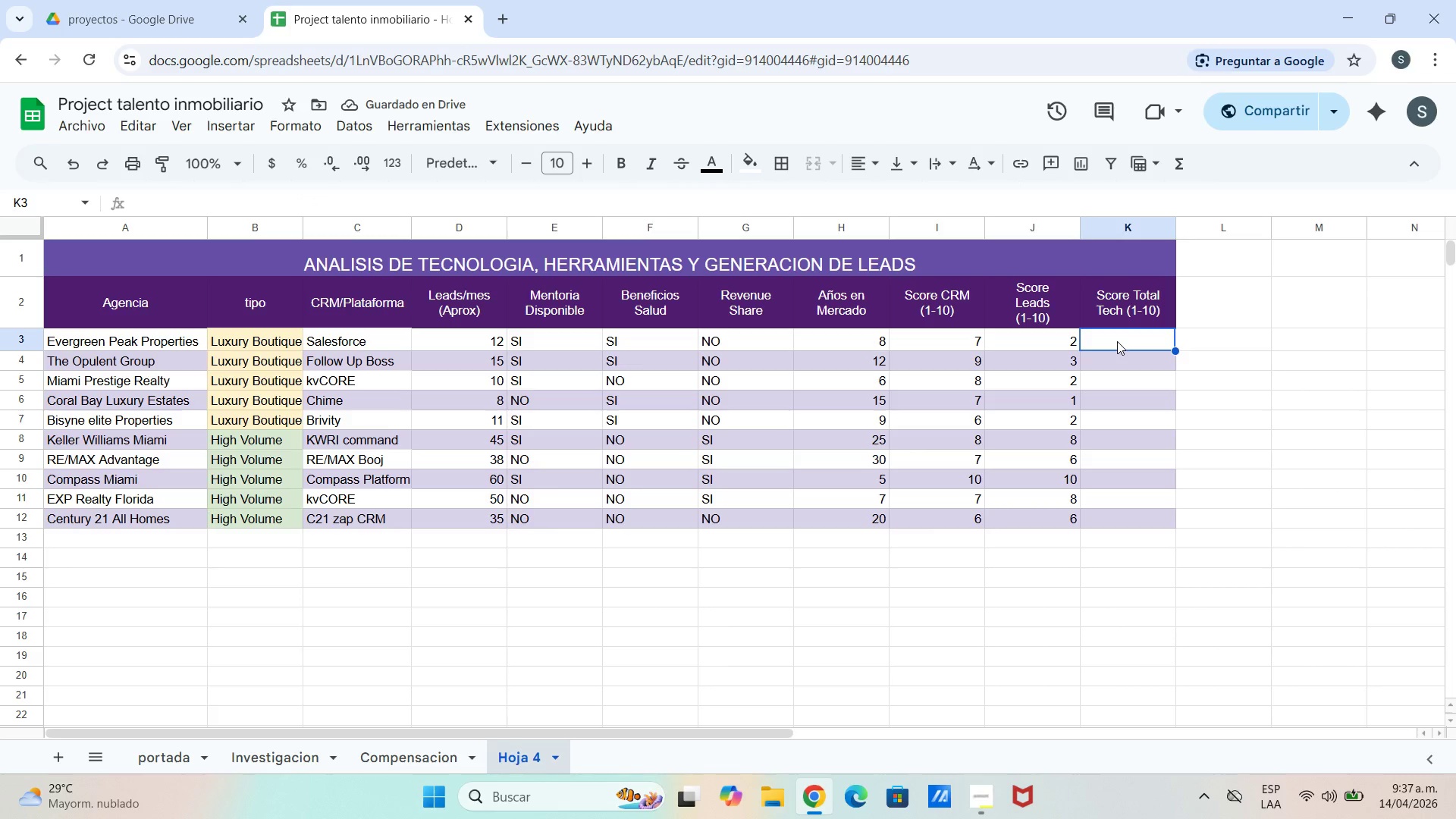 
double_click([1117, 341])
 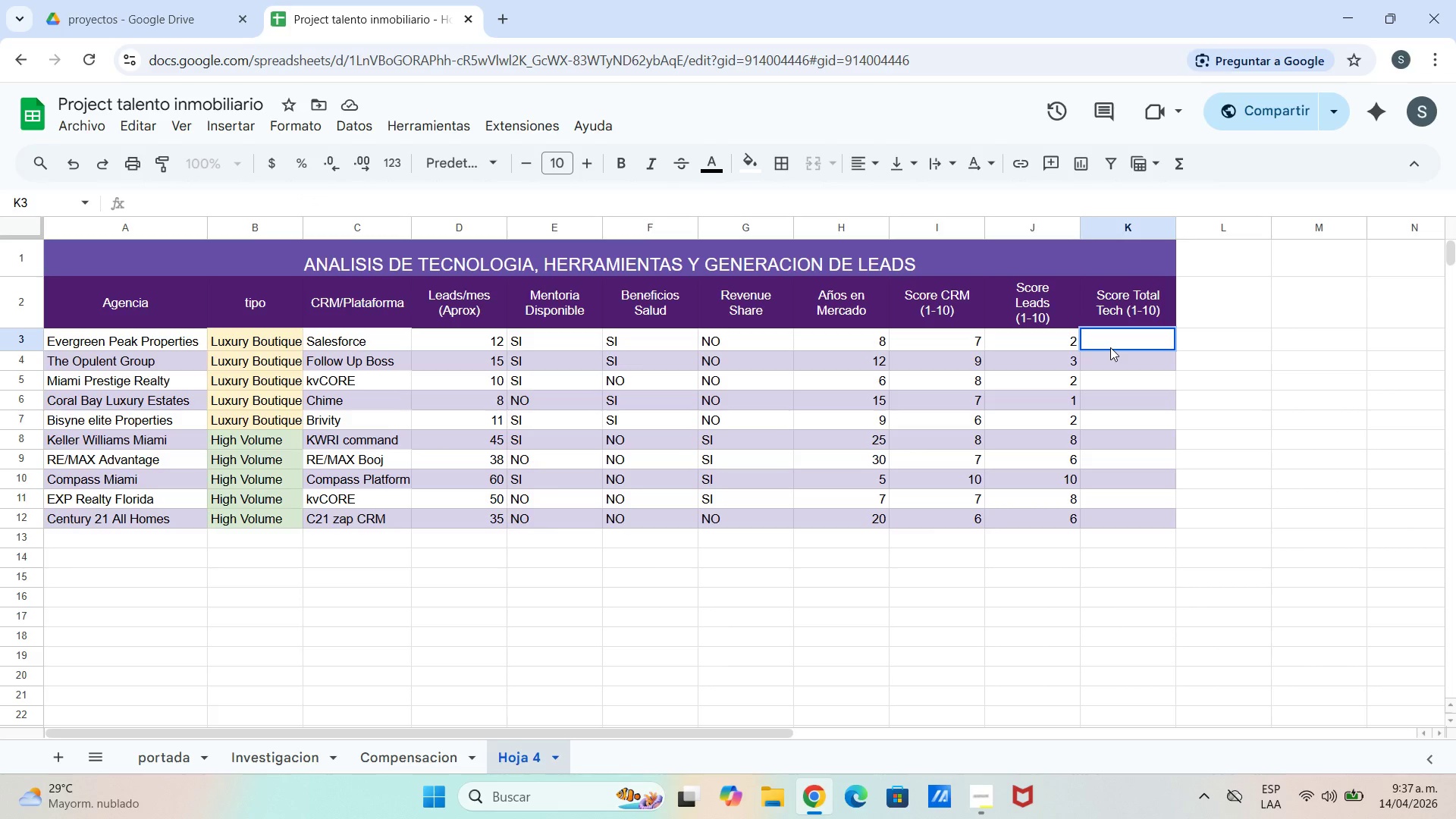 
wait(5.36)
 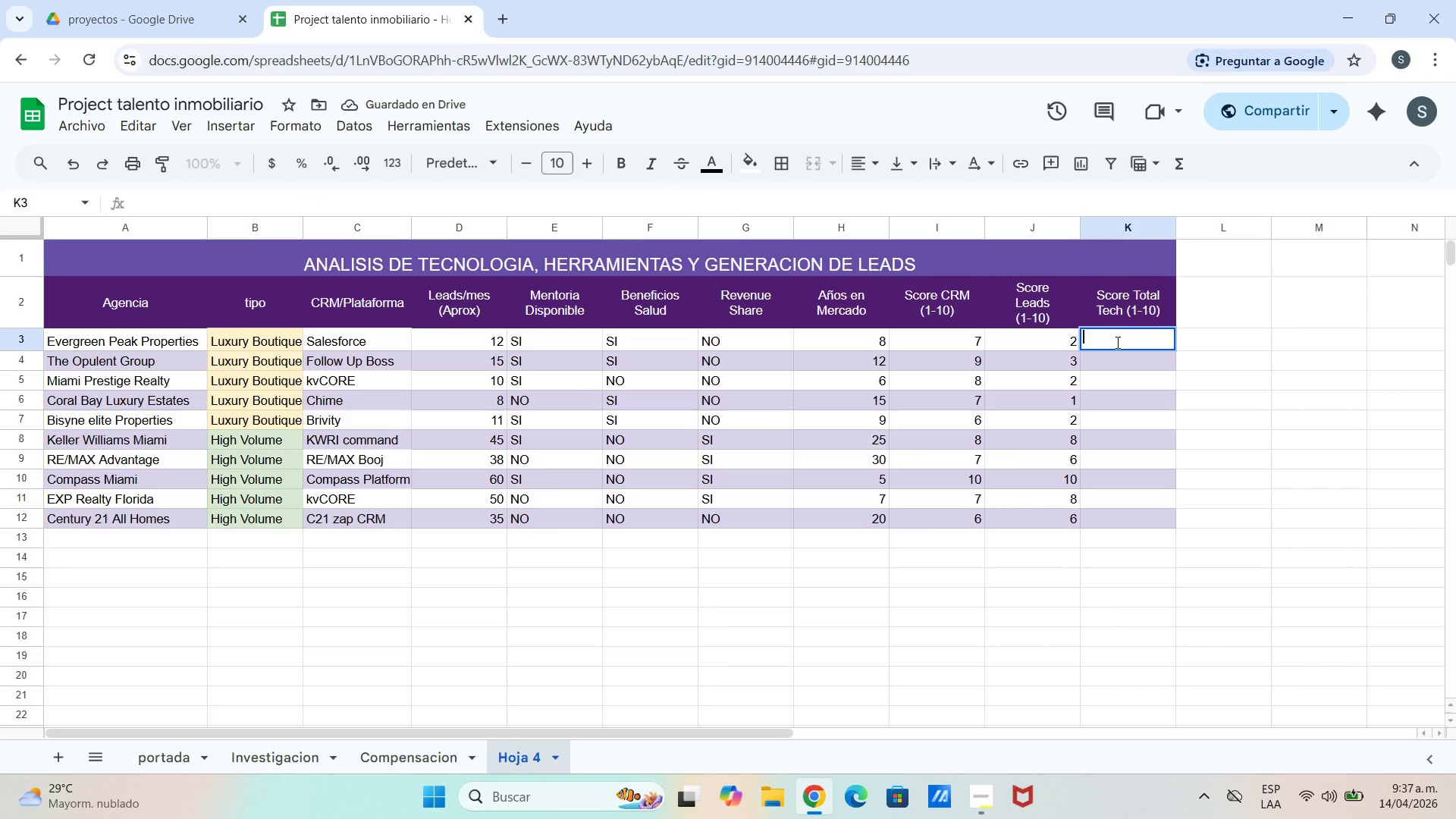 
type()PROMED)
 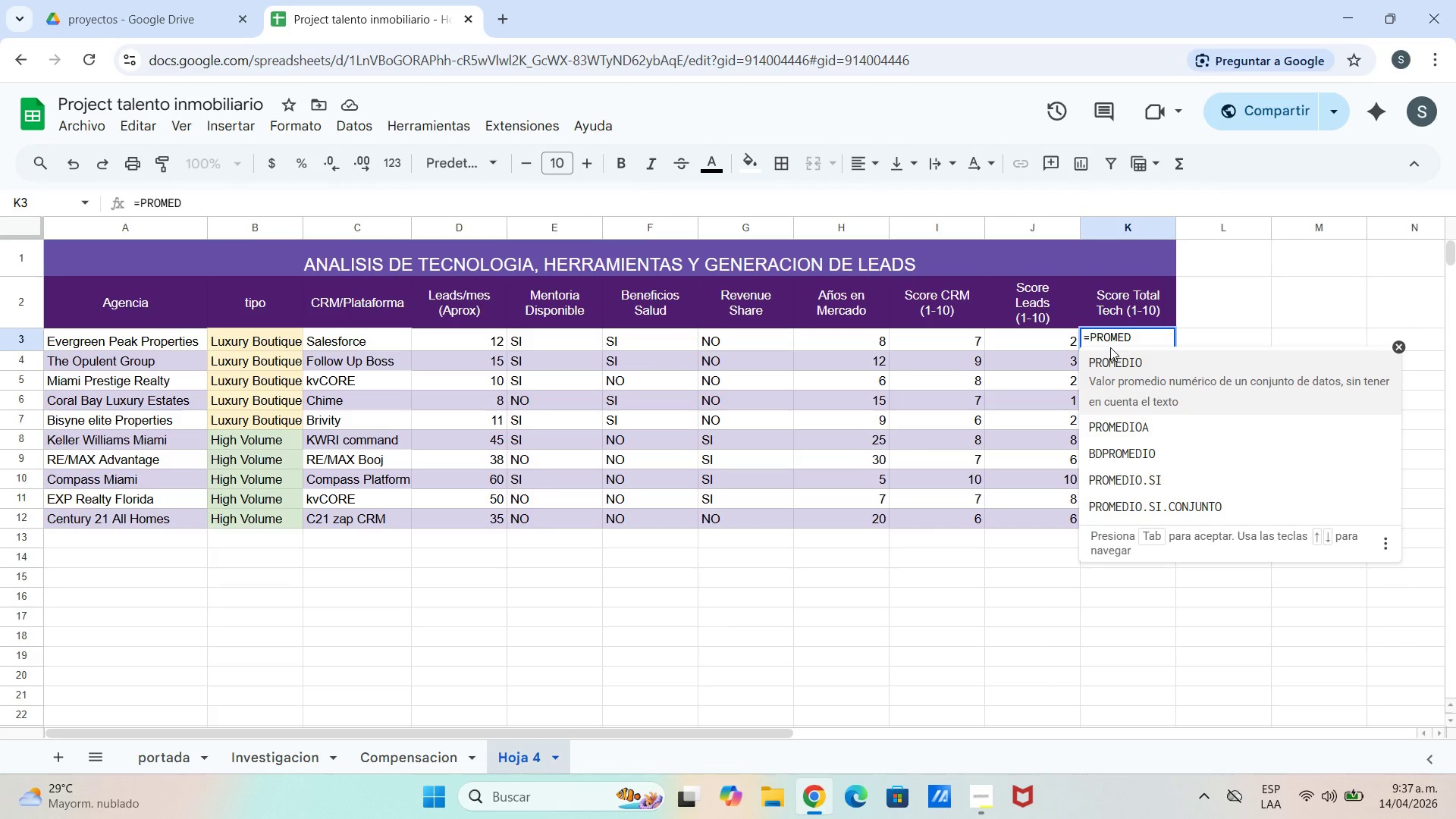 
left_click([1110, 347])
 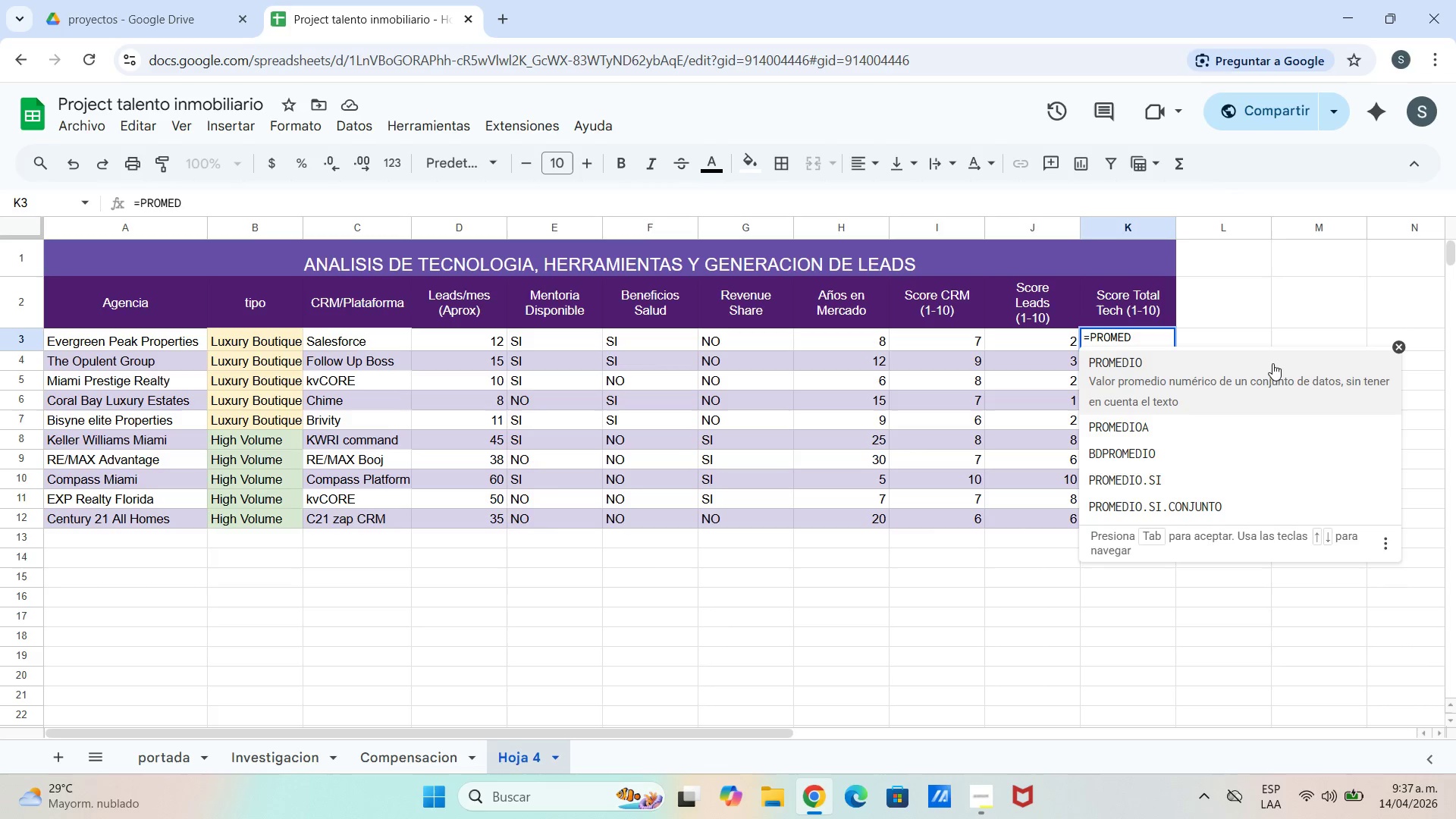 
left_click([1258, 382])
 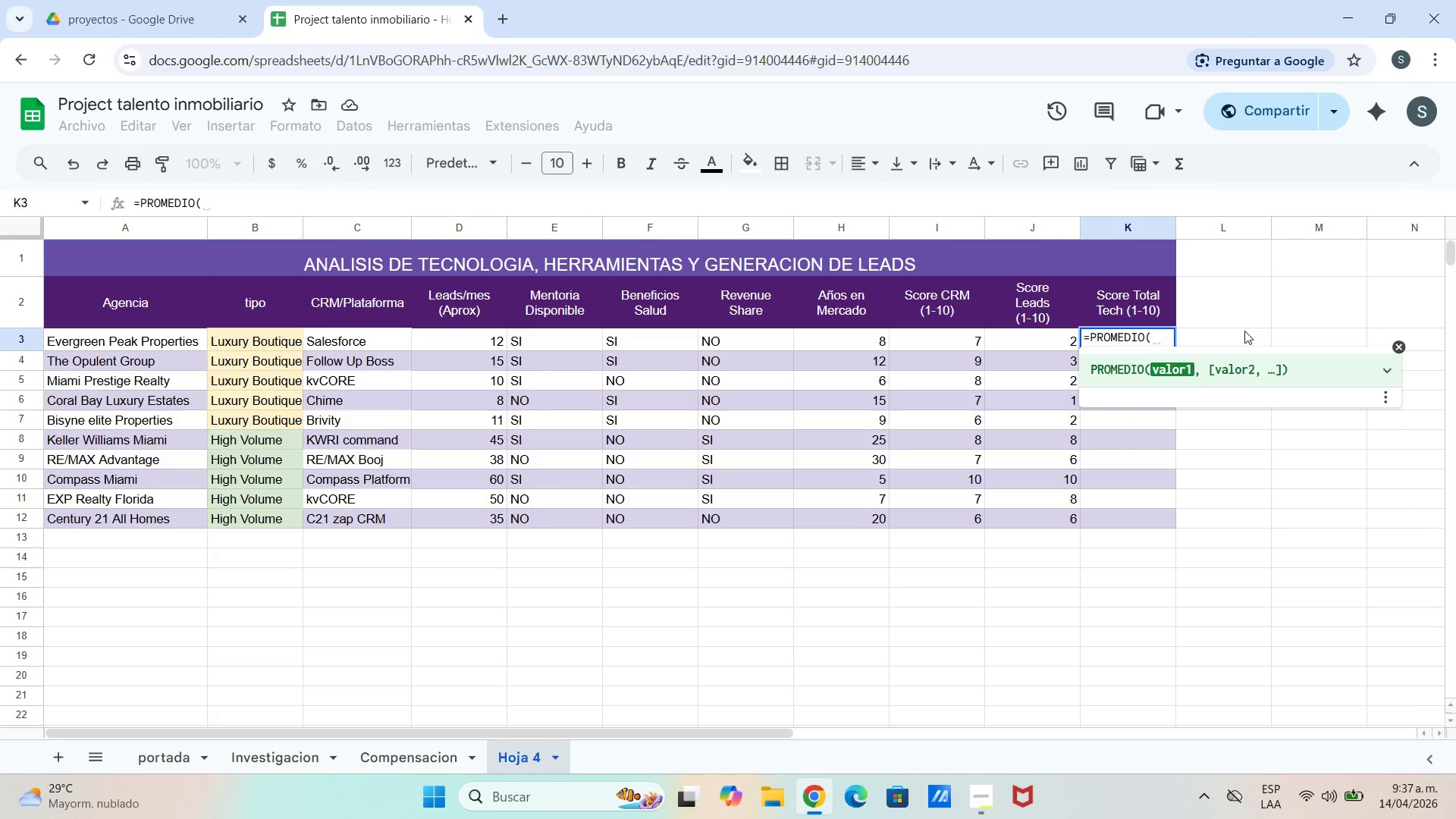 
type(I3J)
key(Backspace)
type(,J3()
 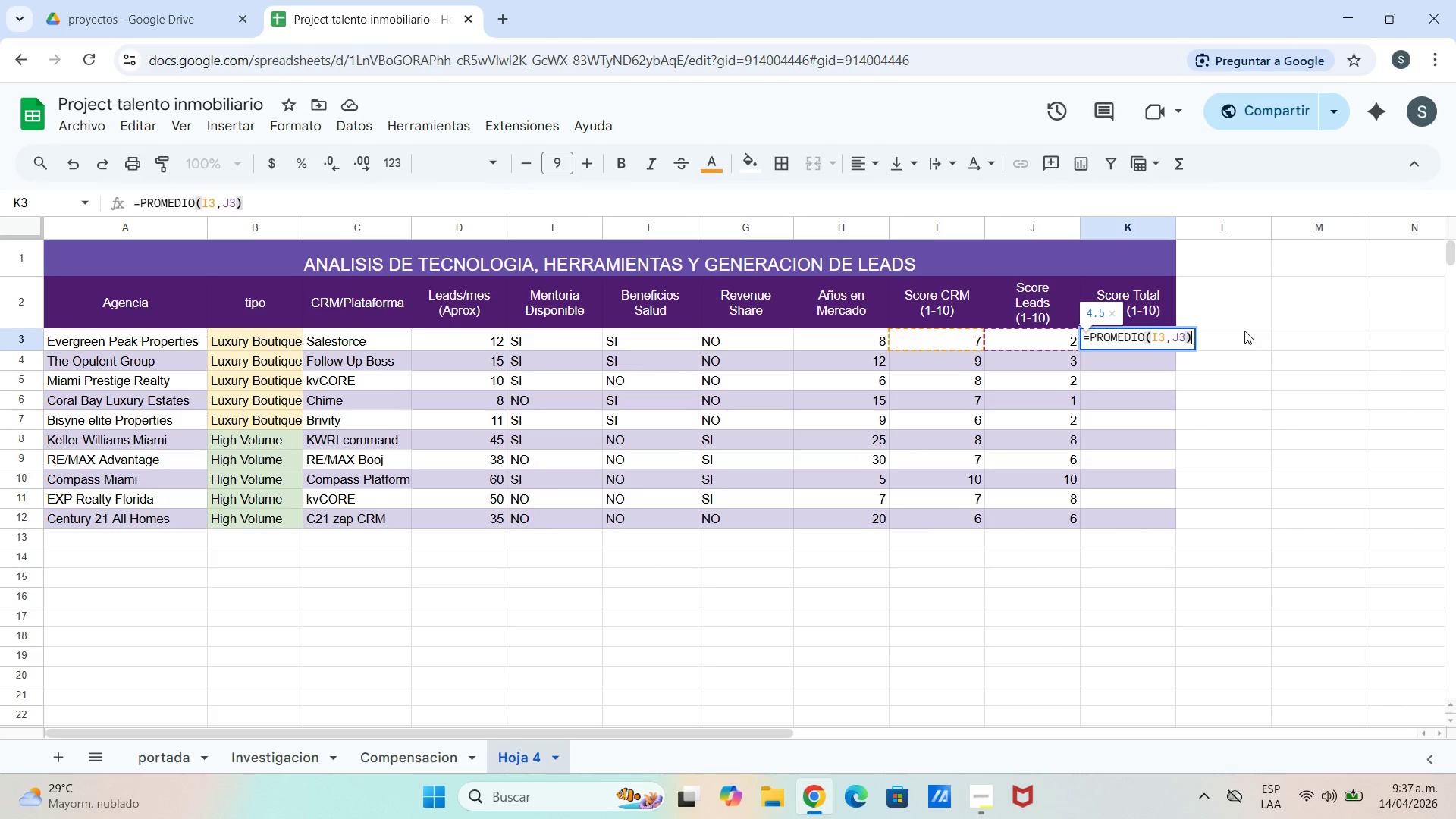 
key(Enter)
 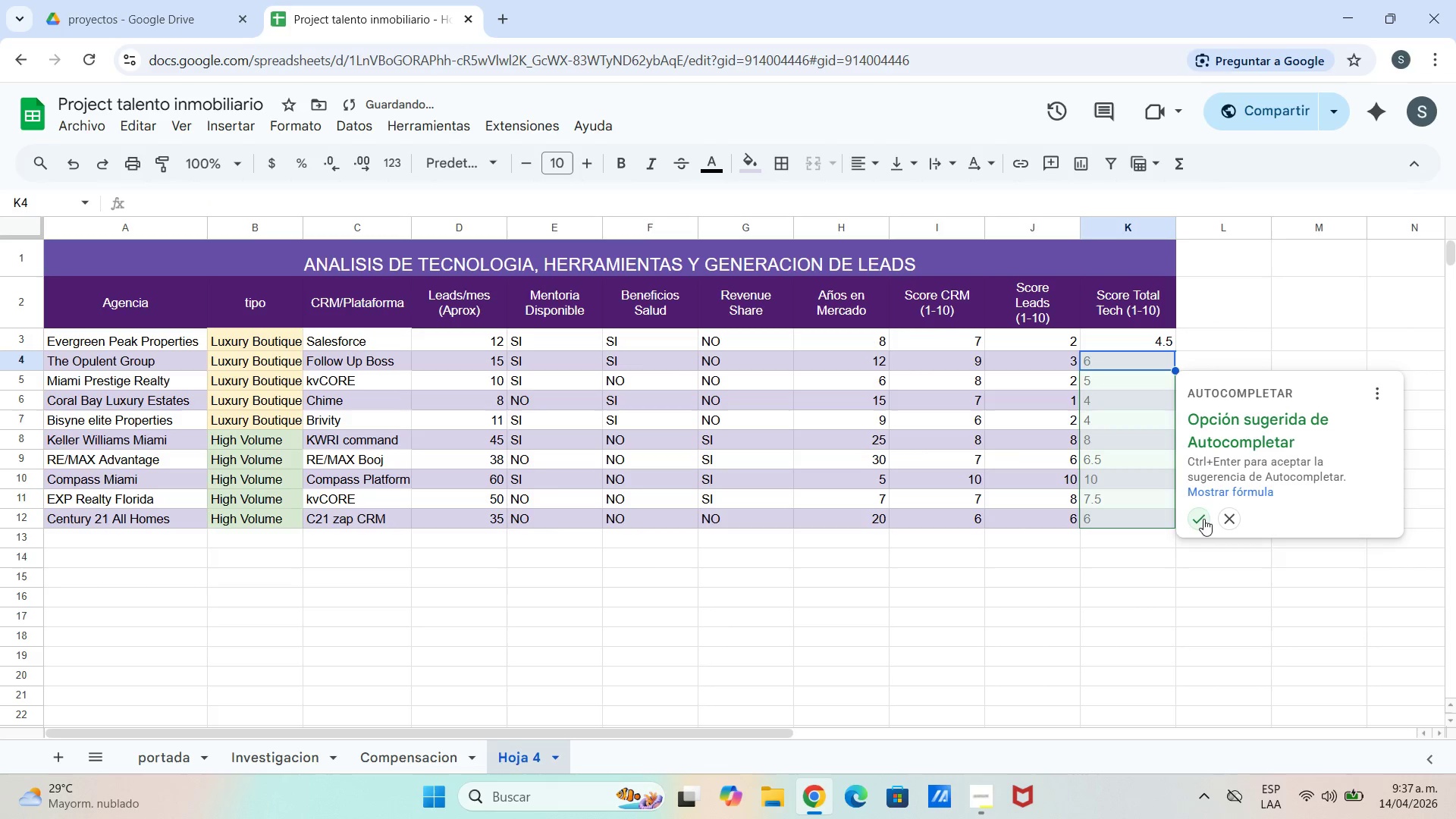 
left_click([1202, 519])
 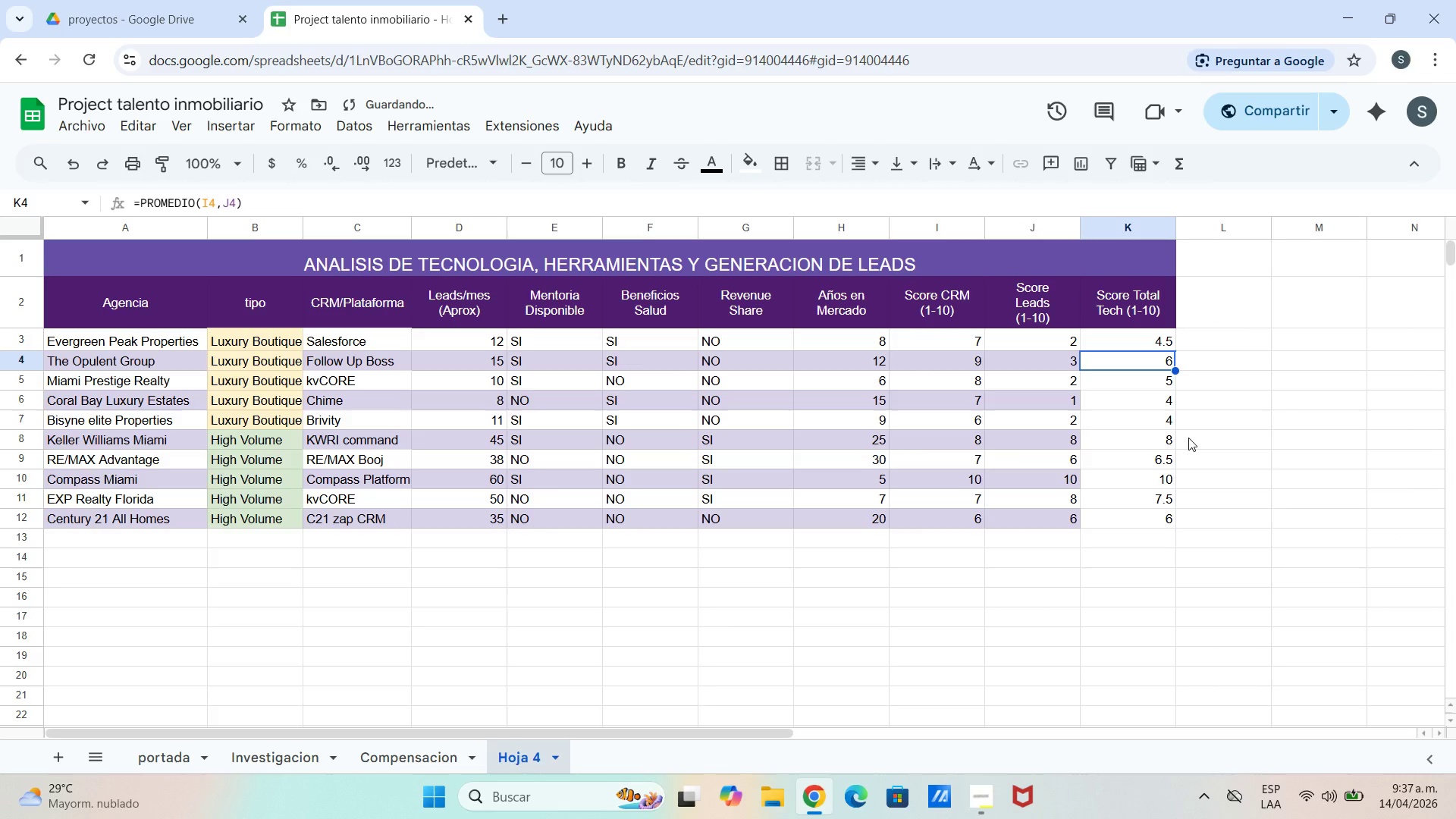 
left_click([1208, 427])
 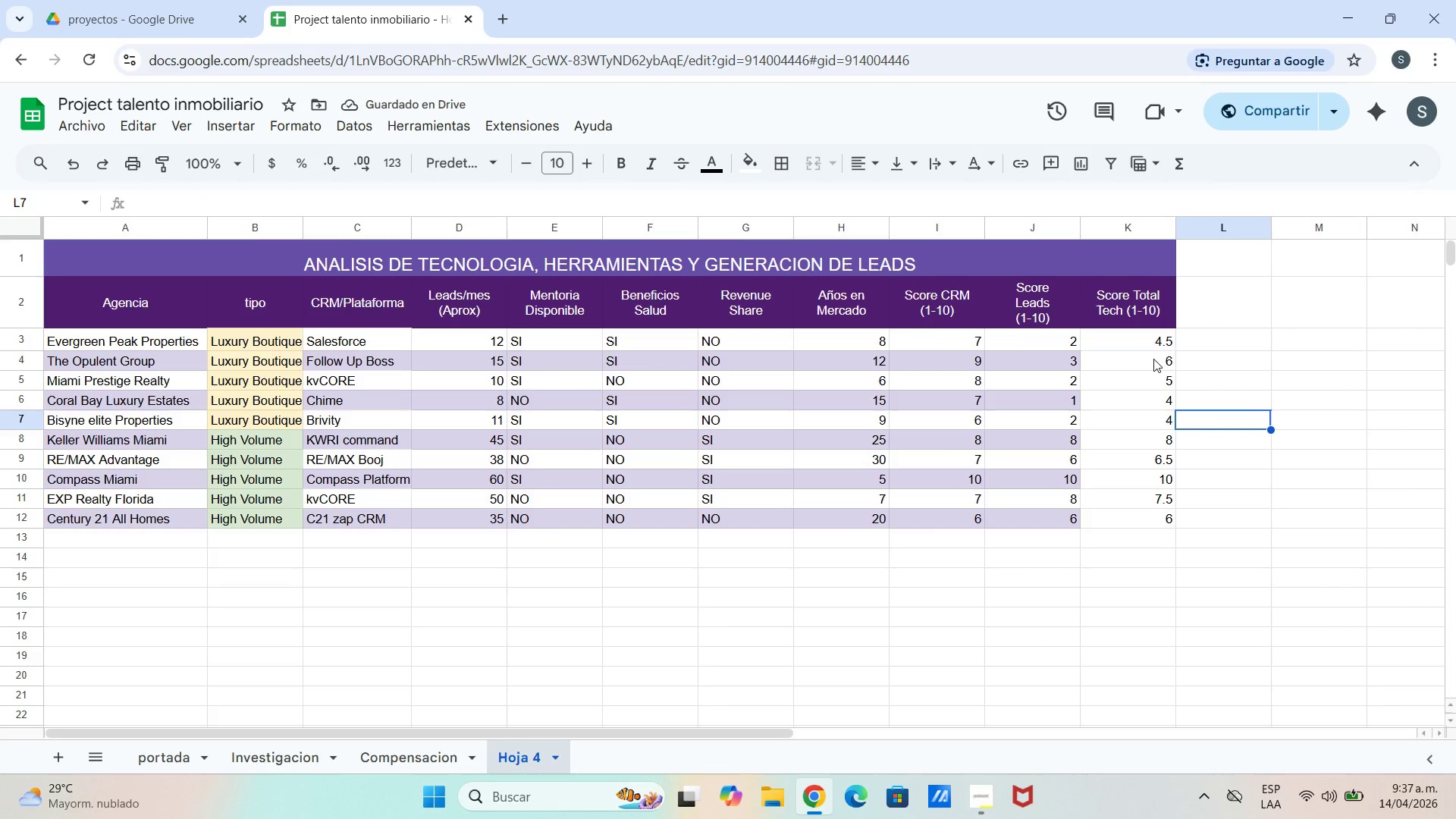 
left_click([1153, 361])
 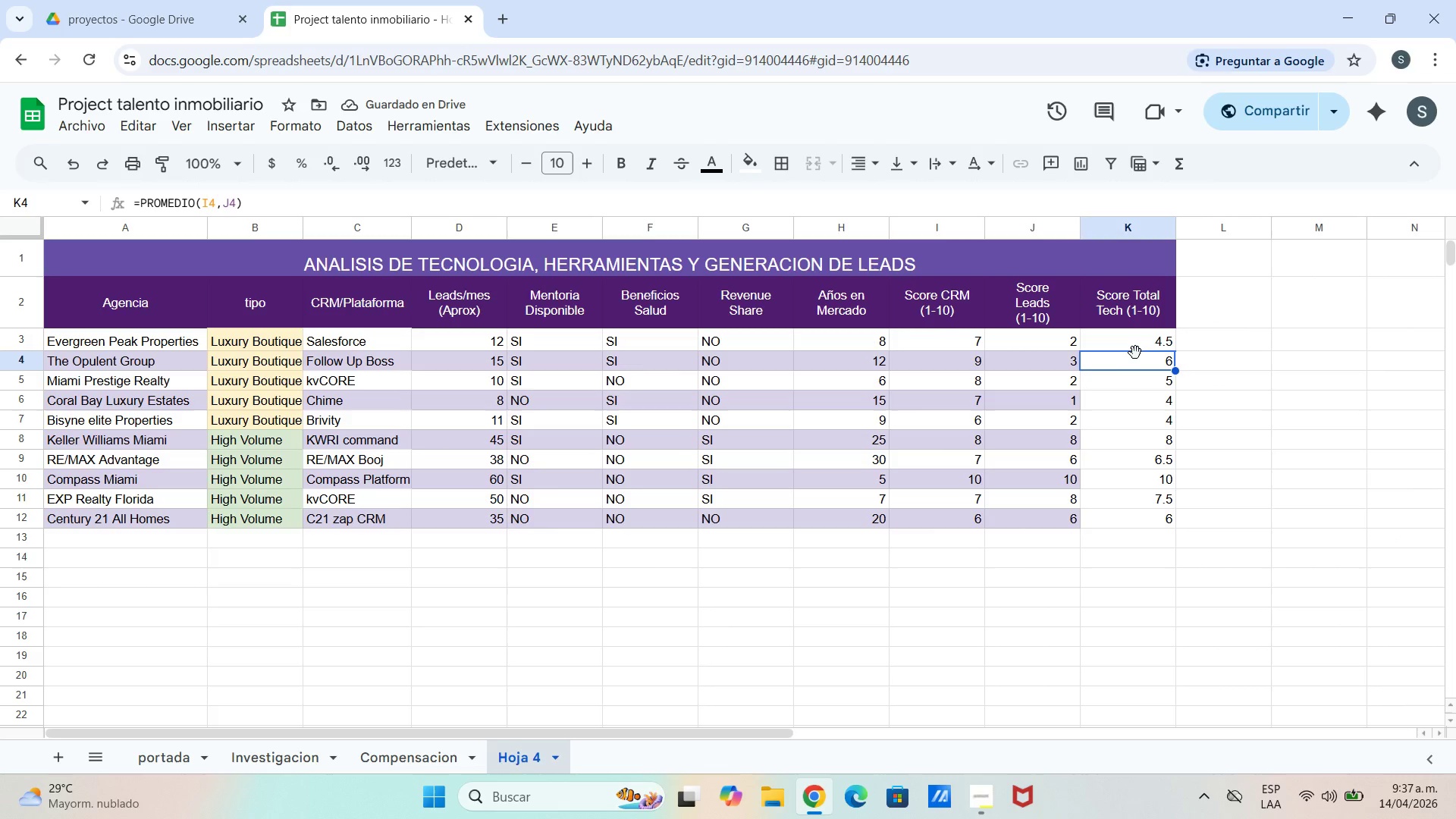 
left_click([1140, 333])
 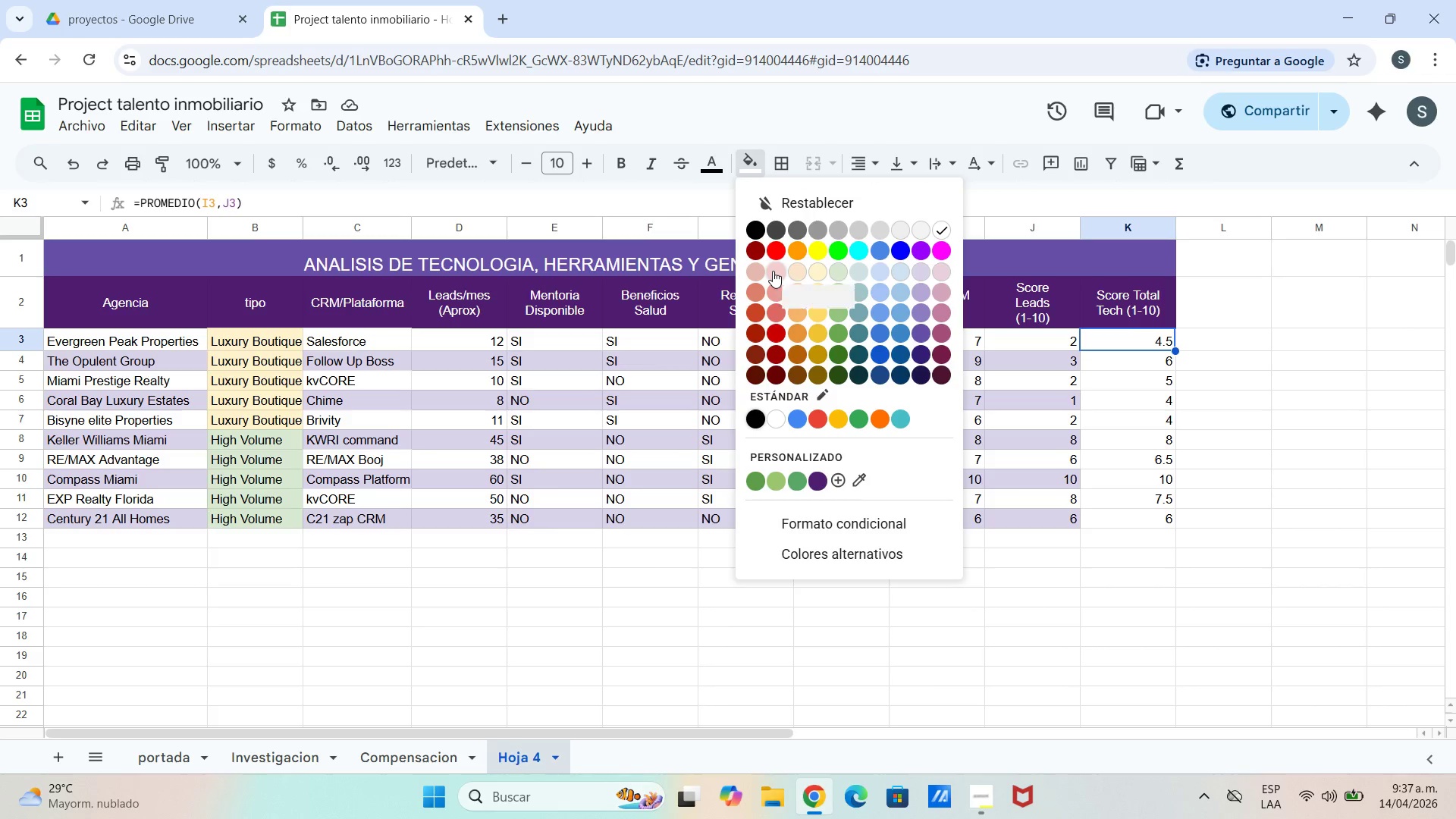 
wait(5.16)
 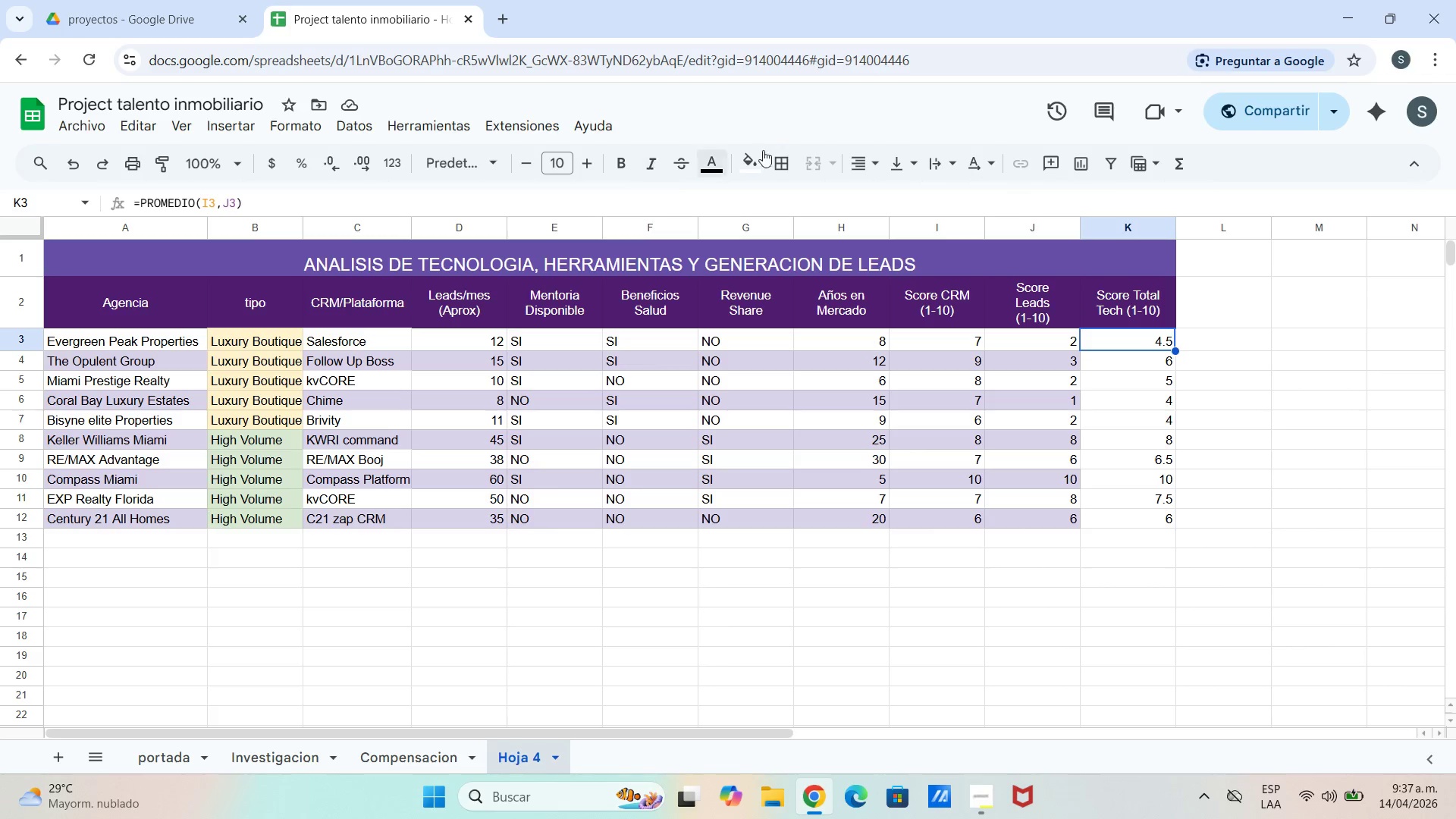 
left_click([1097, 360])
 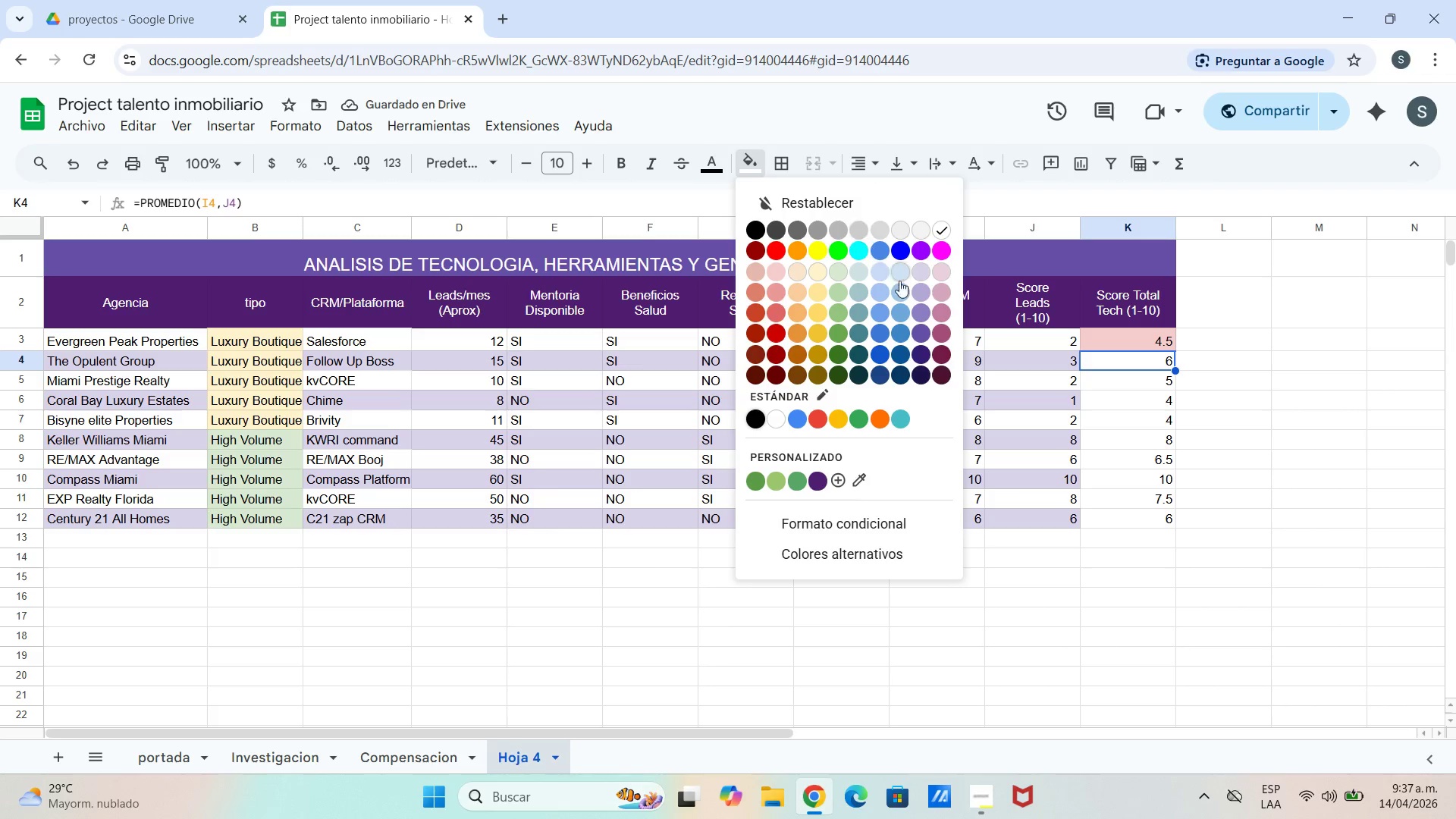 
left_click([822, 275])
 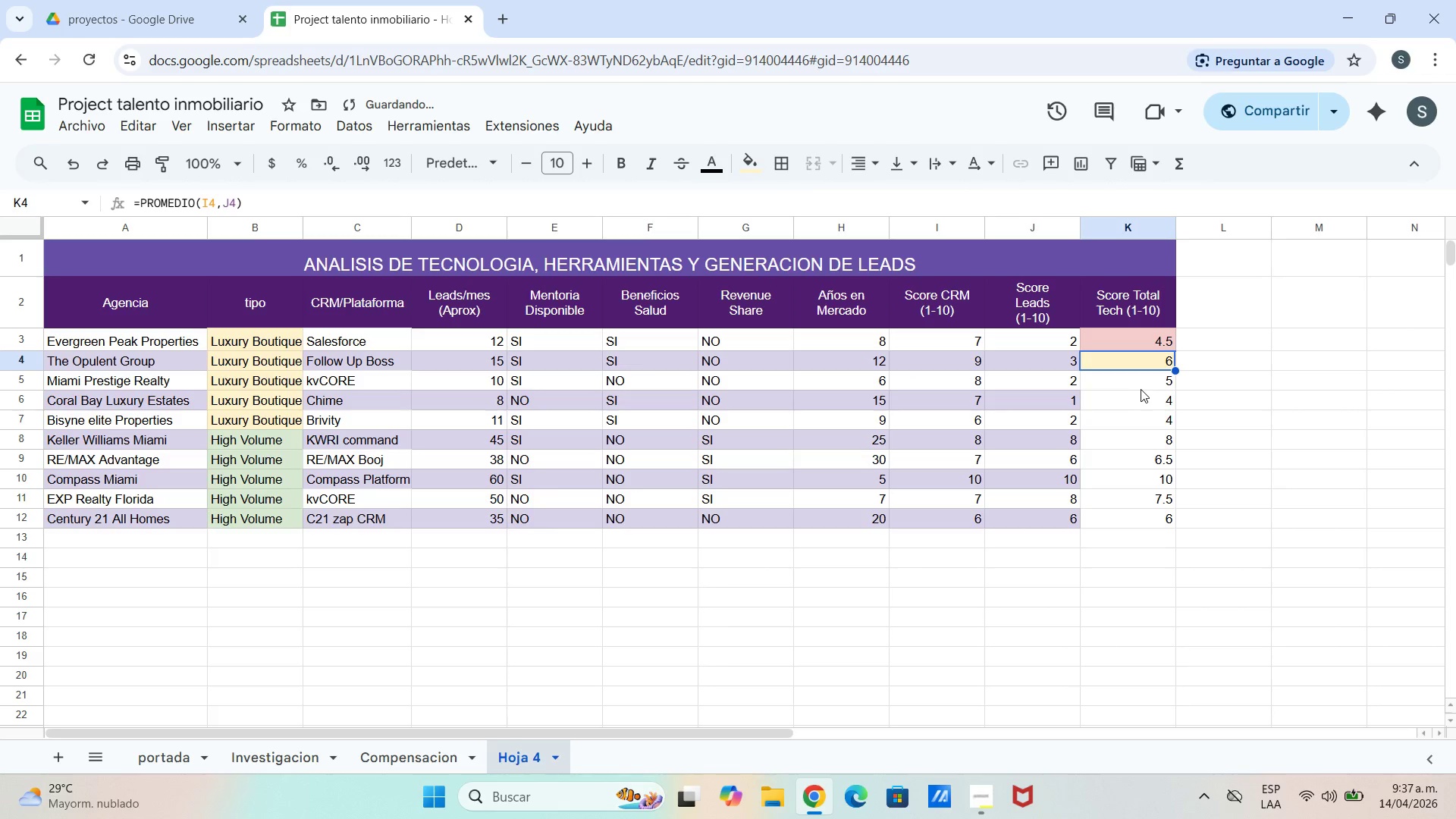 
left_click([1140, 388])
 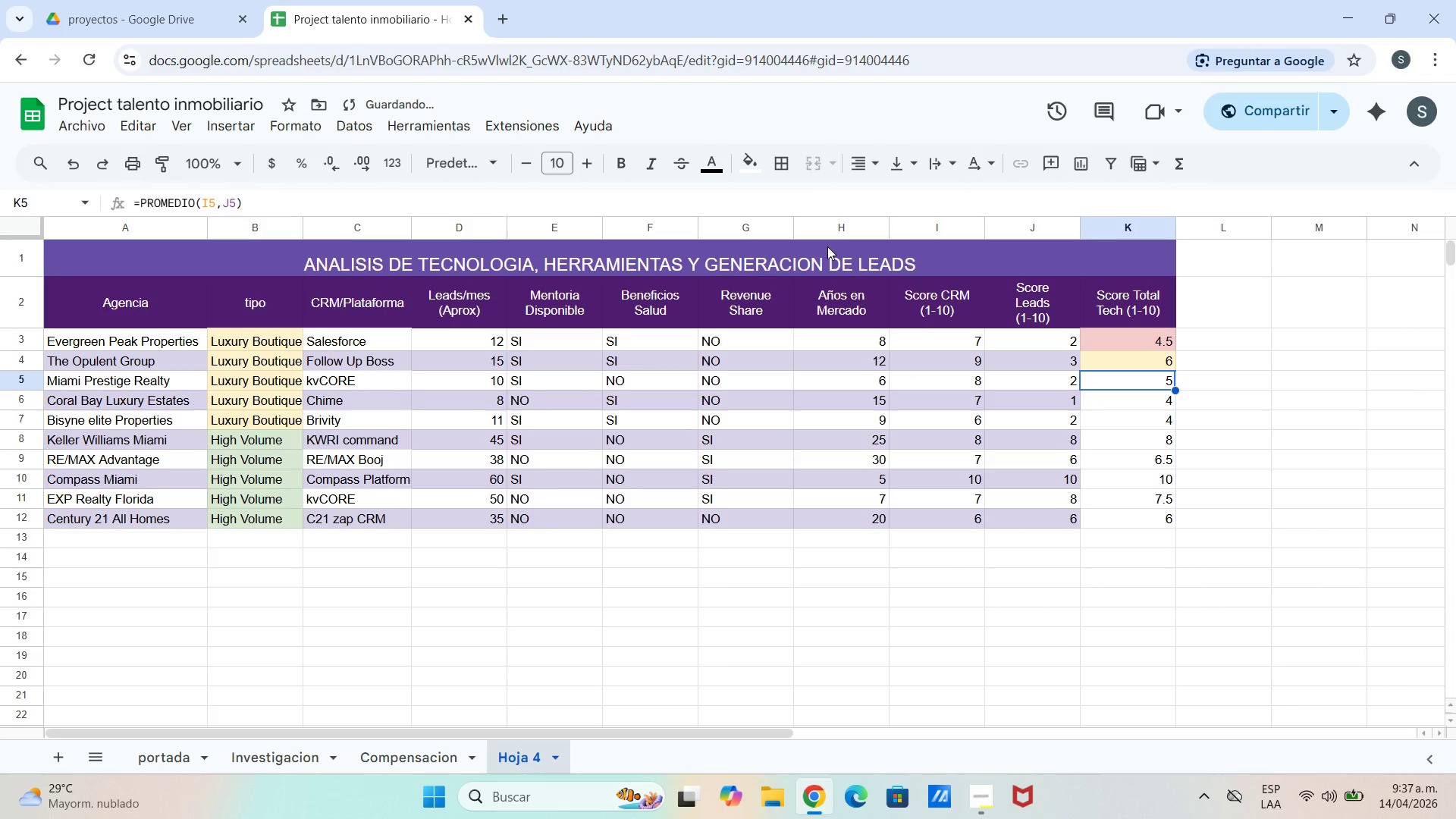 
left_click([763, 180])
 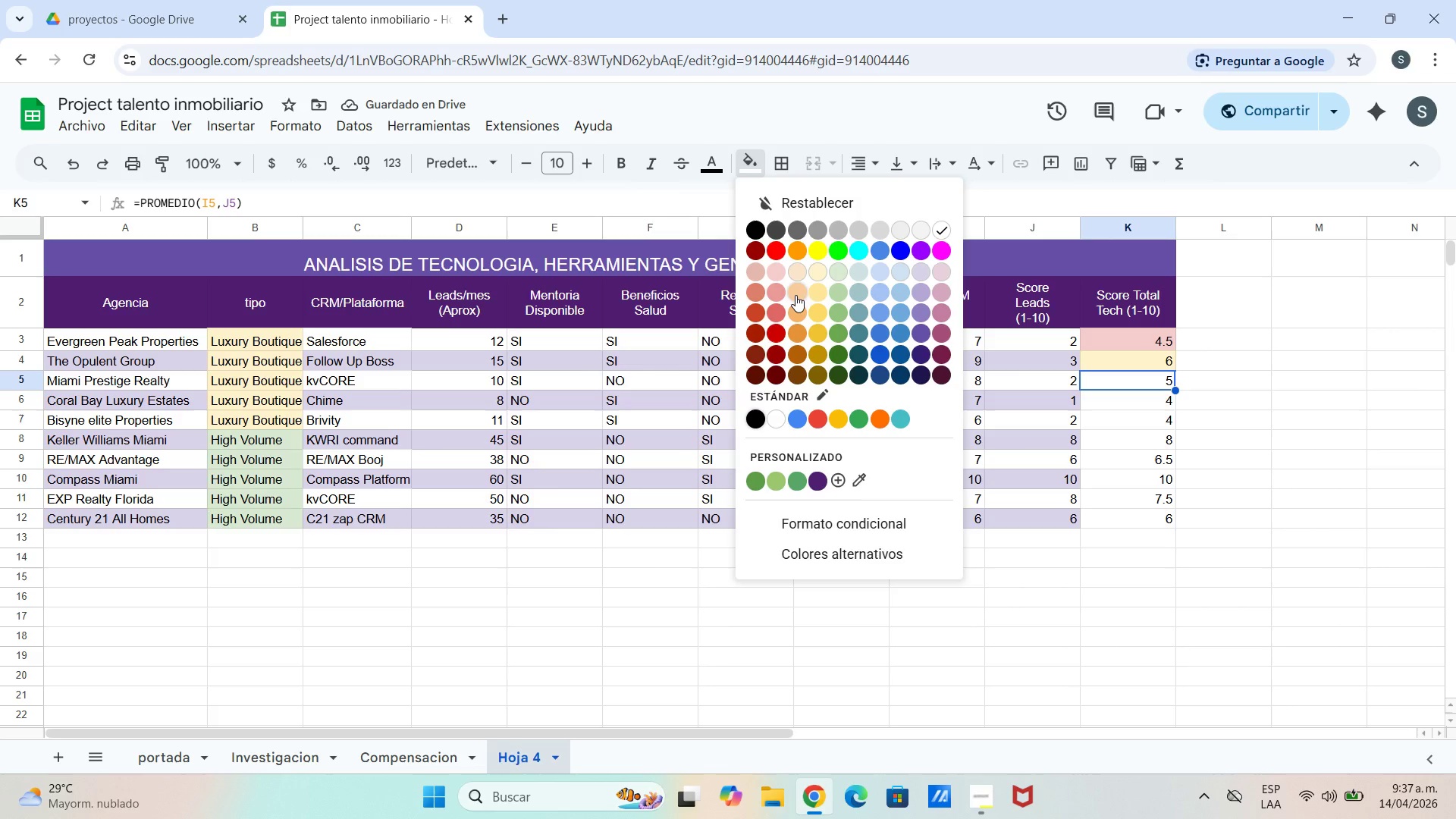 
left_click([795, 291])
 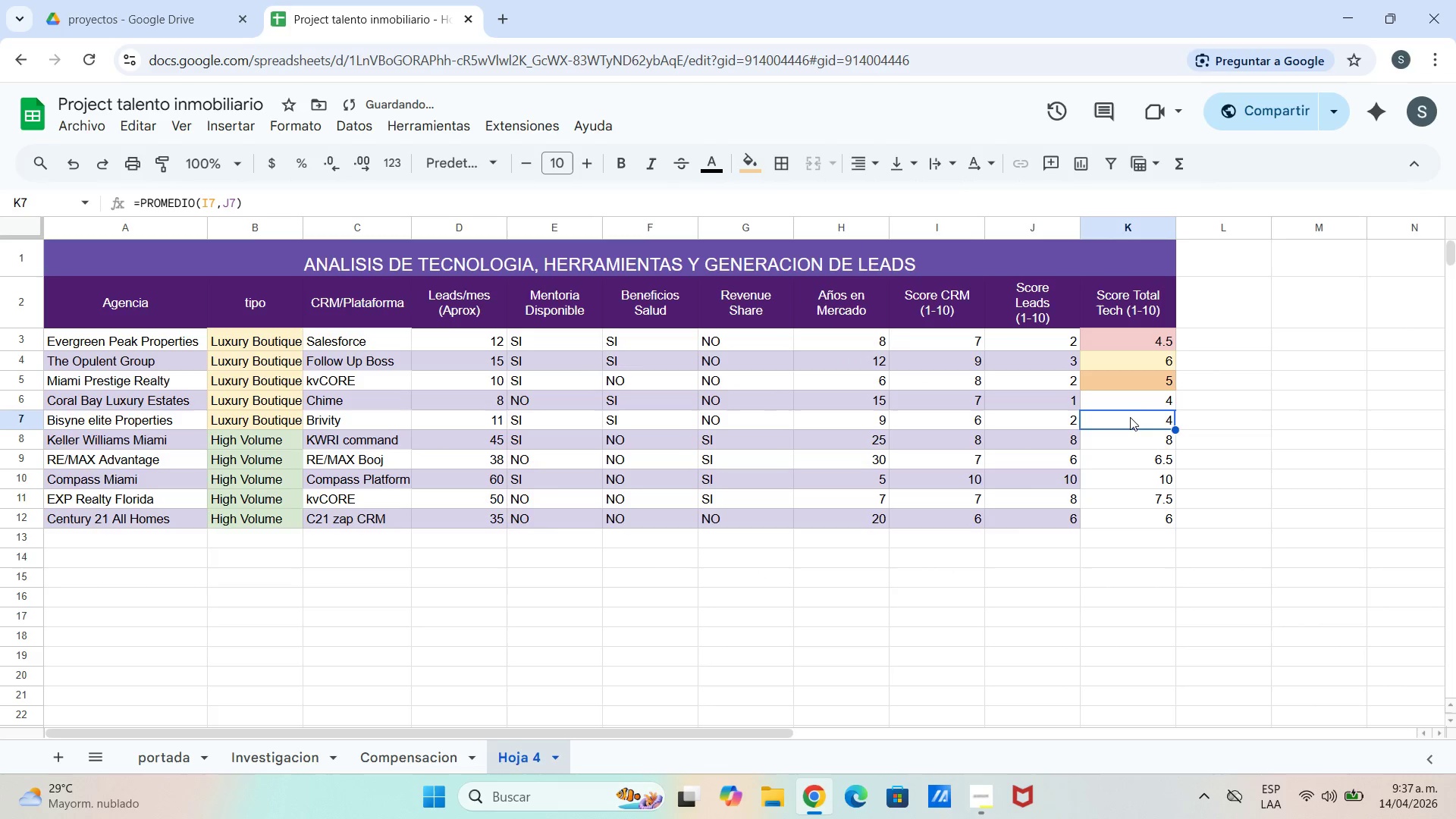 
double_click([1129, 406])
 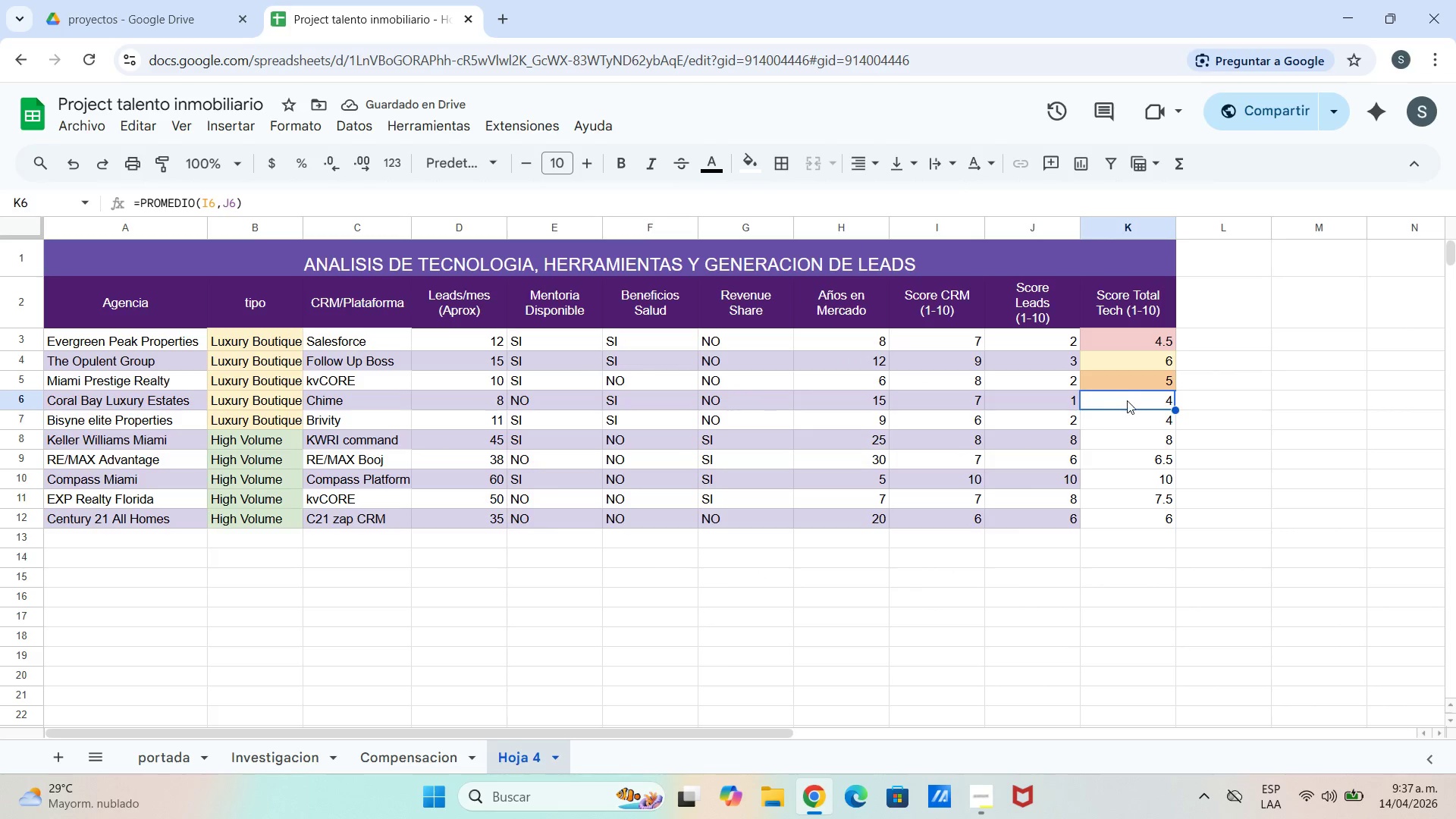 
left_click([1116, 386])
 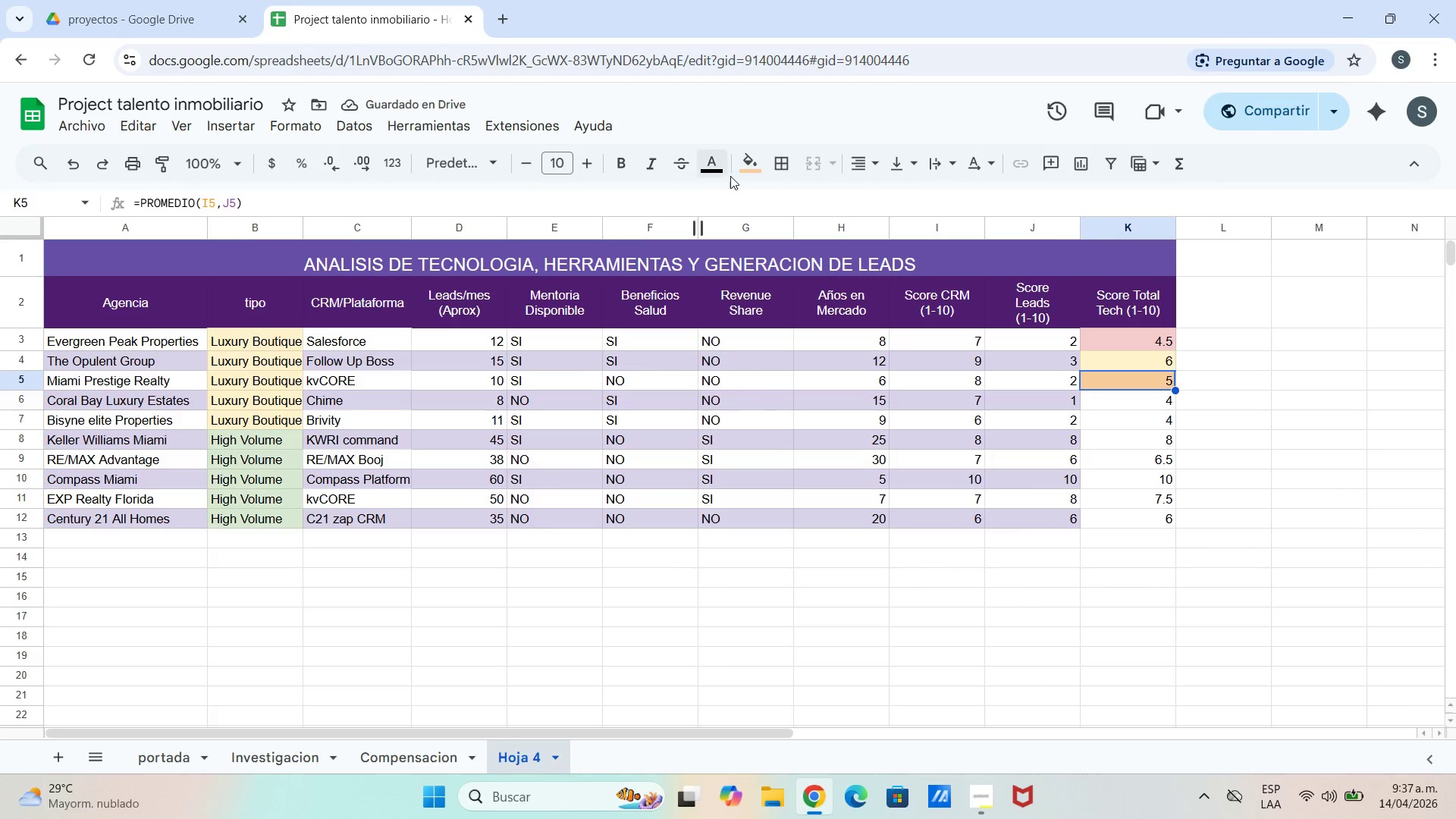 
left_click([742, 171])
 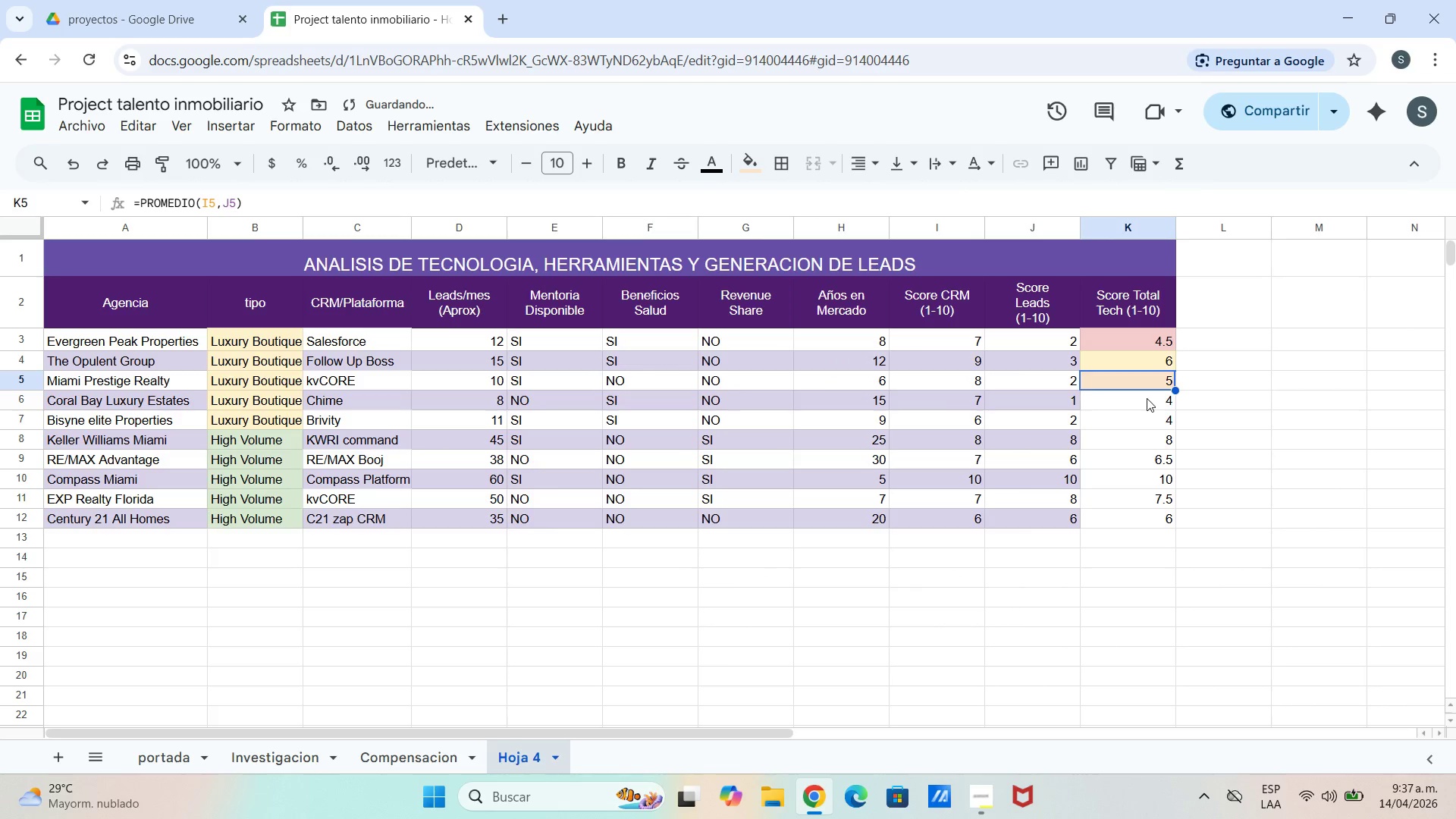 
left_click([1148, 400])
 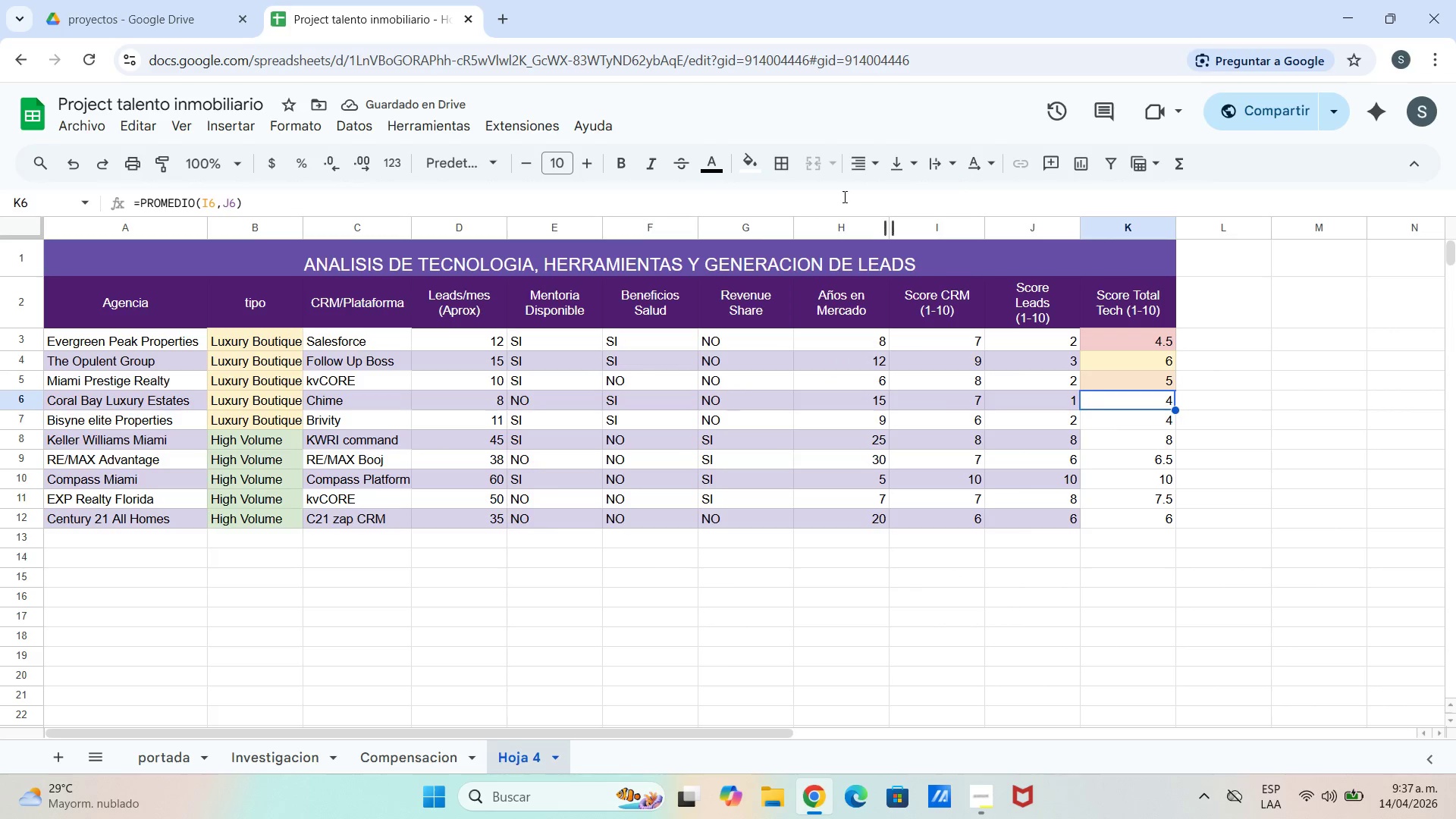 
left_click([755, 169])
 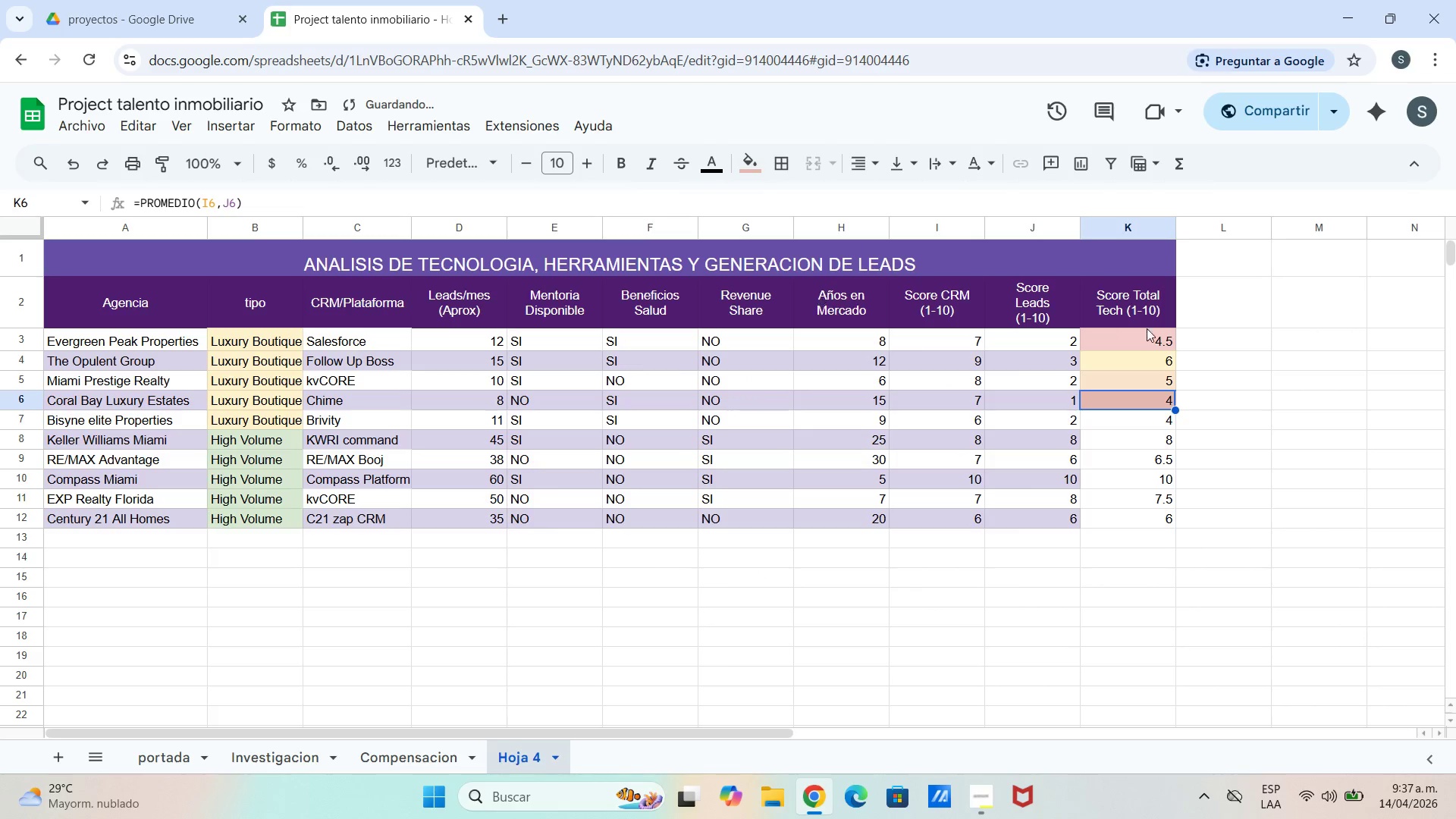 
left_click_drag(start_coordinate=[1128, 422], to_coordinate=[1113, 419])
 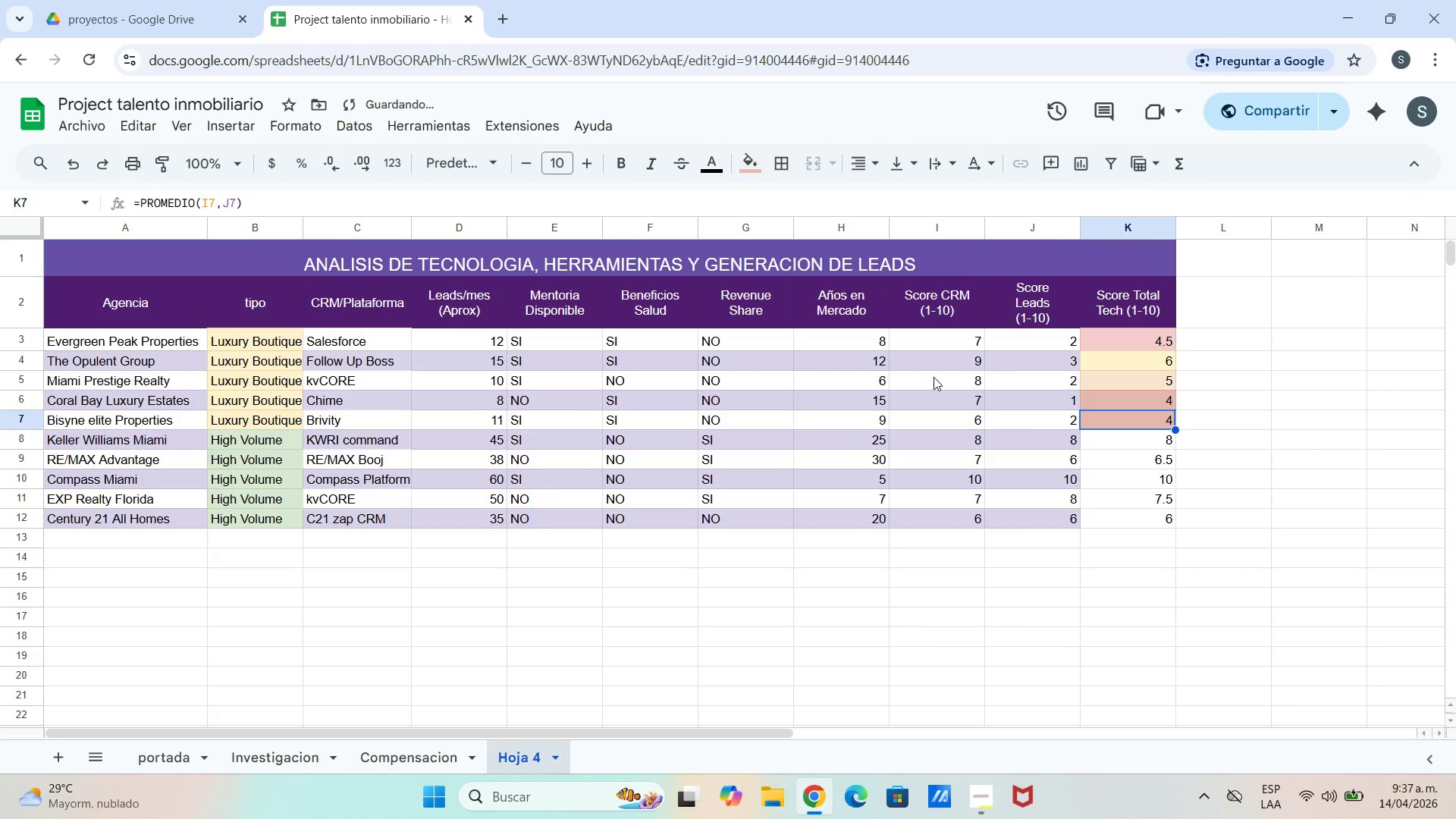 
left_click([1138, 444])
 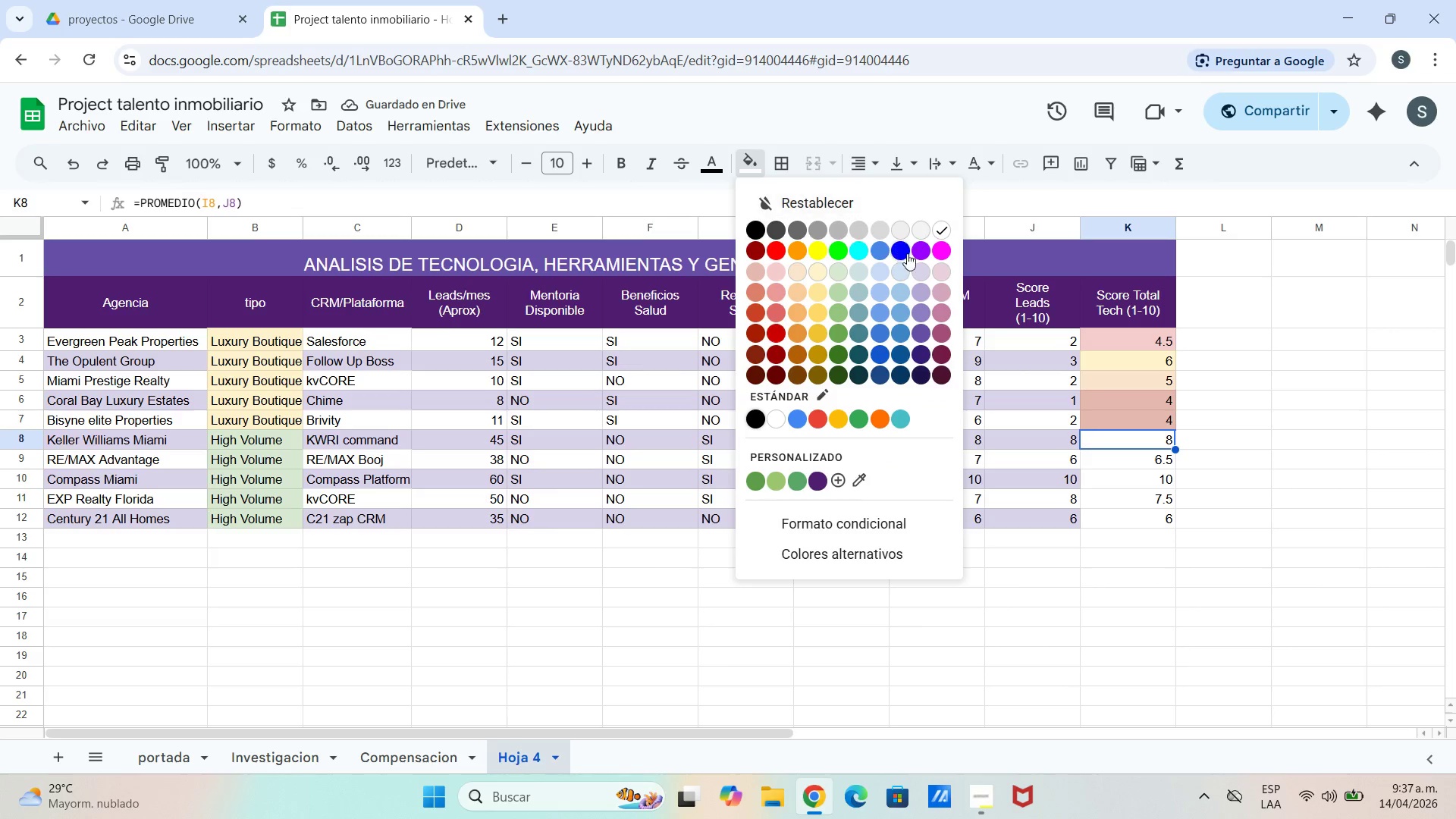 
left_click([841, 275])
 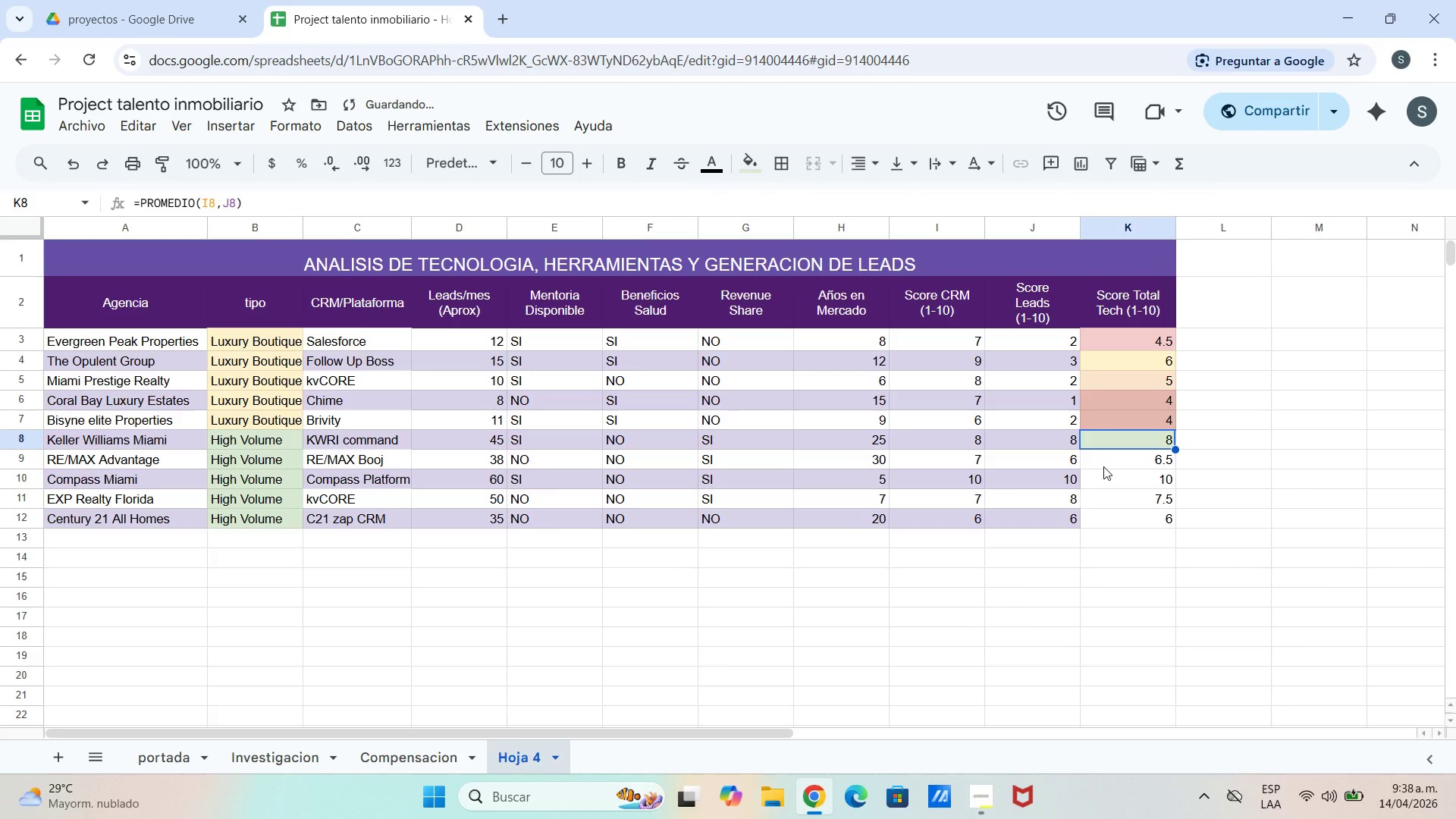 
left_click([1103, 467])
 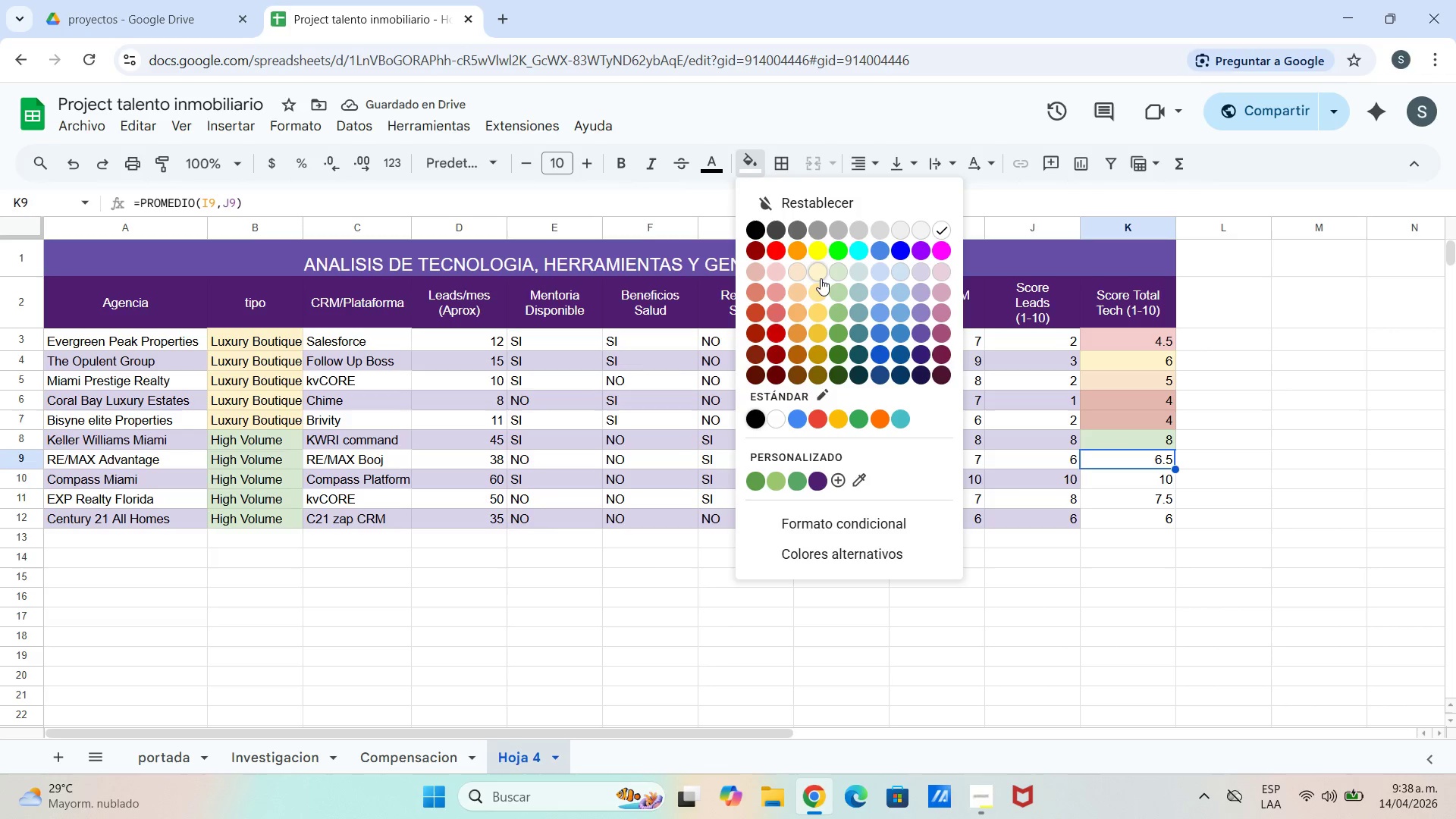 
left_click([821, 286])
 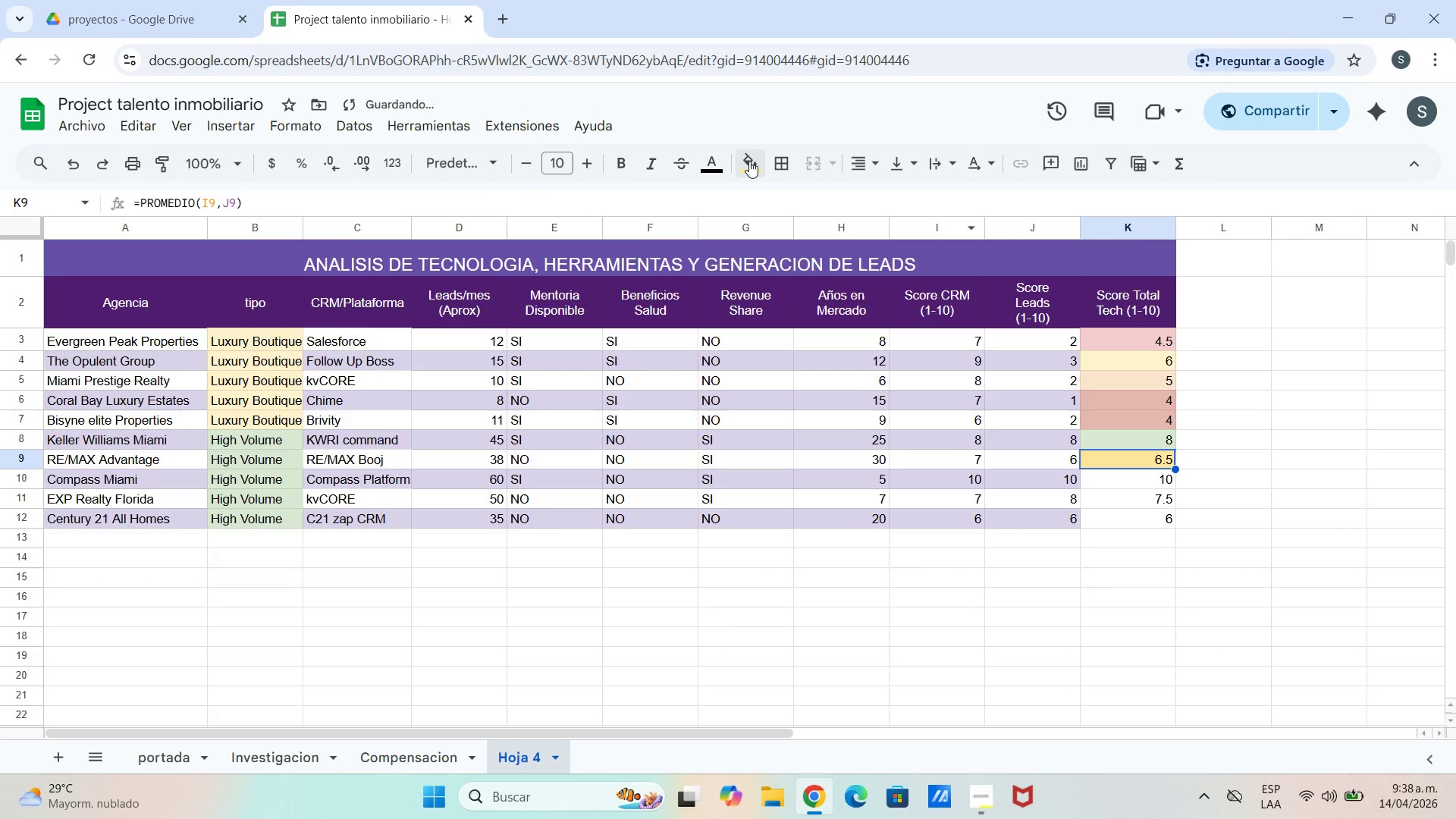 
left_click([755, 168])
 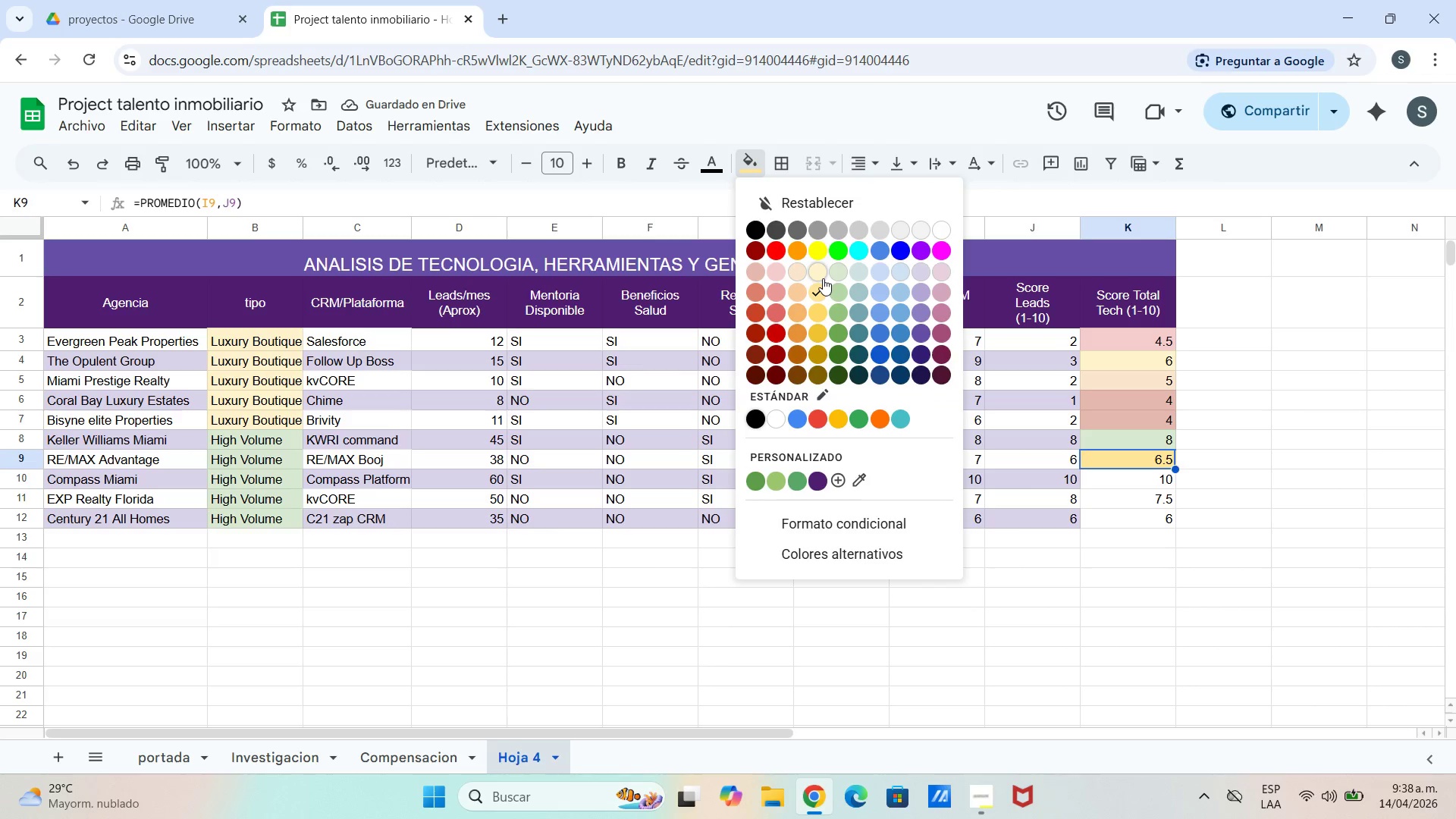 
left_click([823, 278])
 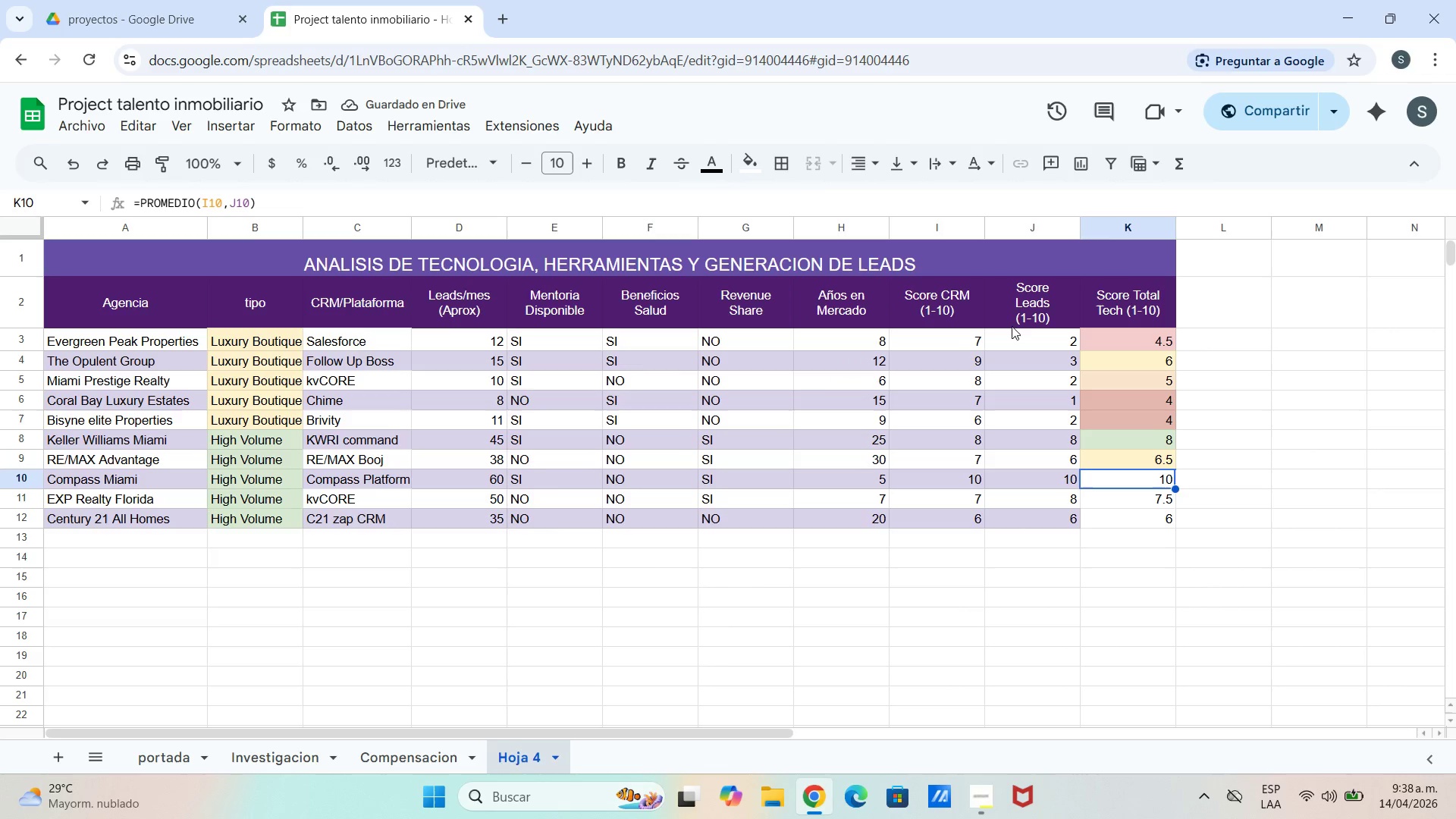 
left_click([736, 159])
 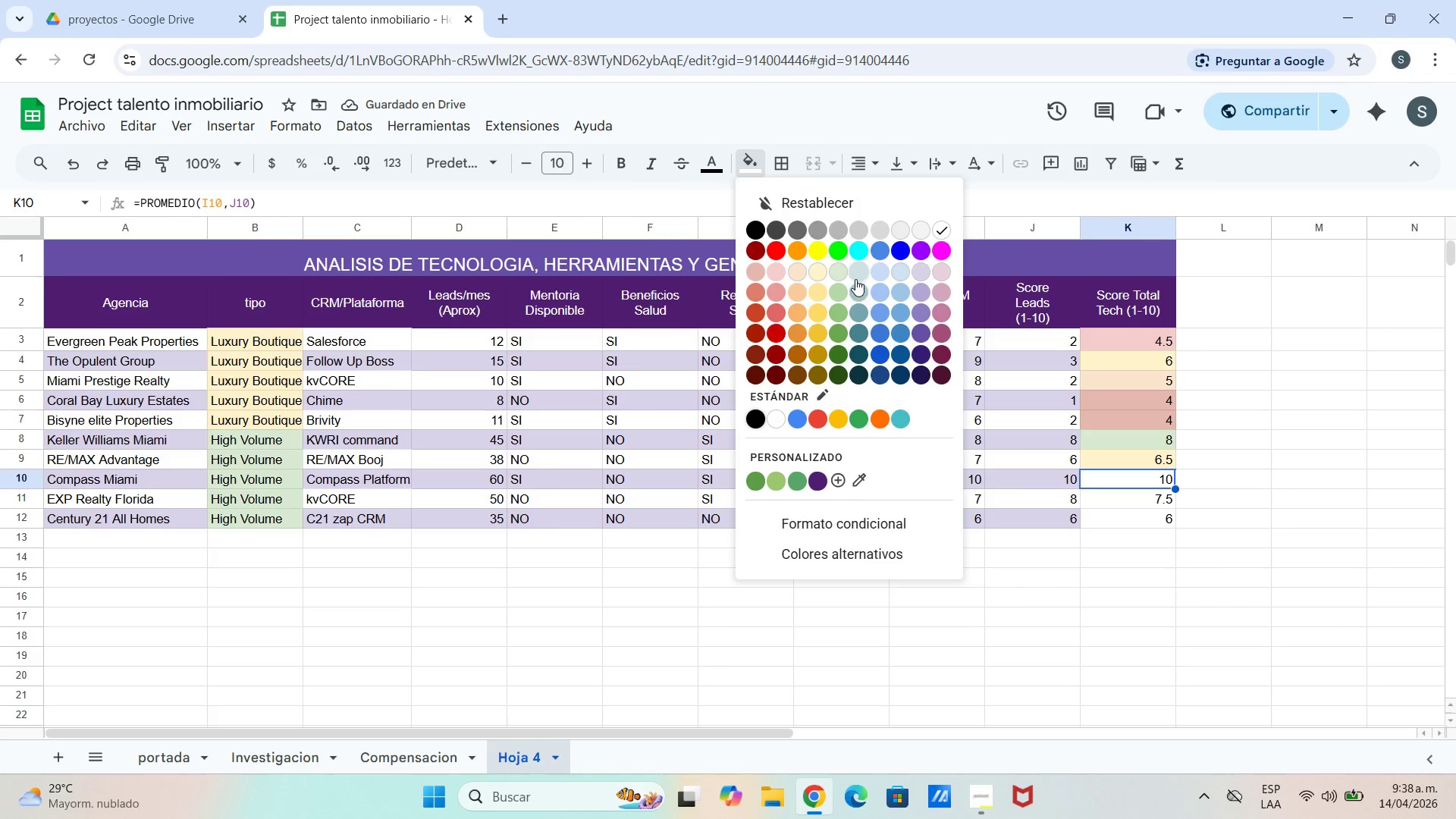 
left_click([857, 275])
 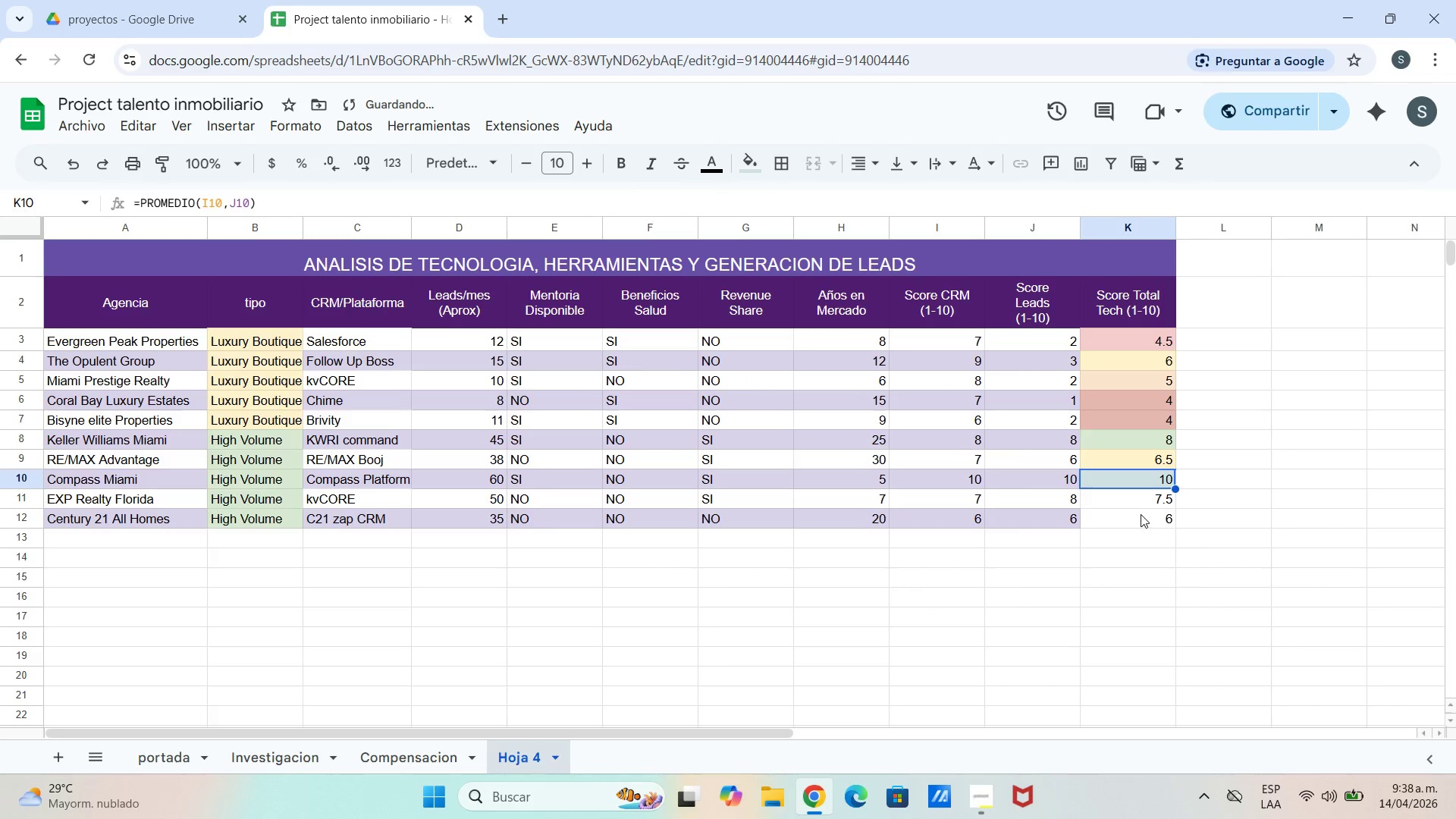 
left_click([1138, 504])
 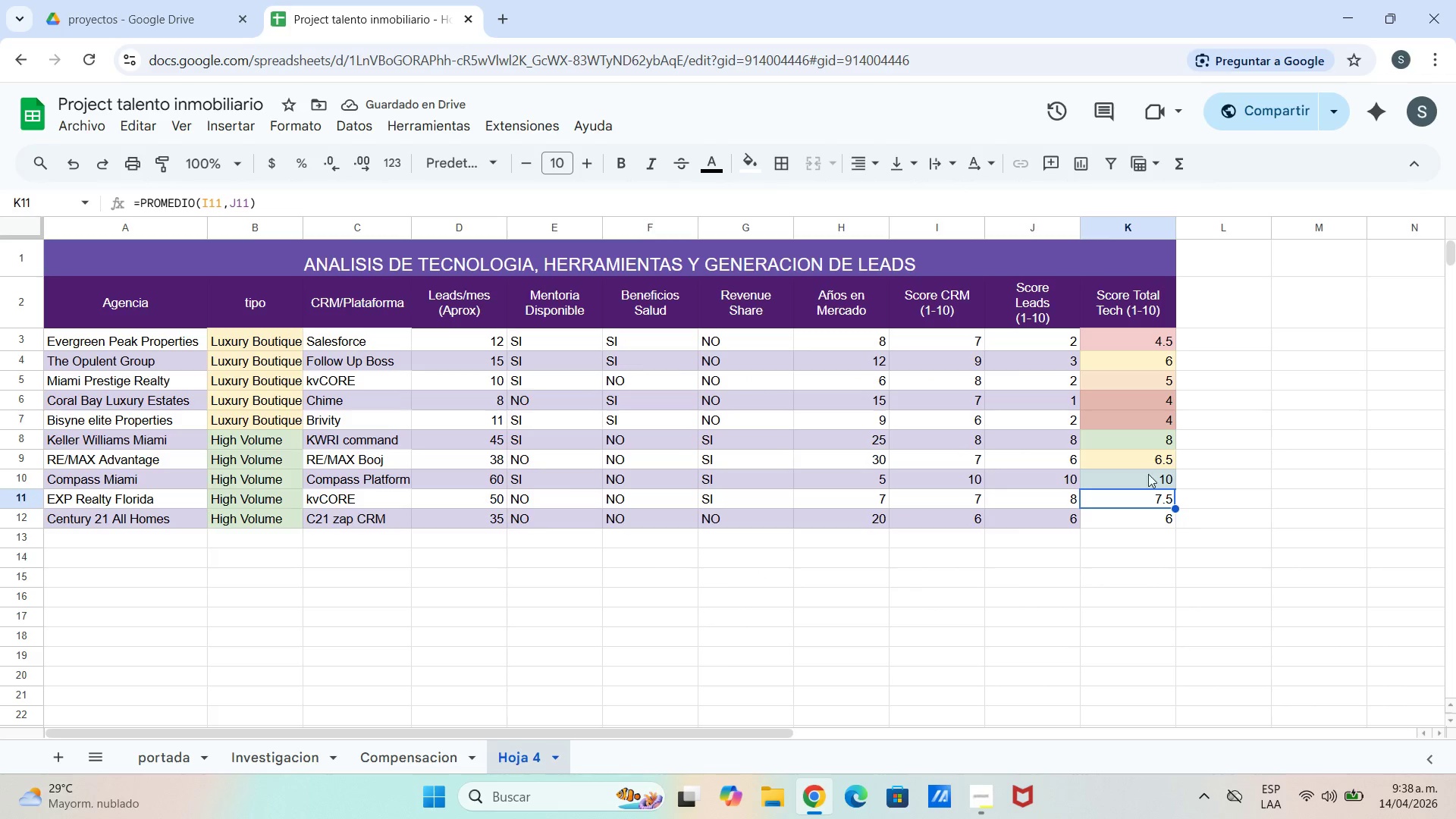 
left_click([755, 168])
 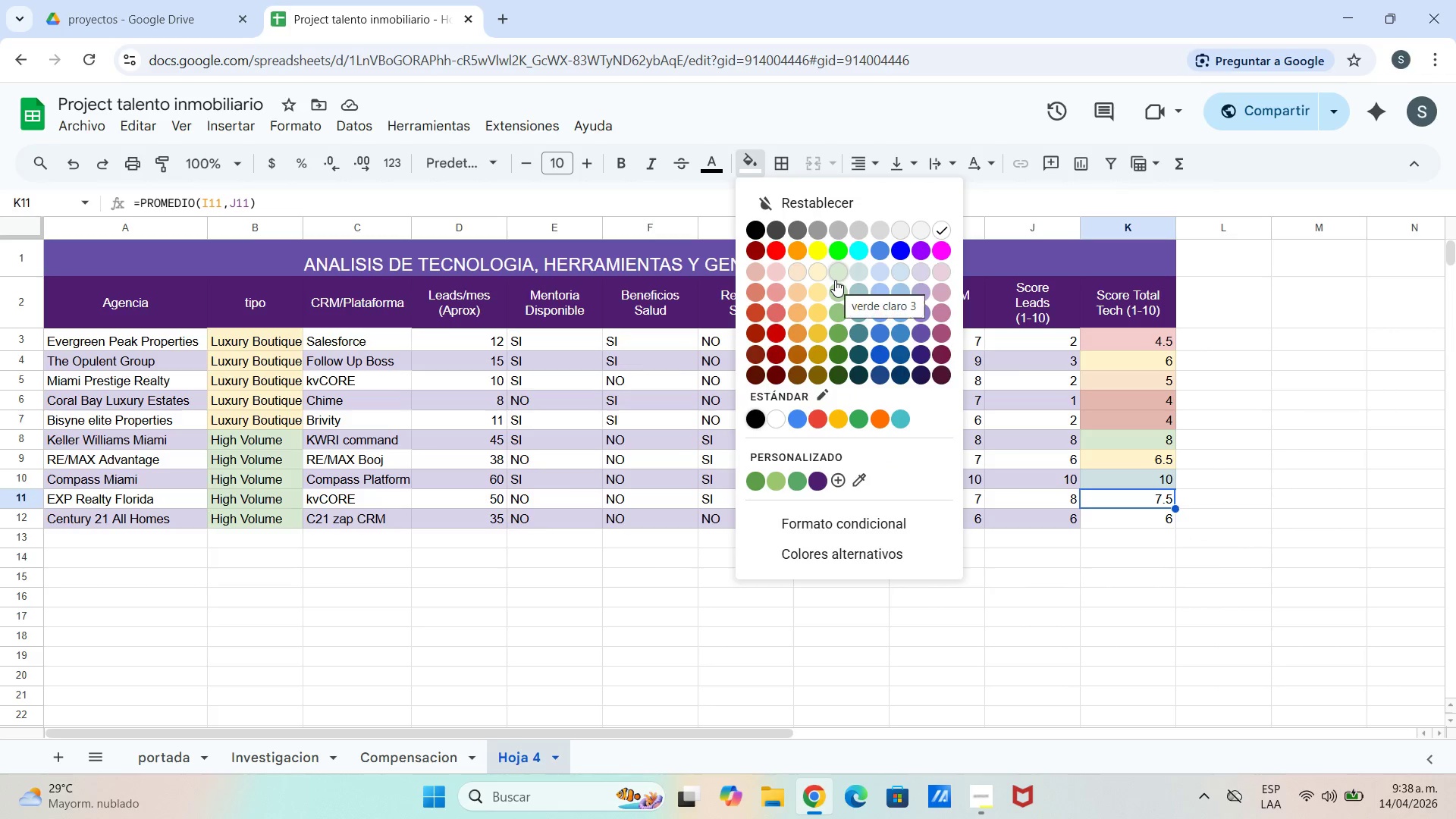 
left_click([835, 280])
 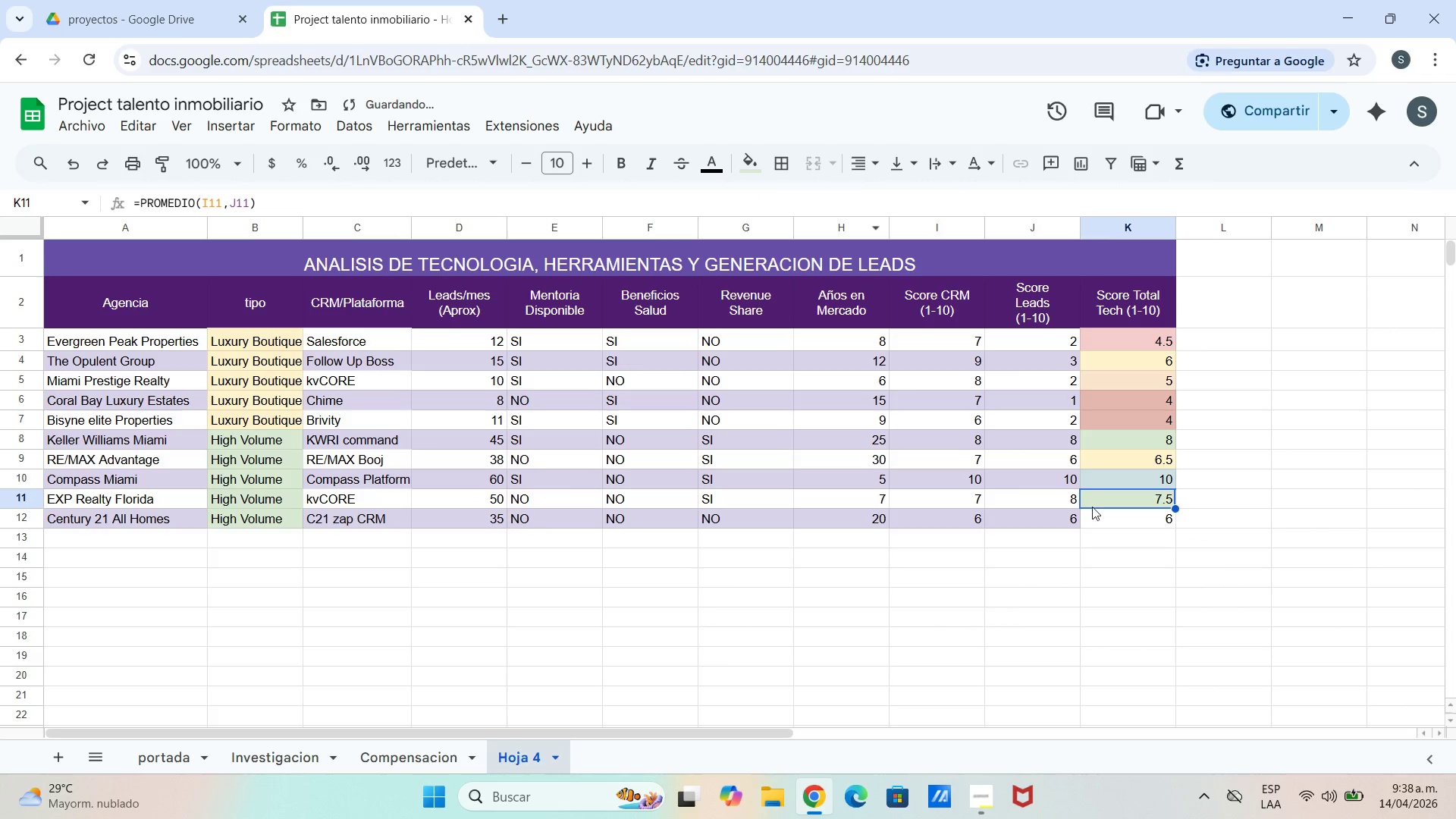 
left_click([1106, 534])
 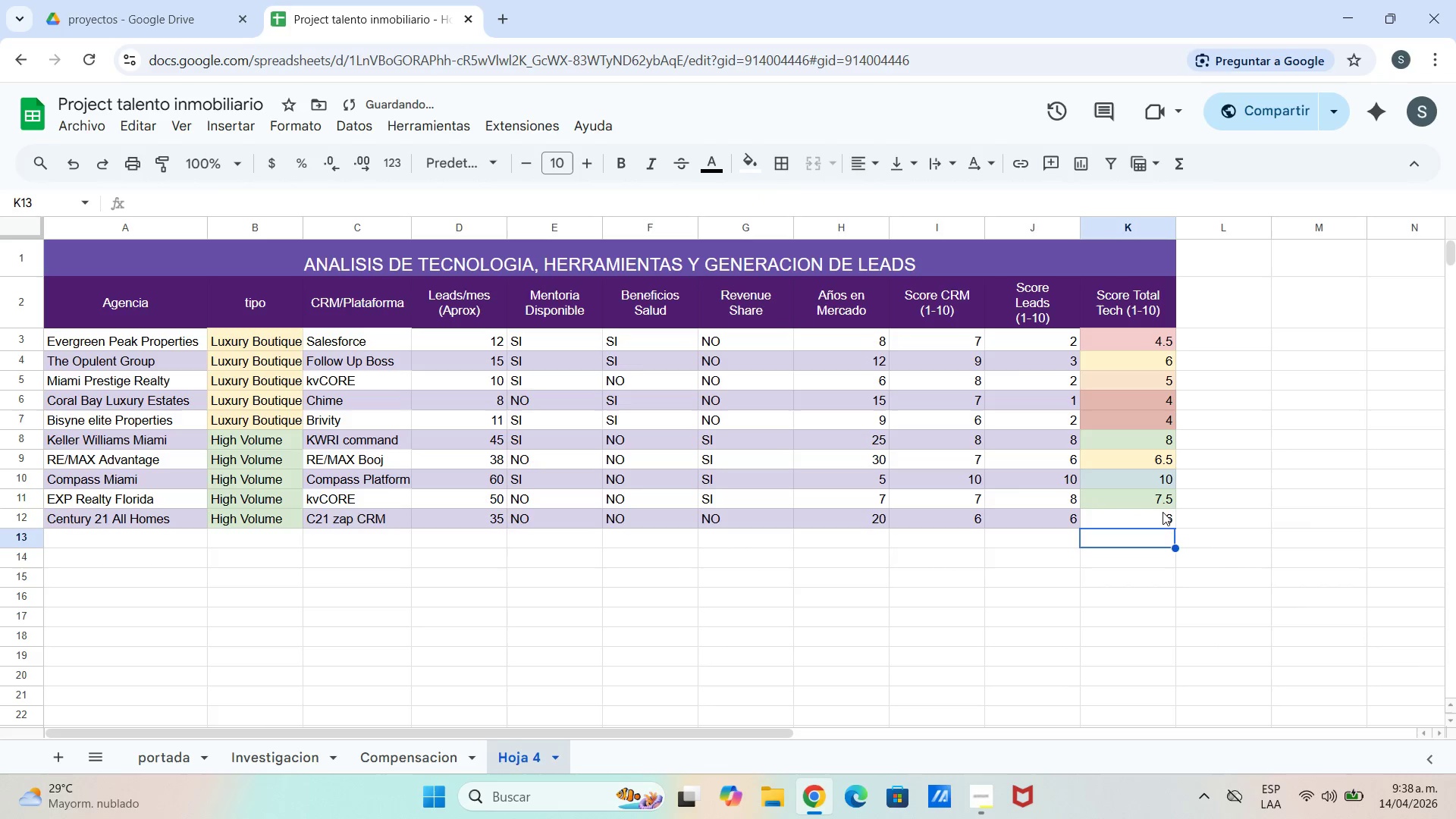 
left_click([1146, 522])
 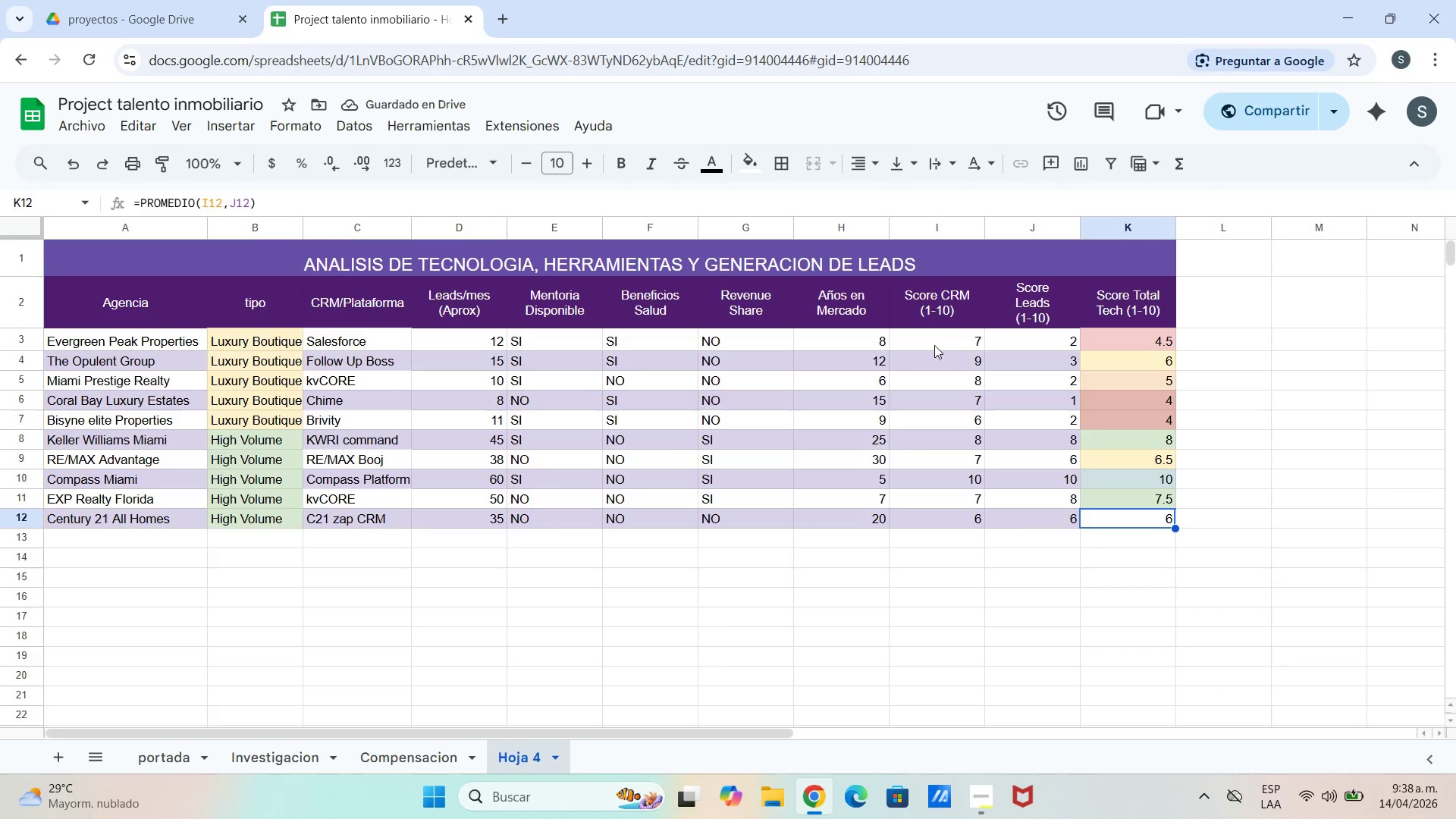 
left_click([712, 172])
 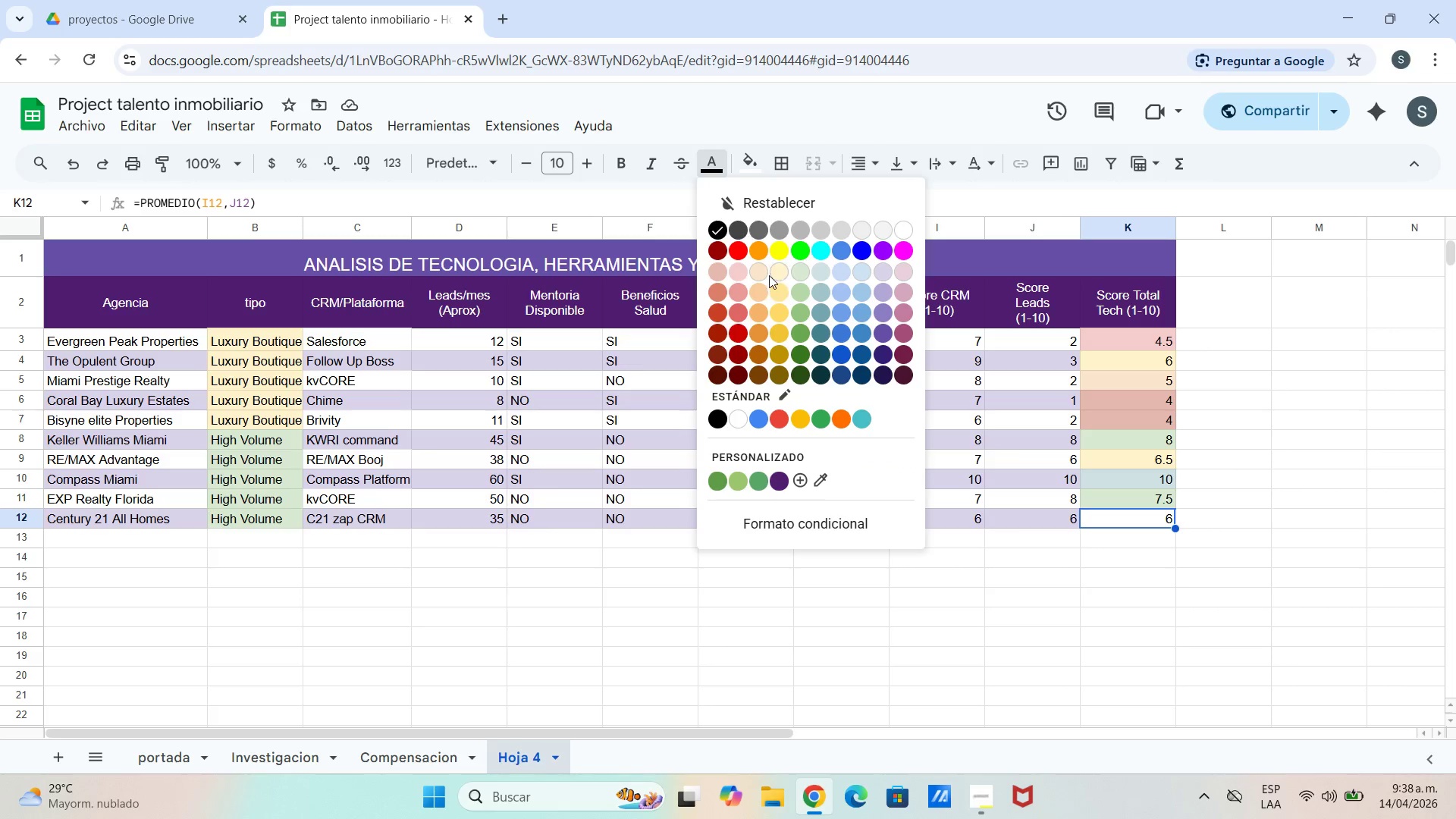 
left_click([779, 277])
 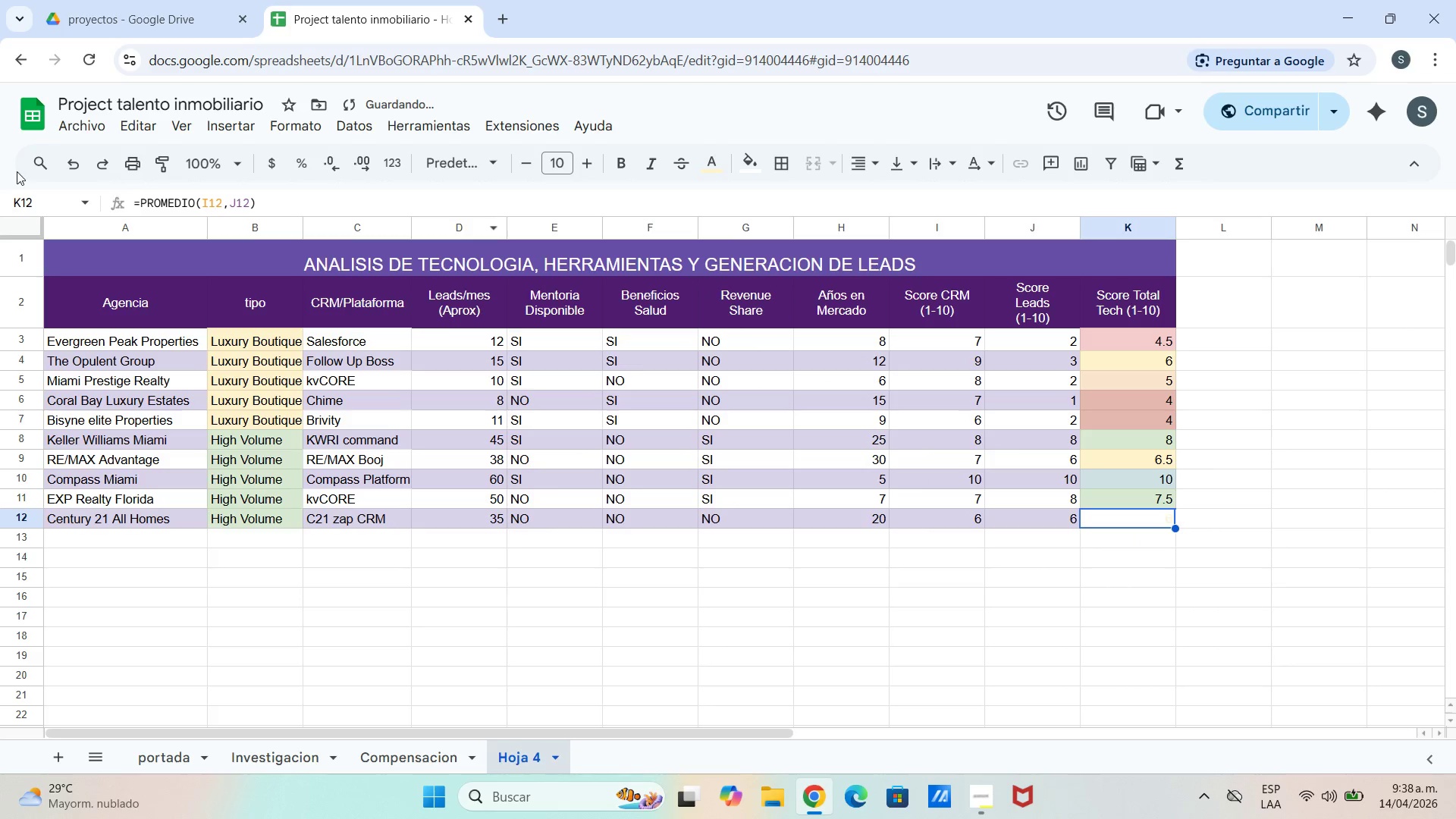 
left_click([64, 168])
 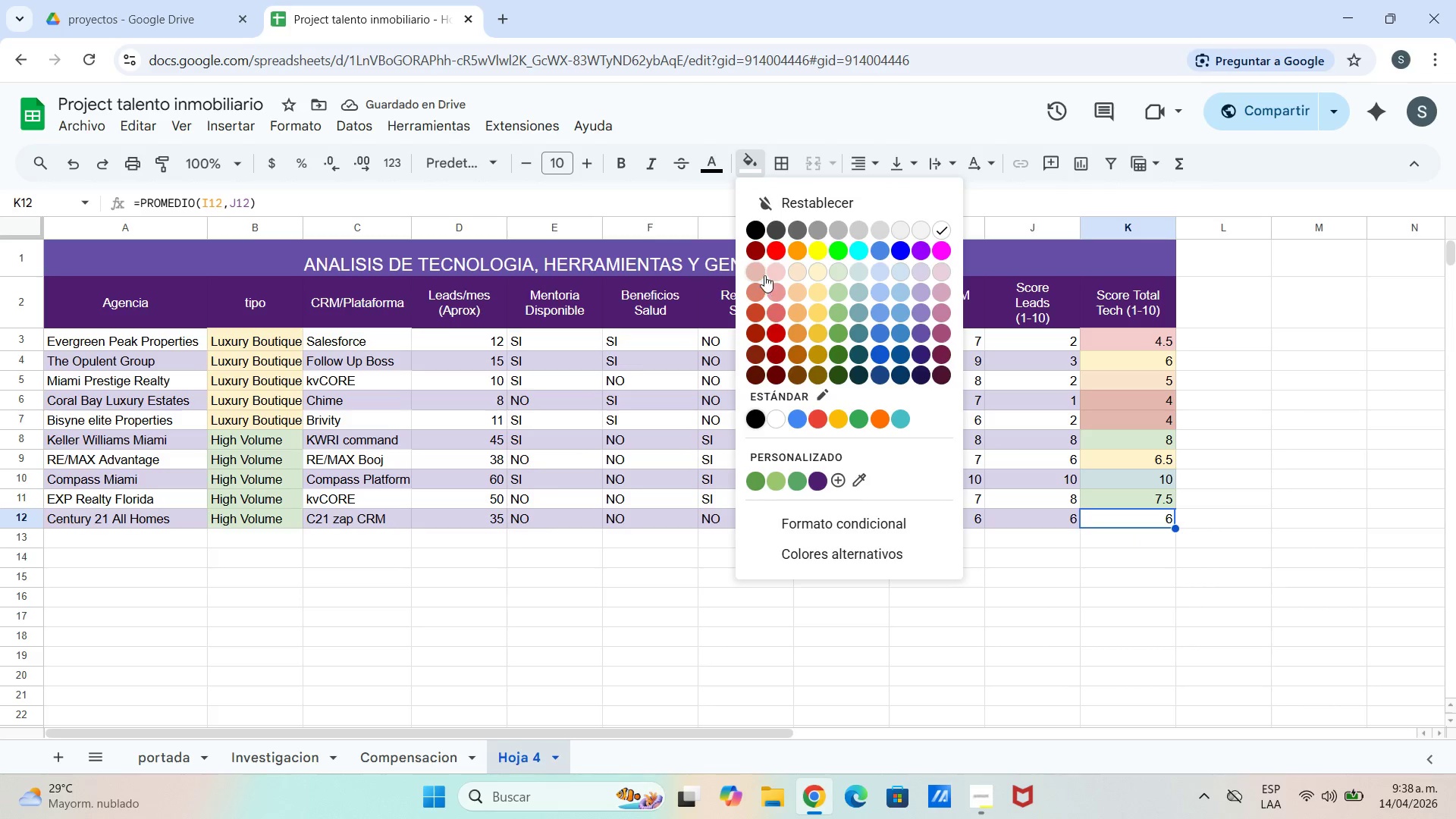 
left_click([815, 273])
 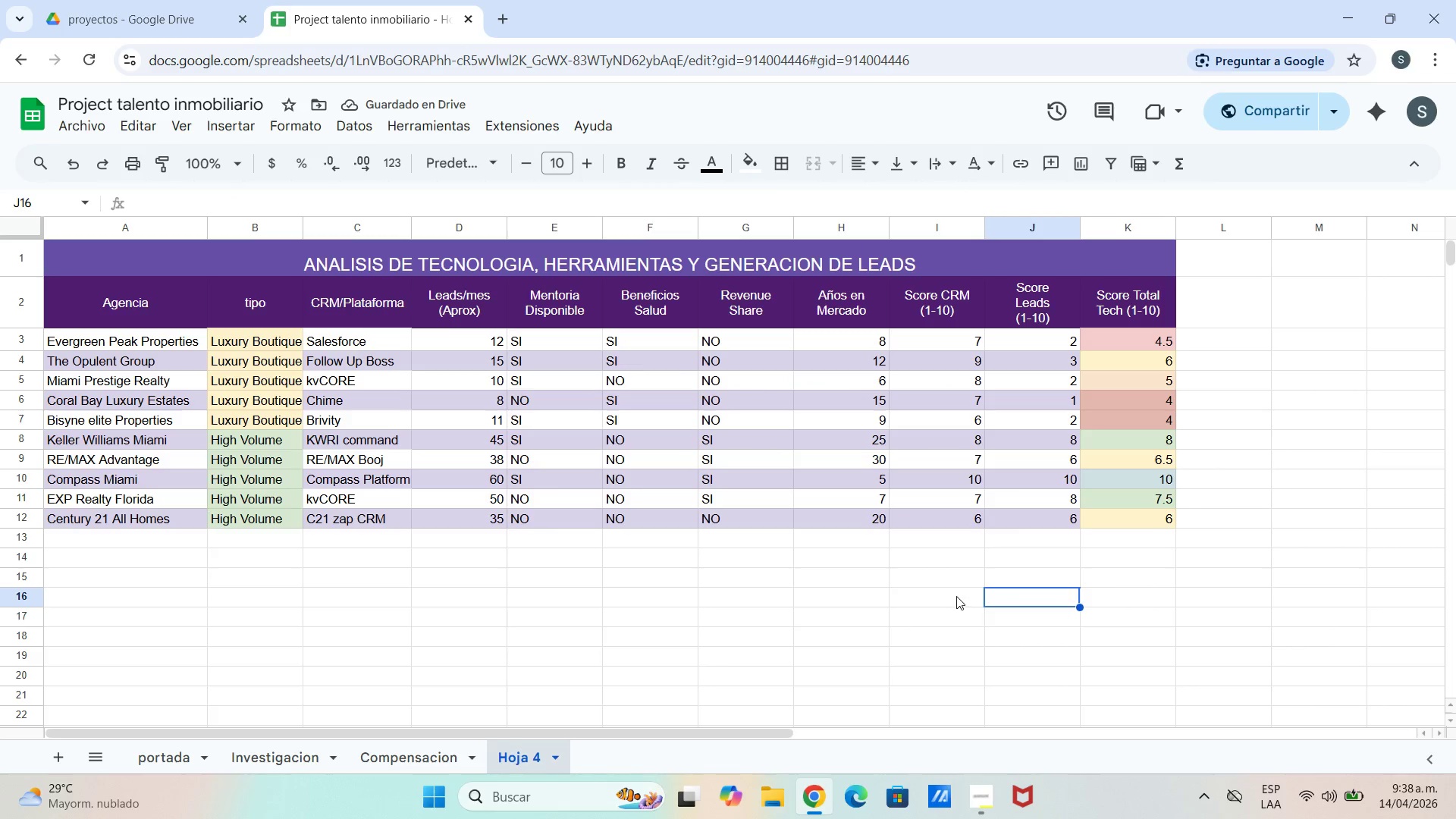 
double_click([1189, 349])
 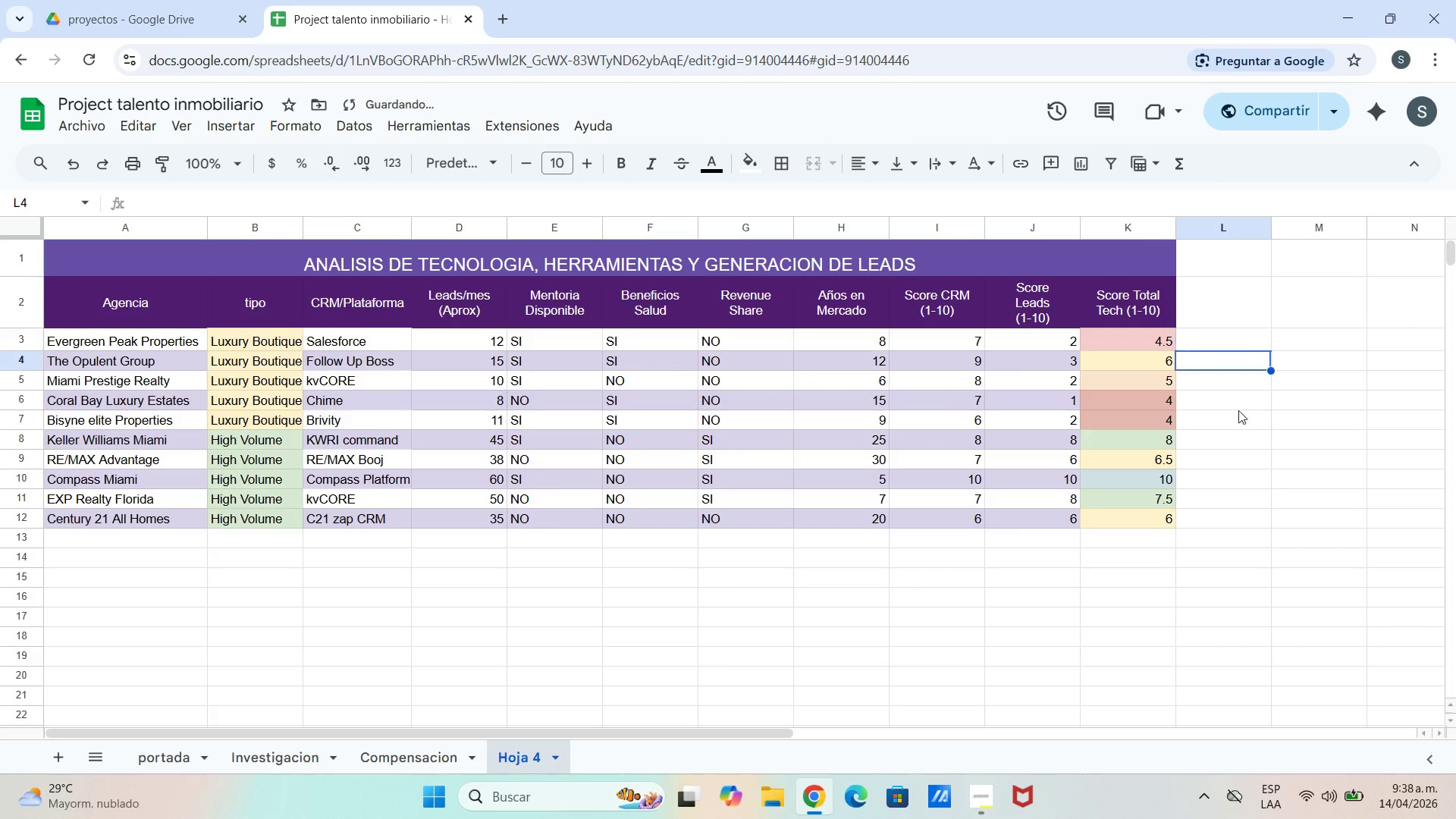 
left_click_drag(start_coordinate=[1238, 440], to_coordinate=[1238, 447])
 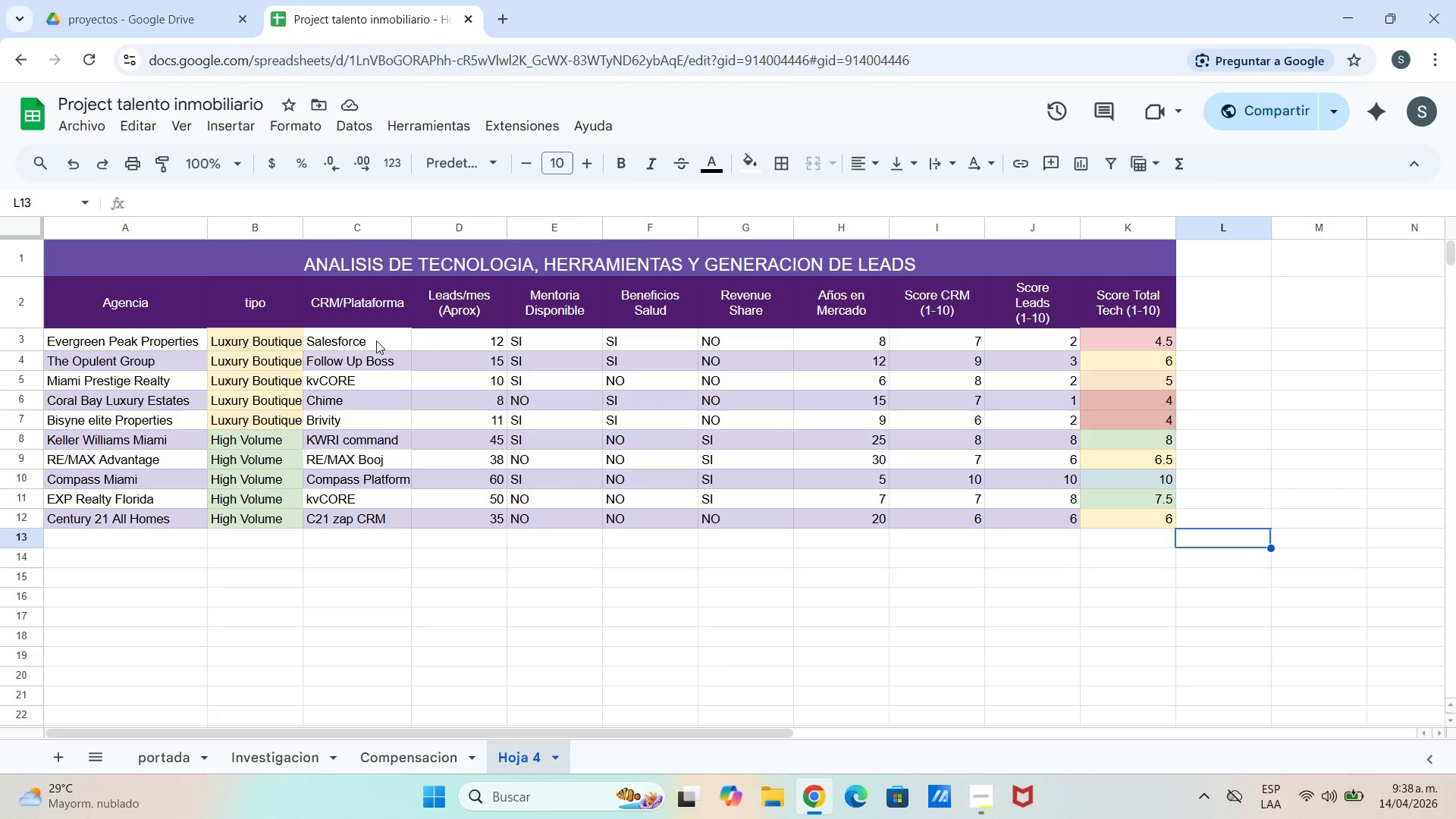 
wait(7.44)
 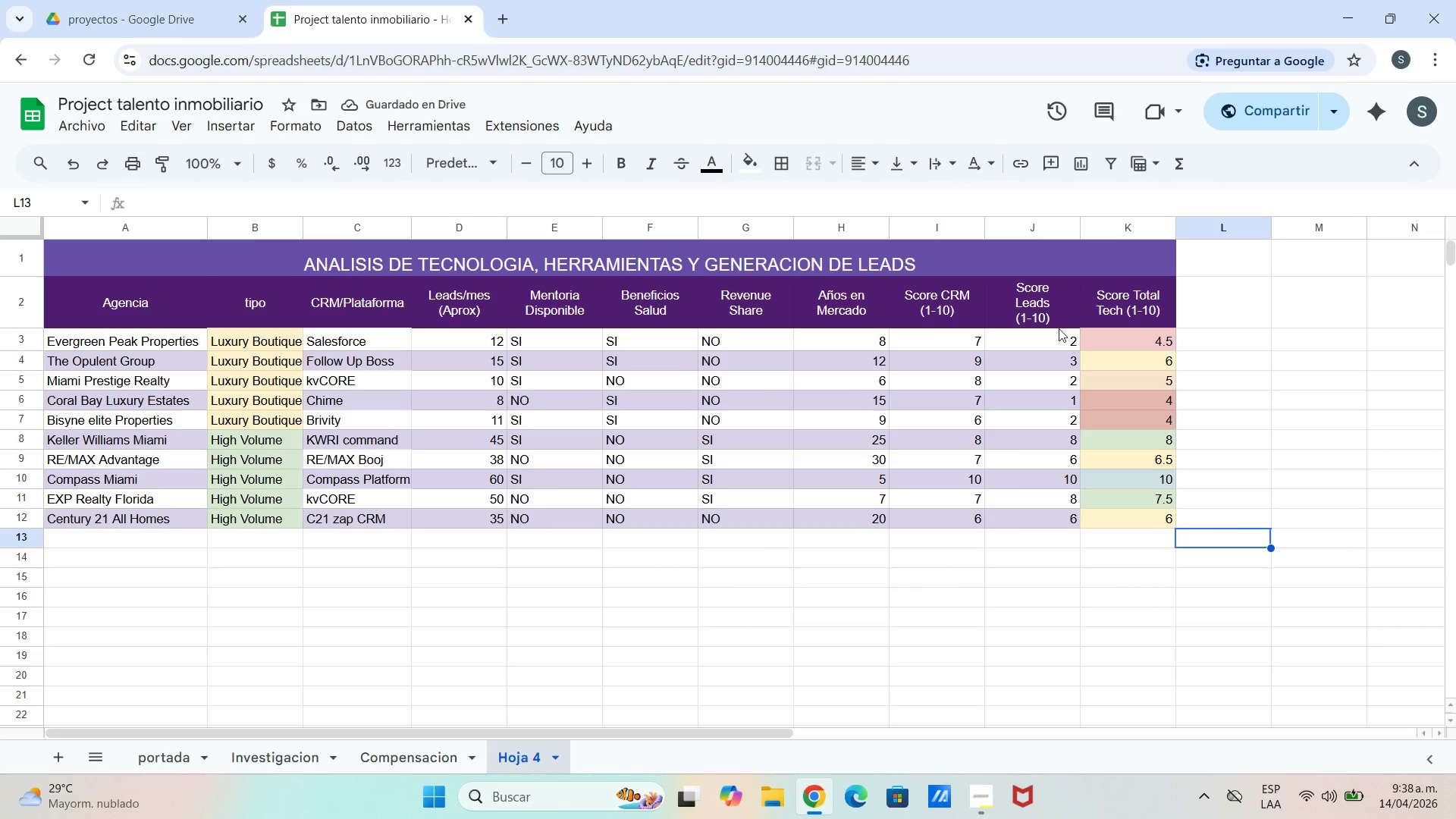 
left_click_drag(start_coordinate=[462, 343], to_coordinate=[1131, 516])
 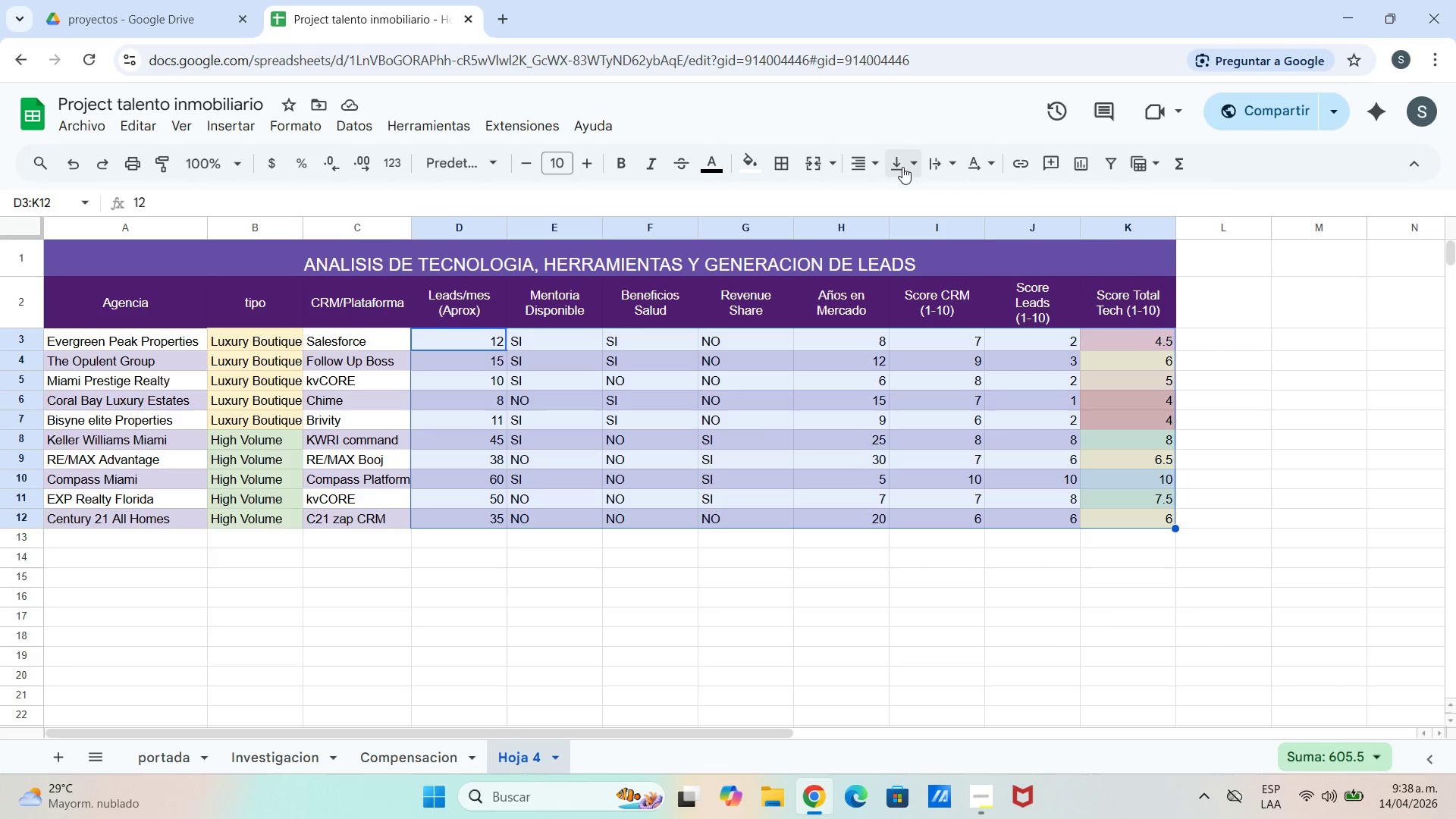 
left_click([946, 164])
 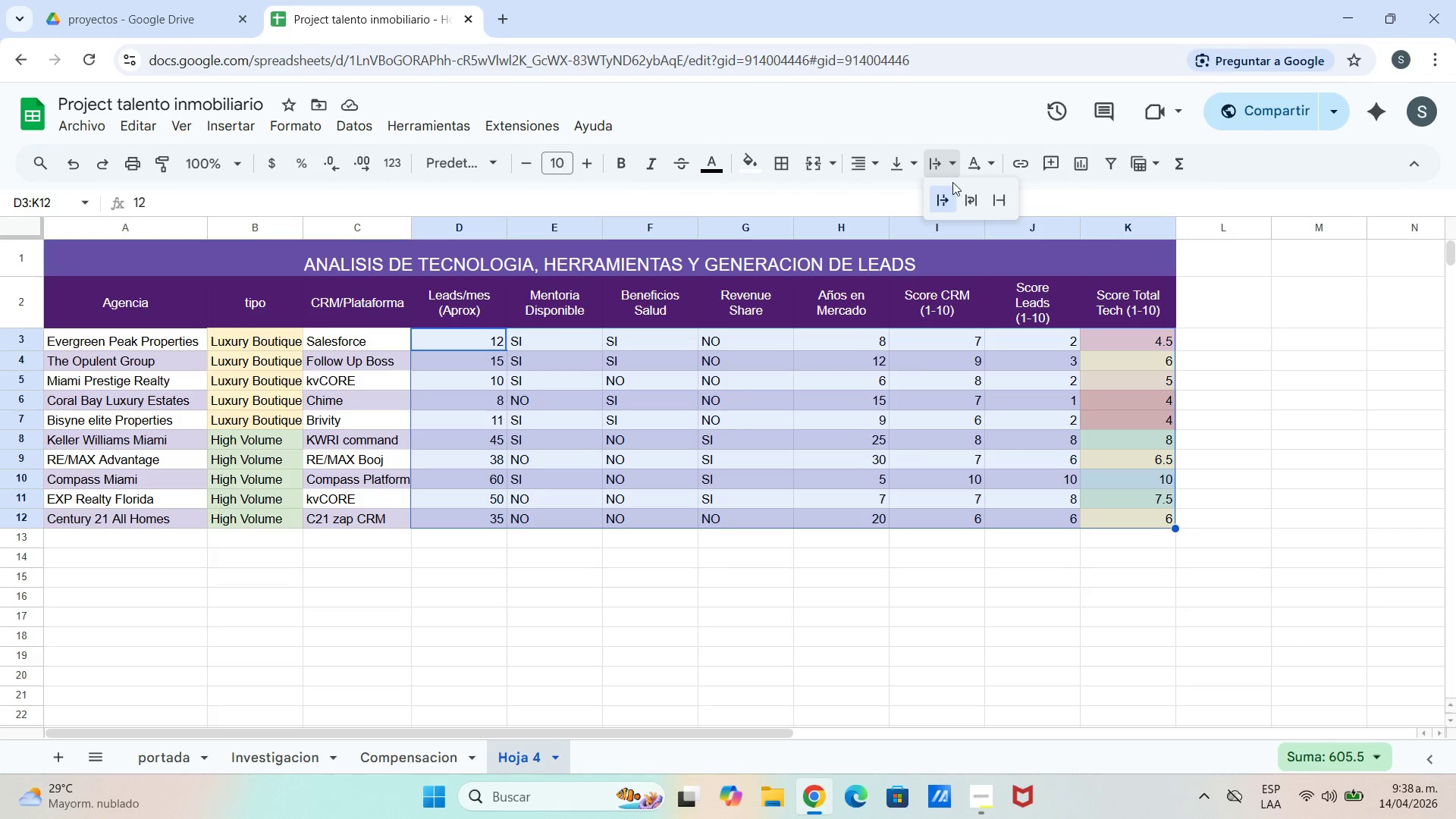 
wait(5.78)
 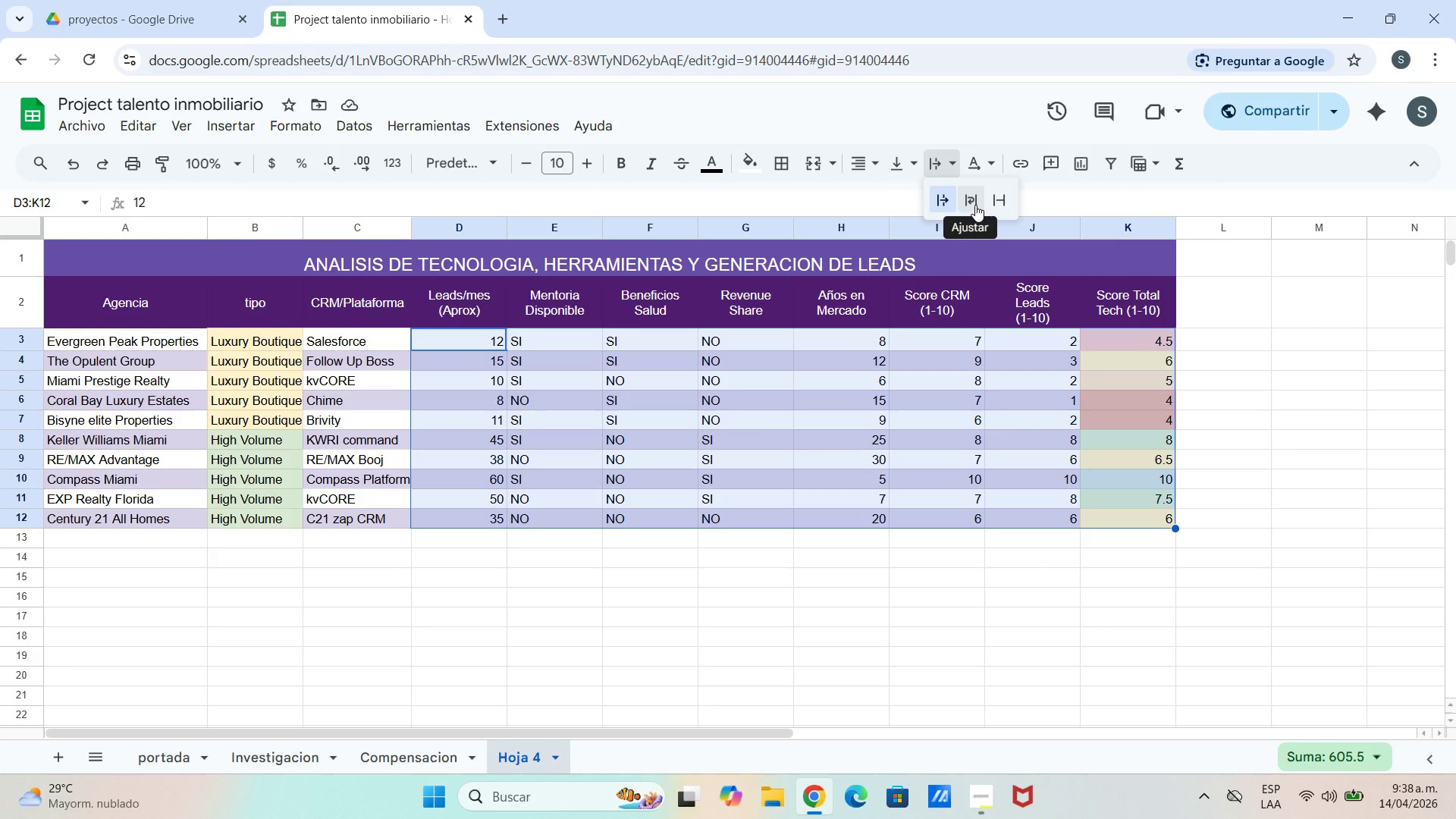 
left_click([922, 163])
 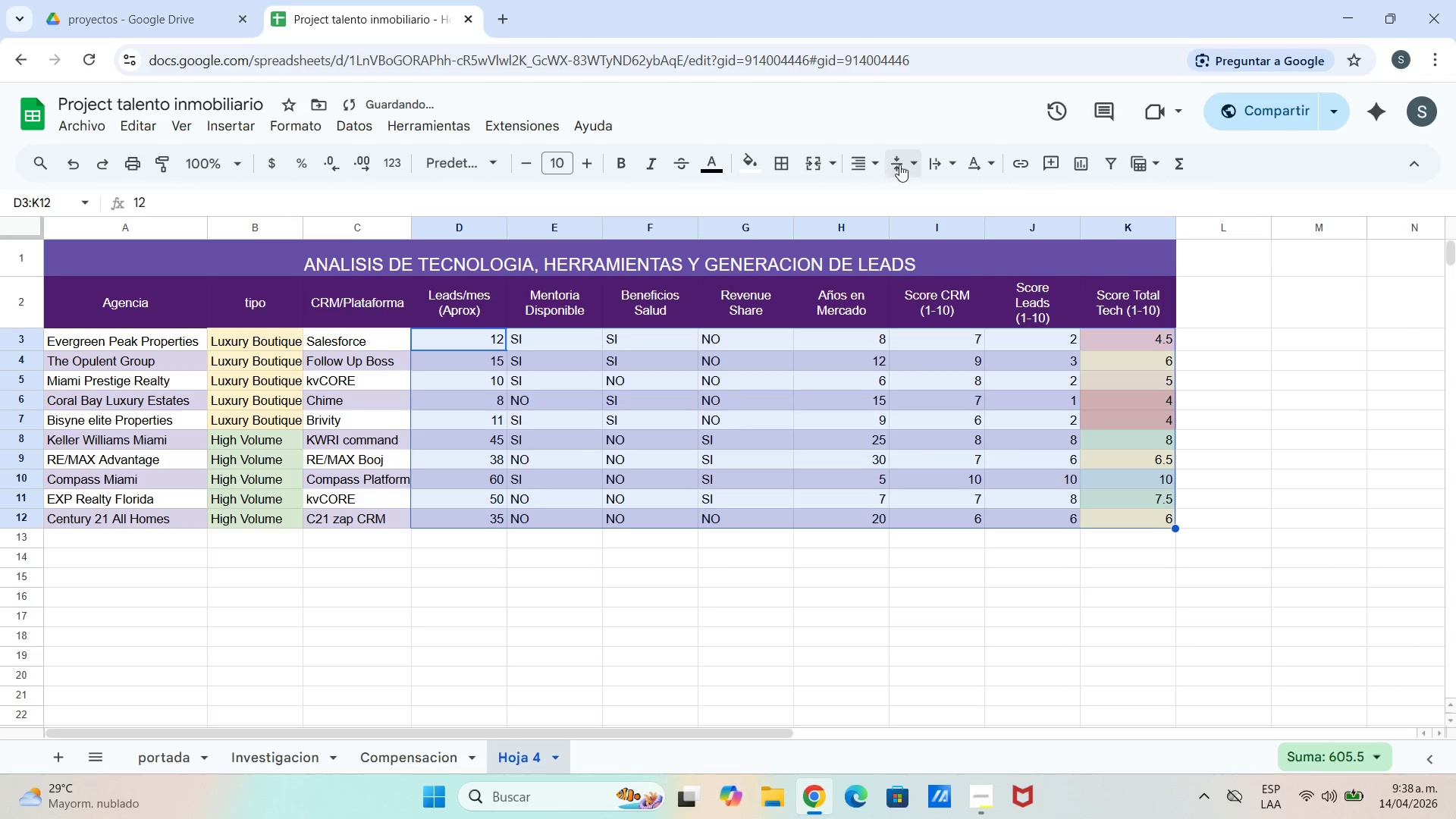 
left_click([881, 164])
 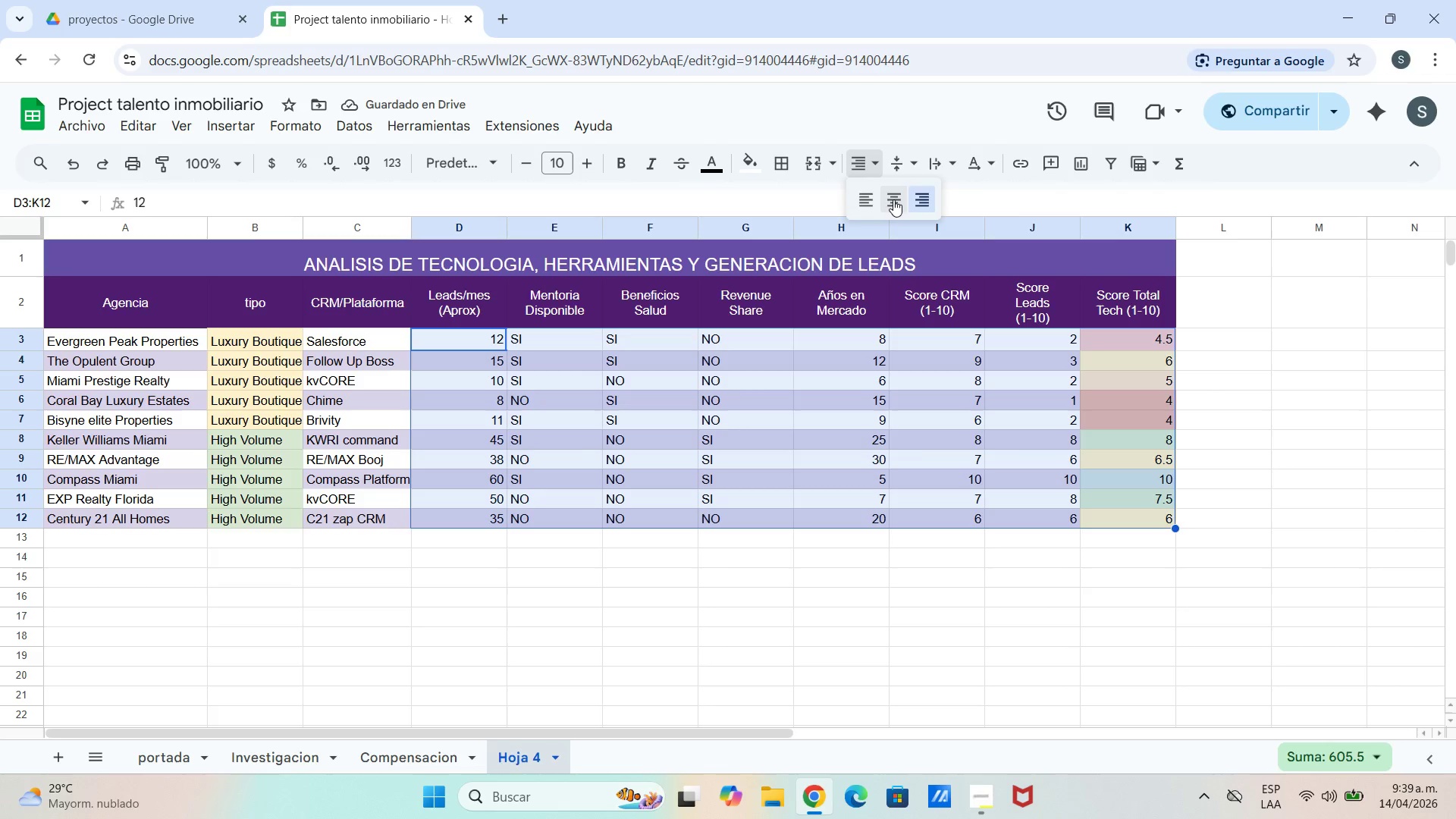 
left_click([890, 198])
 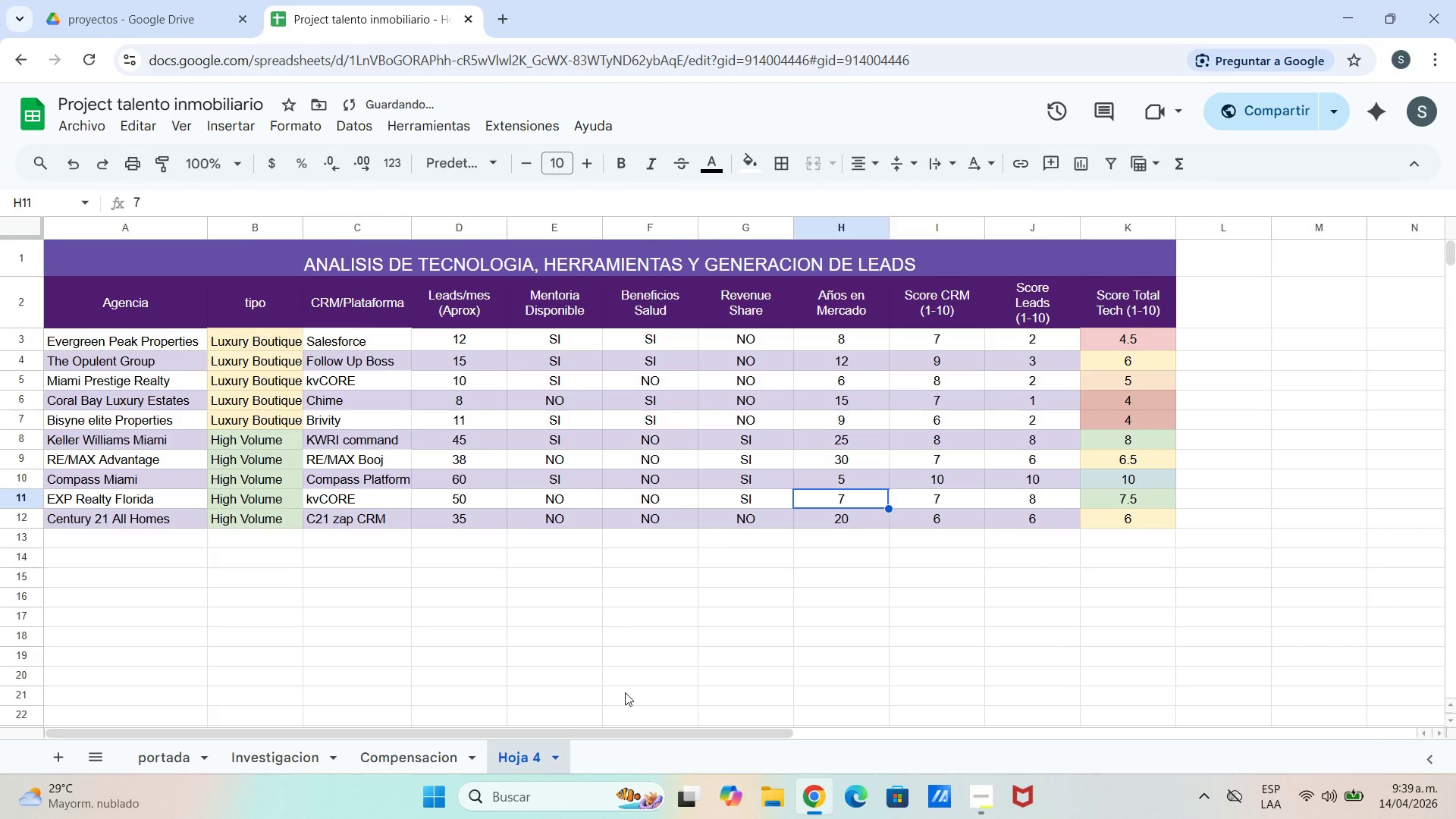 
left_click([418, 751])
 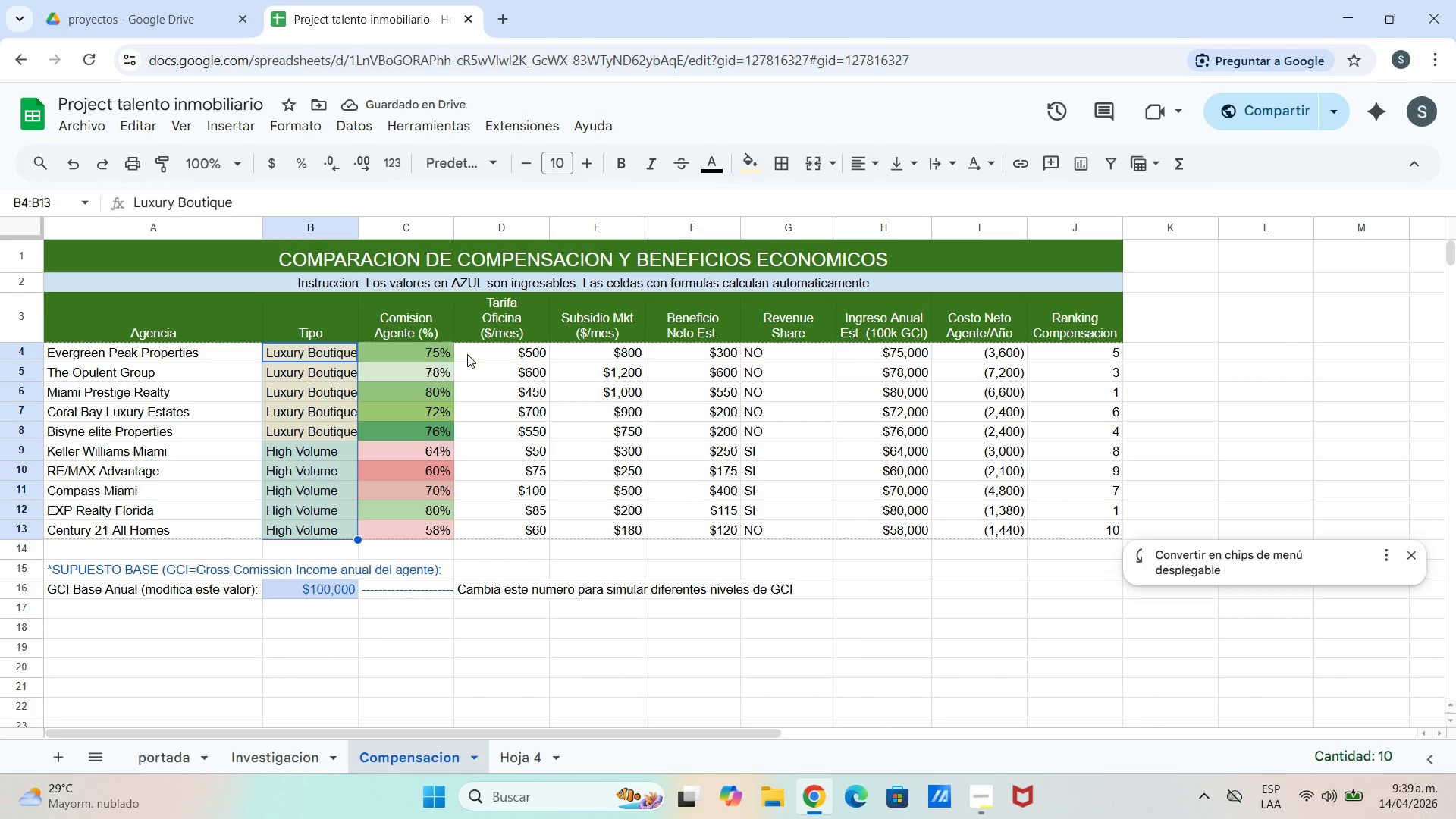 
left_click_drag(start_coordinate=[405, 354], to_coordinate=[1103, 538])
 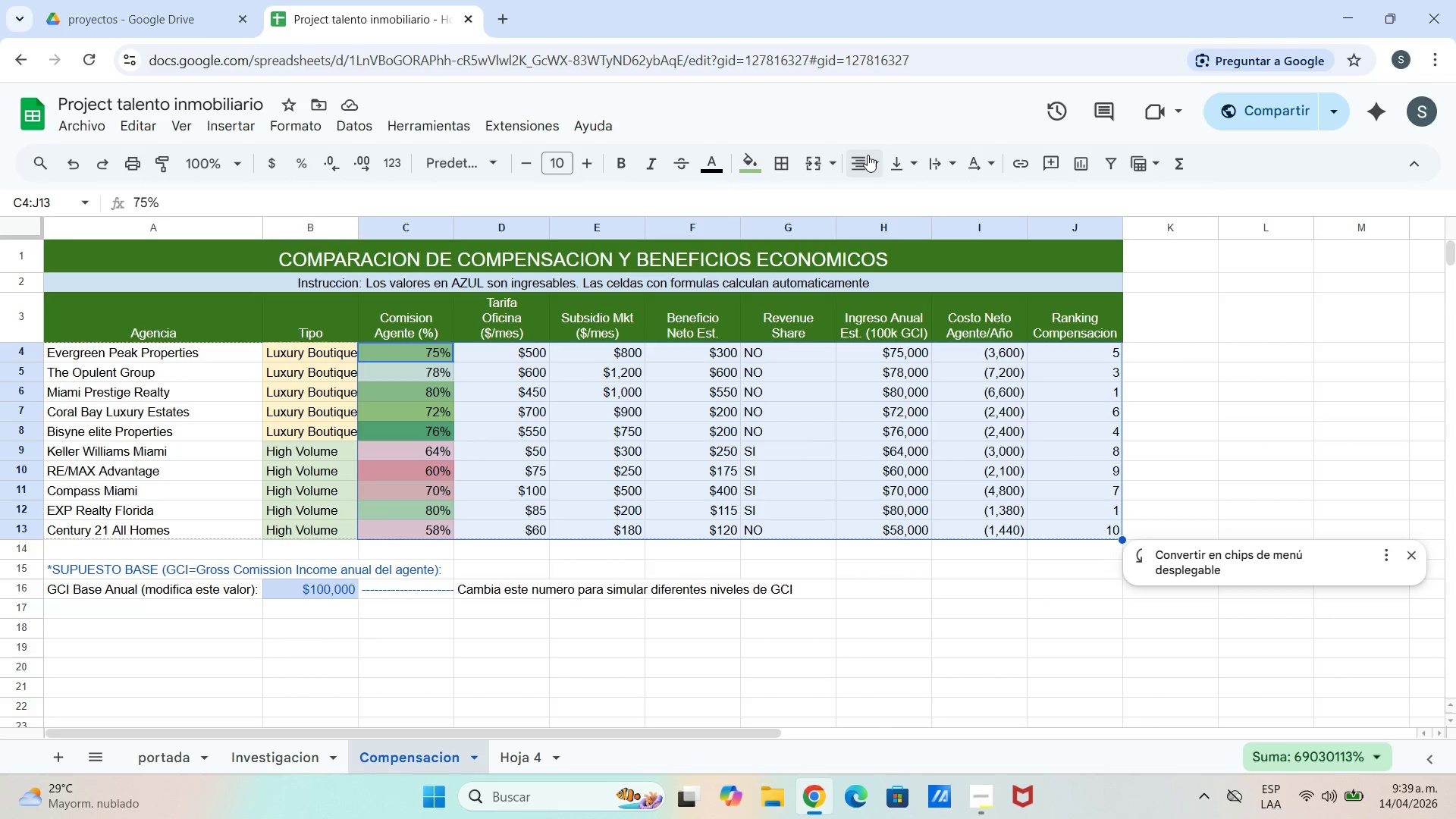 
left_click([874, 170])
 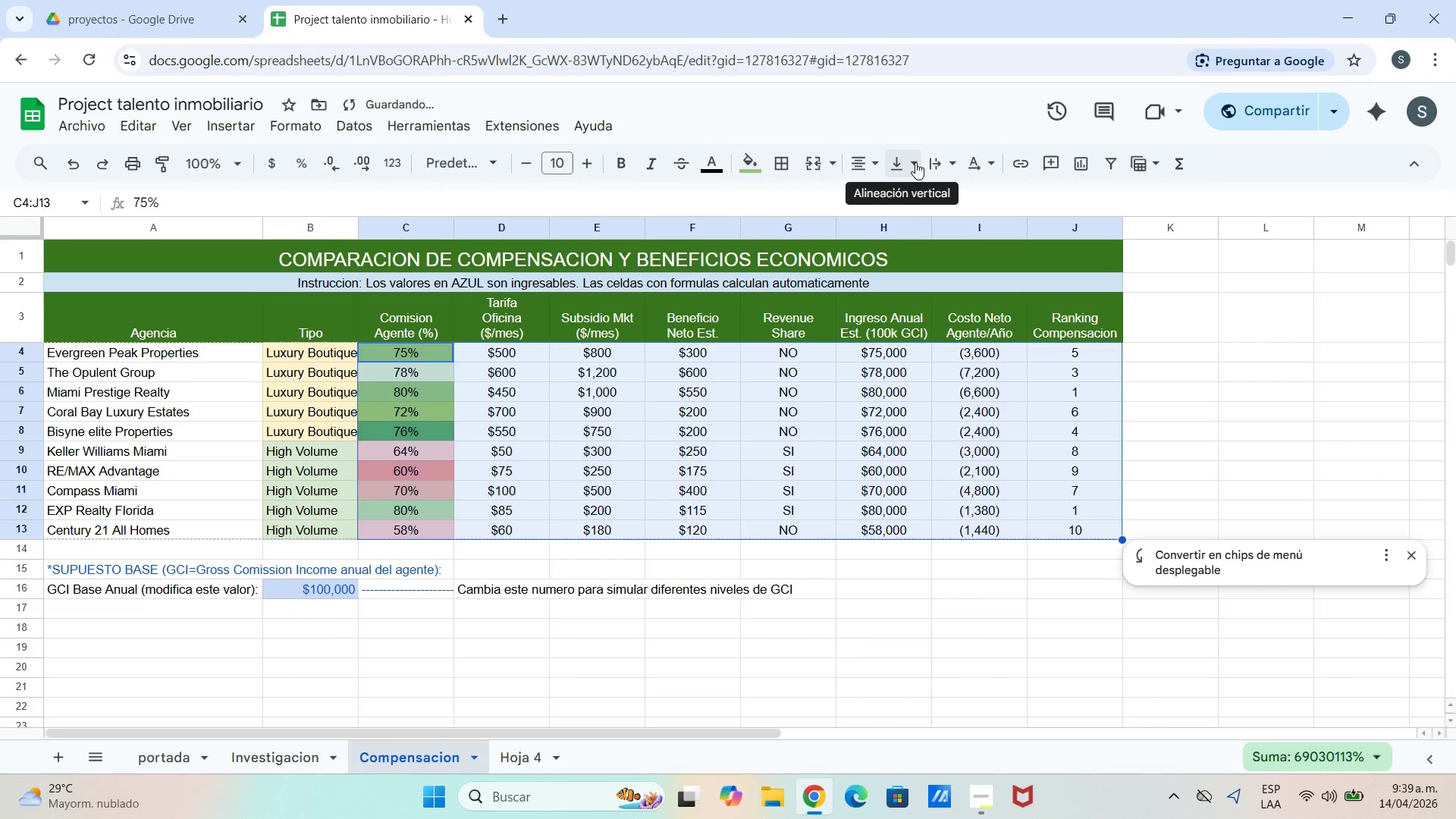 
left_click([915, 162])
 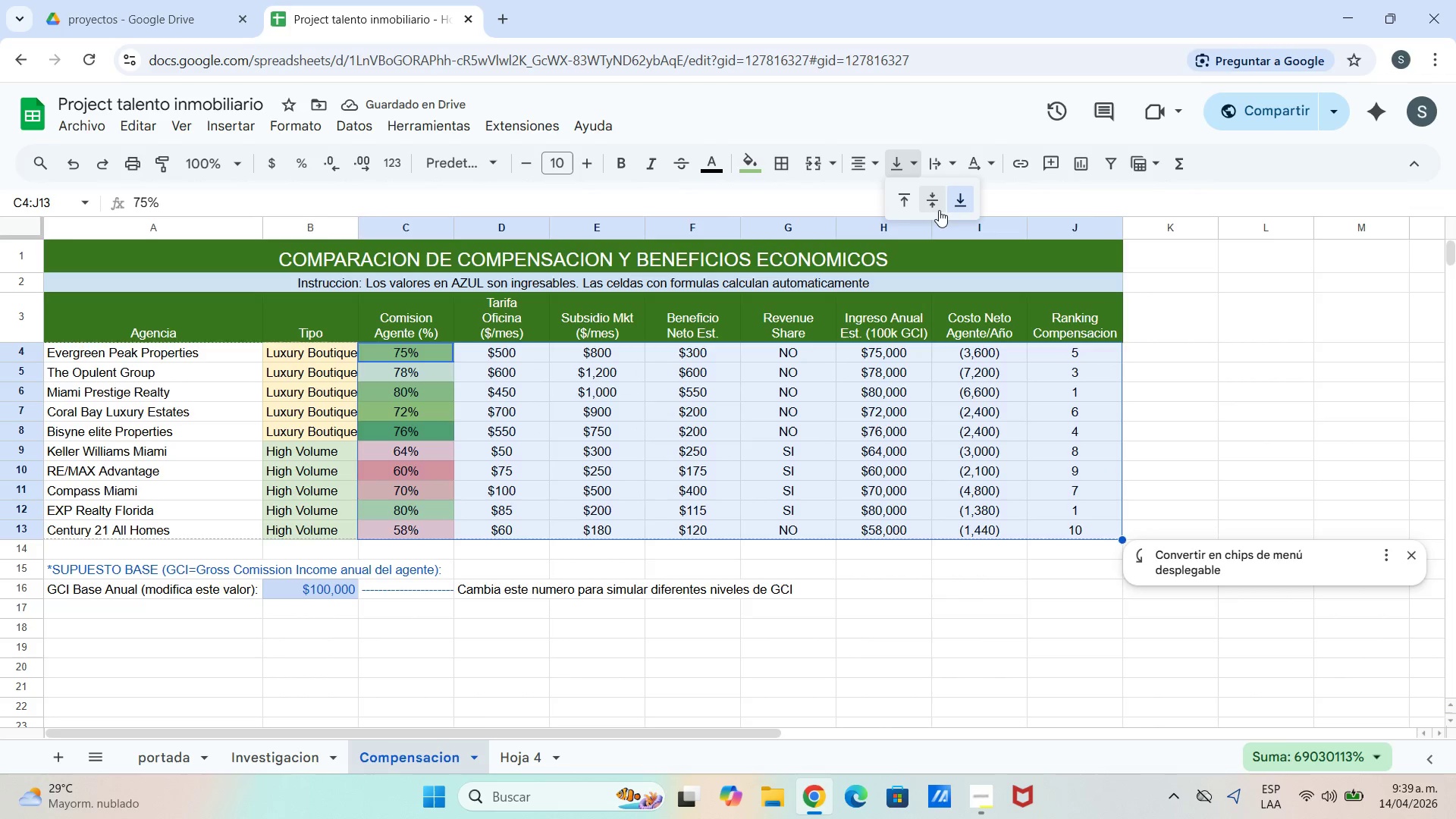 
left_click([939, 209])
 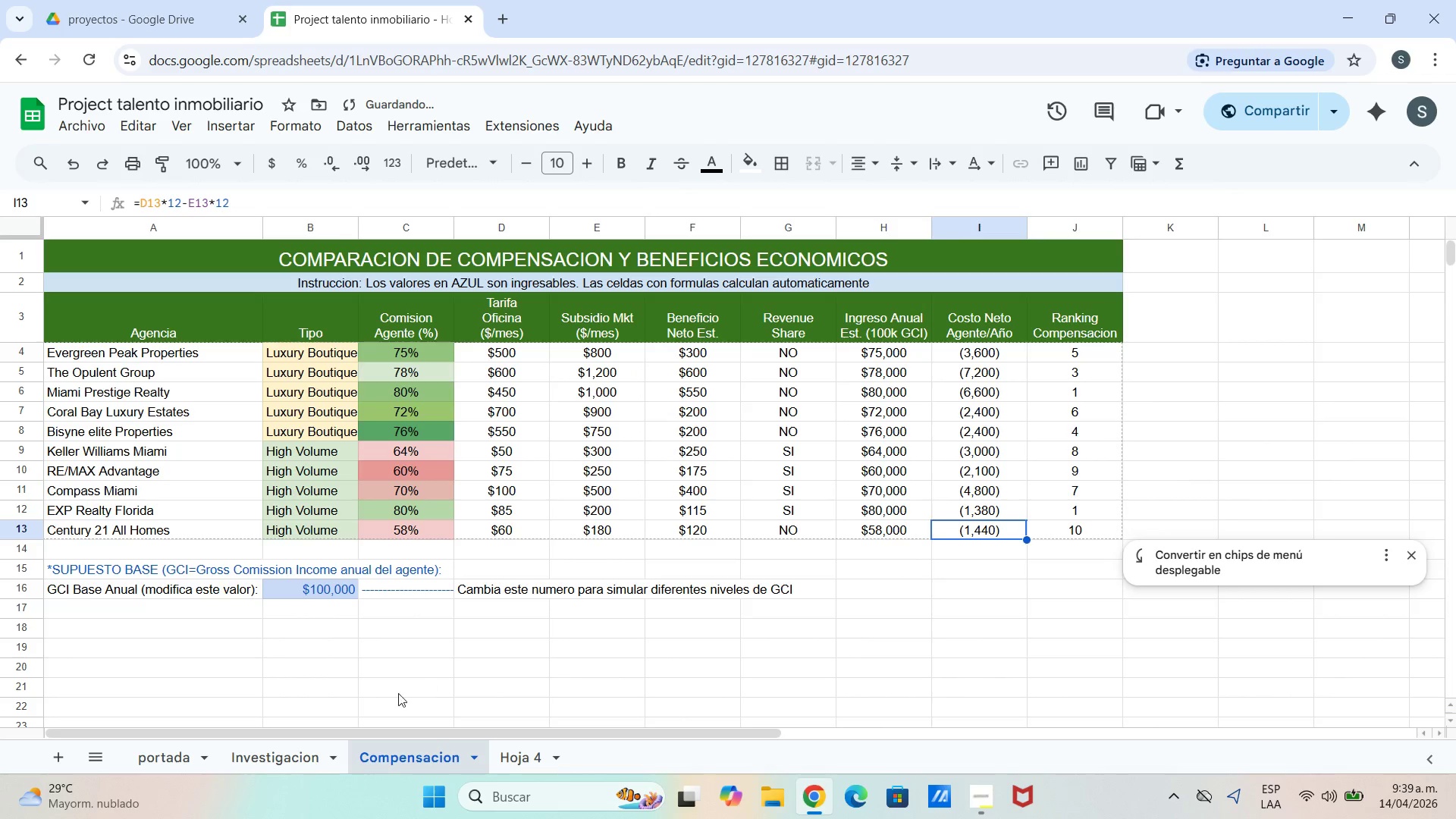 
left_click_drag(start_coordinate=[303, 767], to_coordinate=[309, 759])
 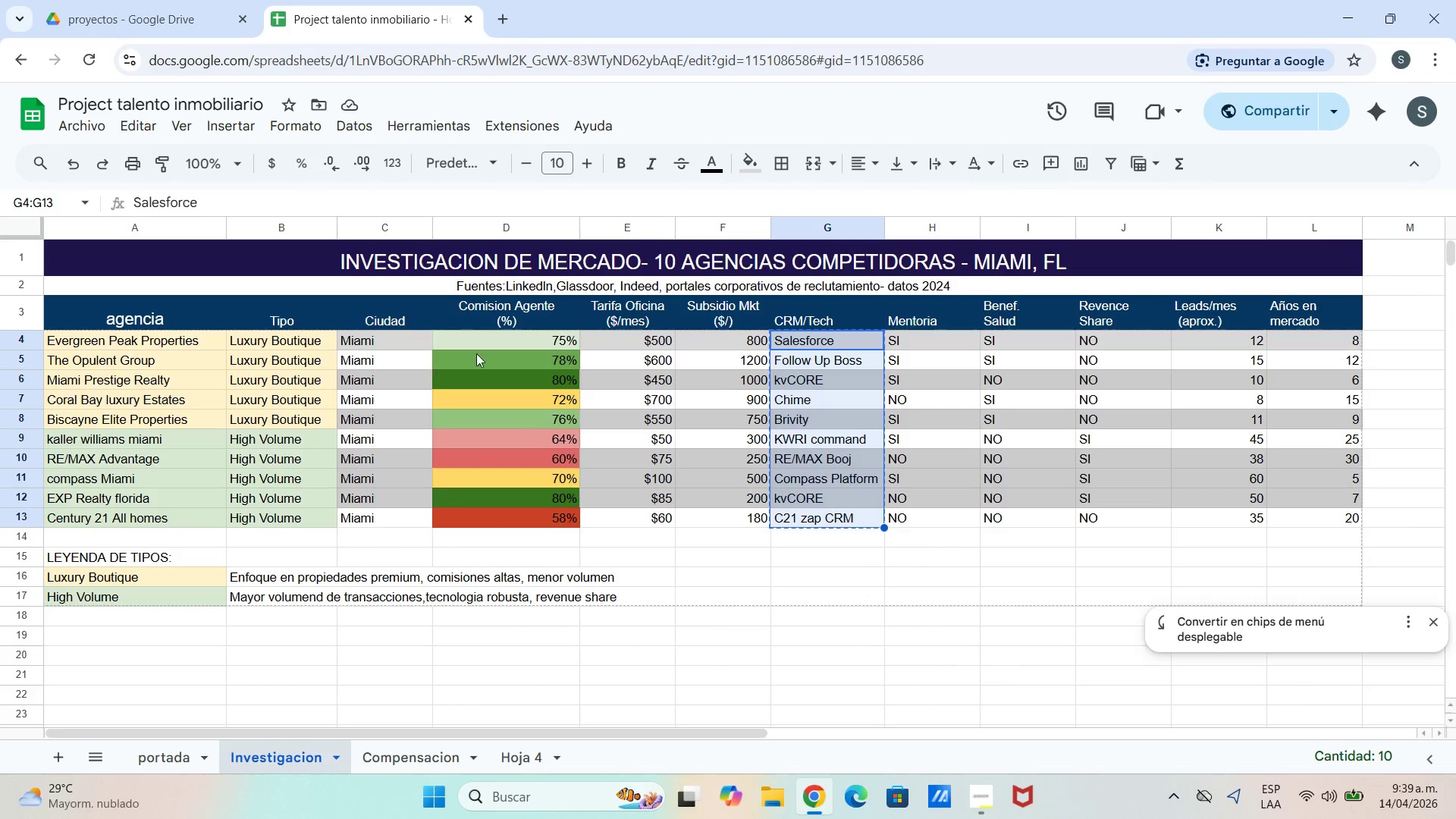 
left_click_drag(start_coordinate=[538, 340], to_coordinate=[1326, 514])
 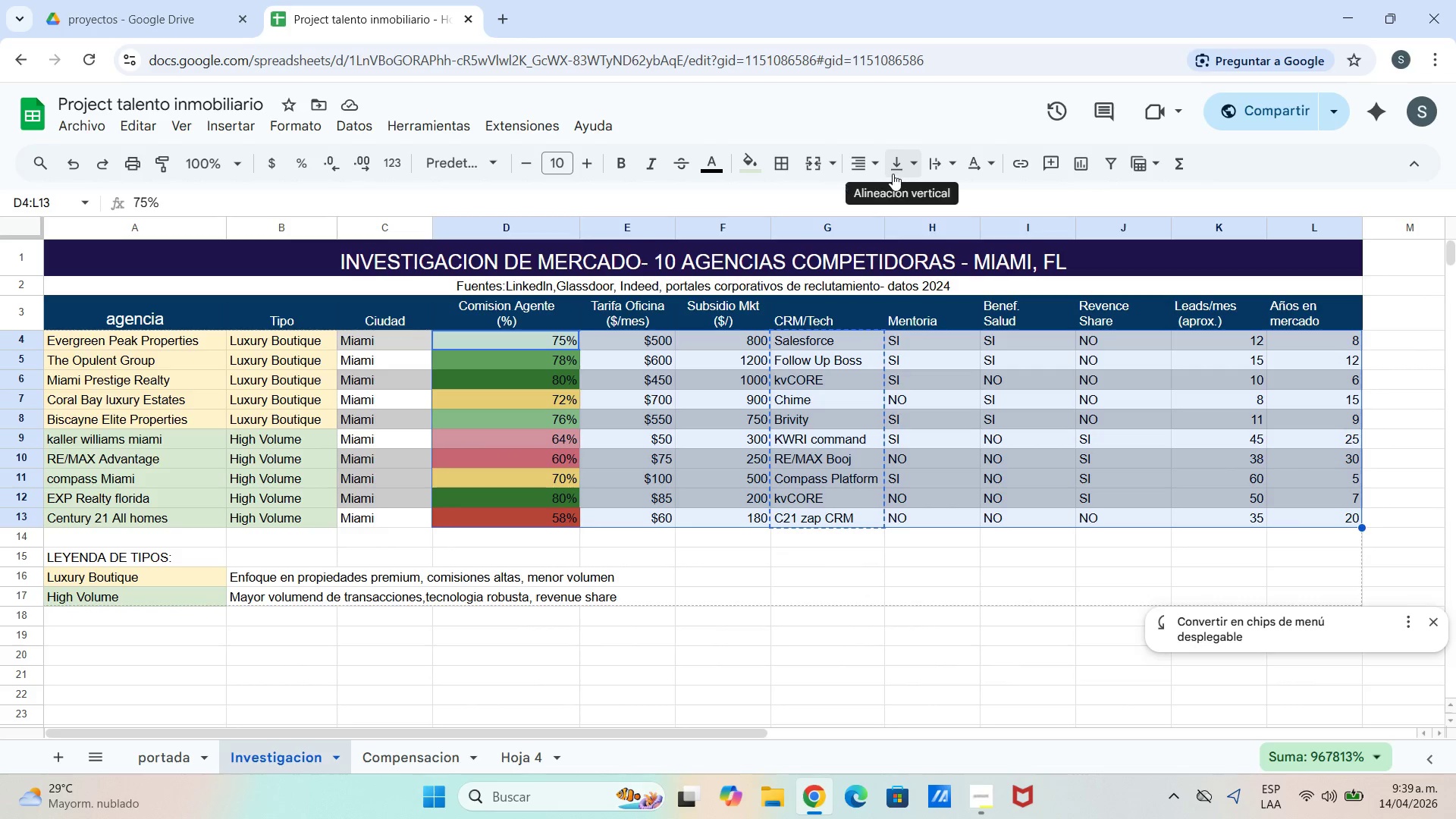 
left_click([876, 171])
 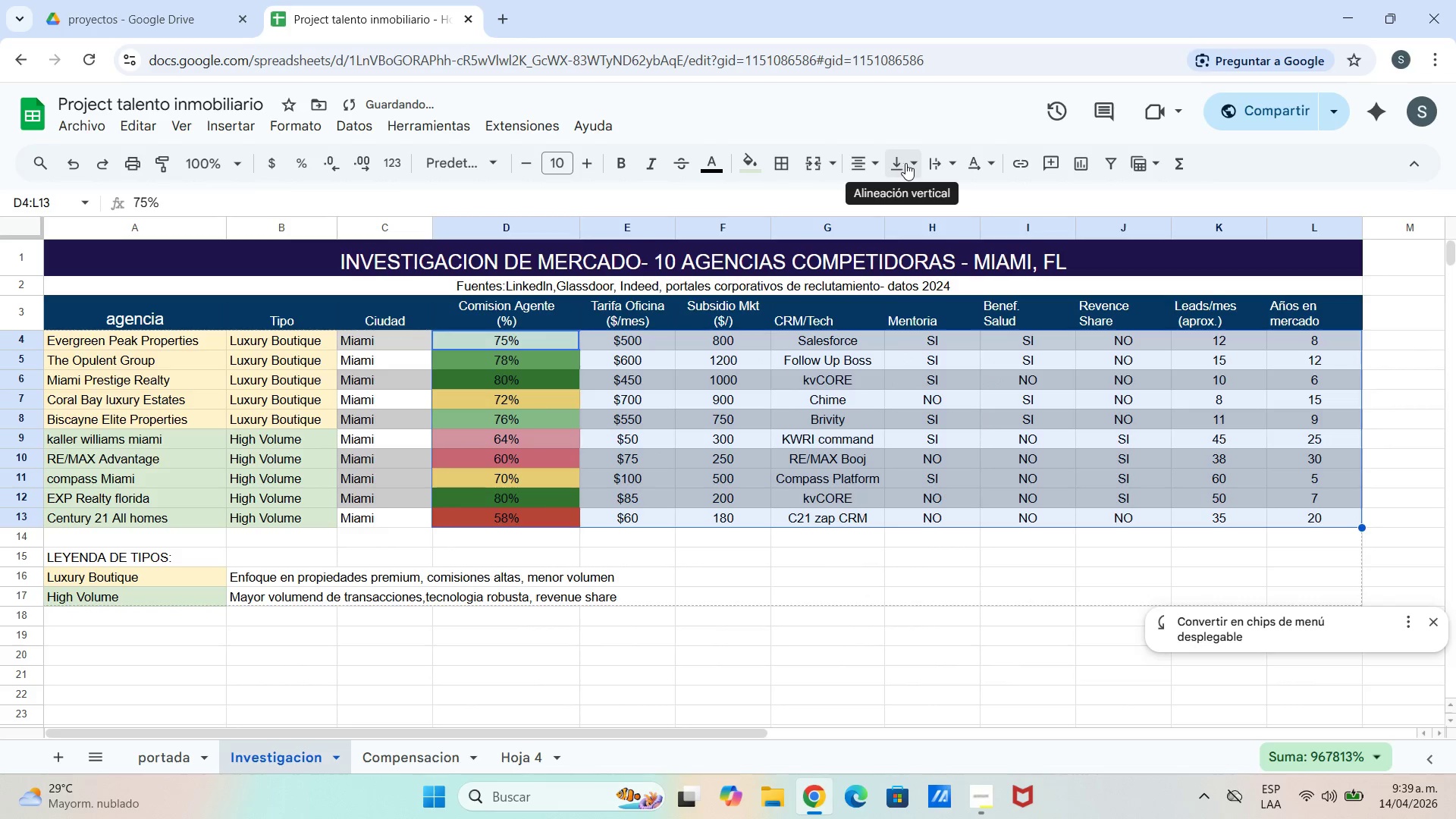 
left_click([915, 165])
 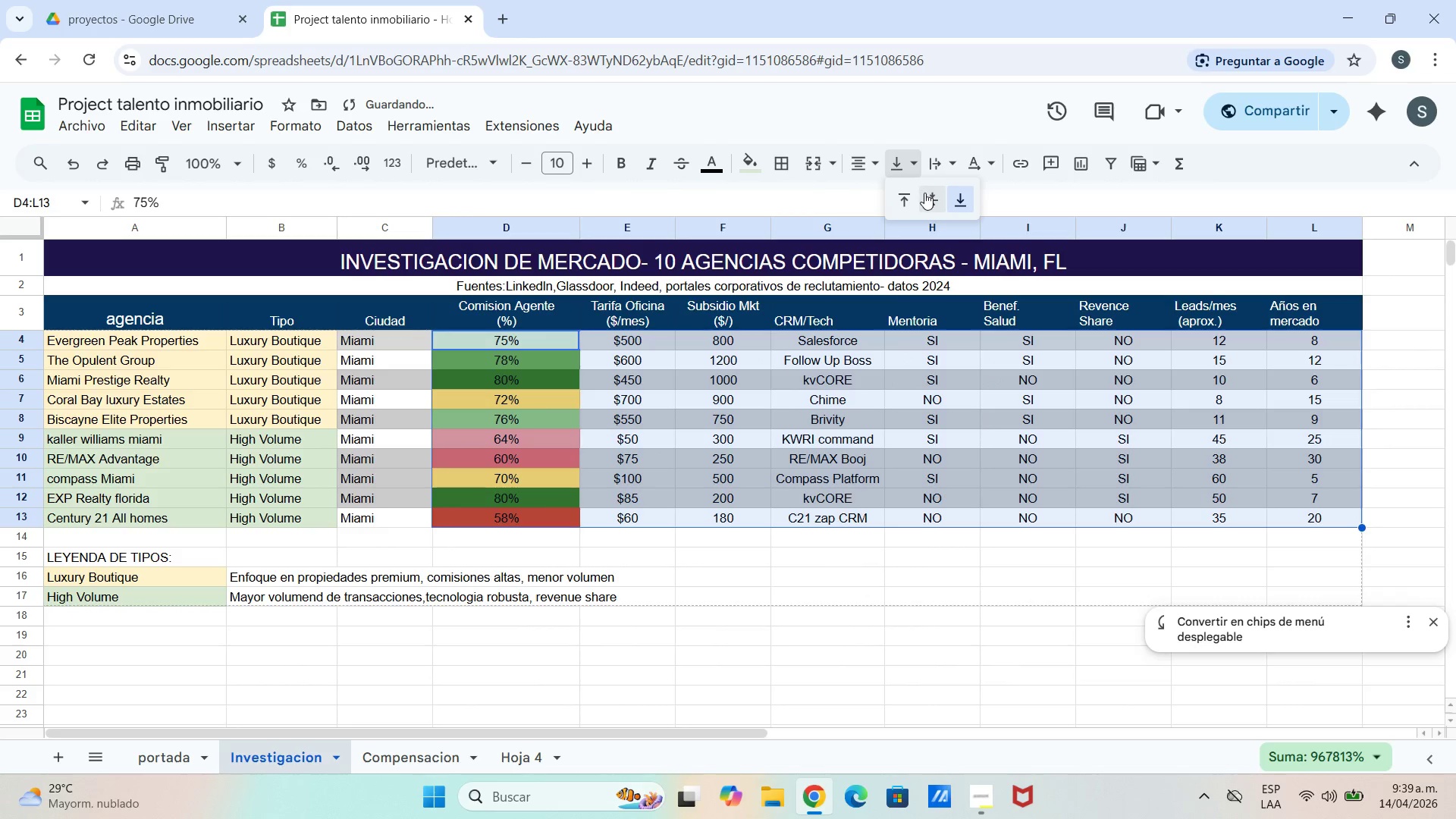 
left_click([924, 193])
 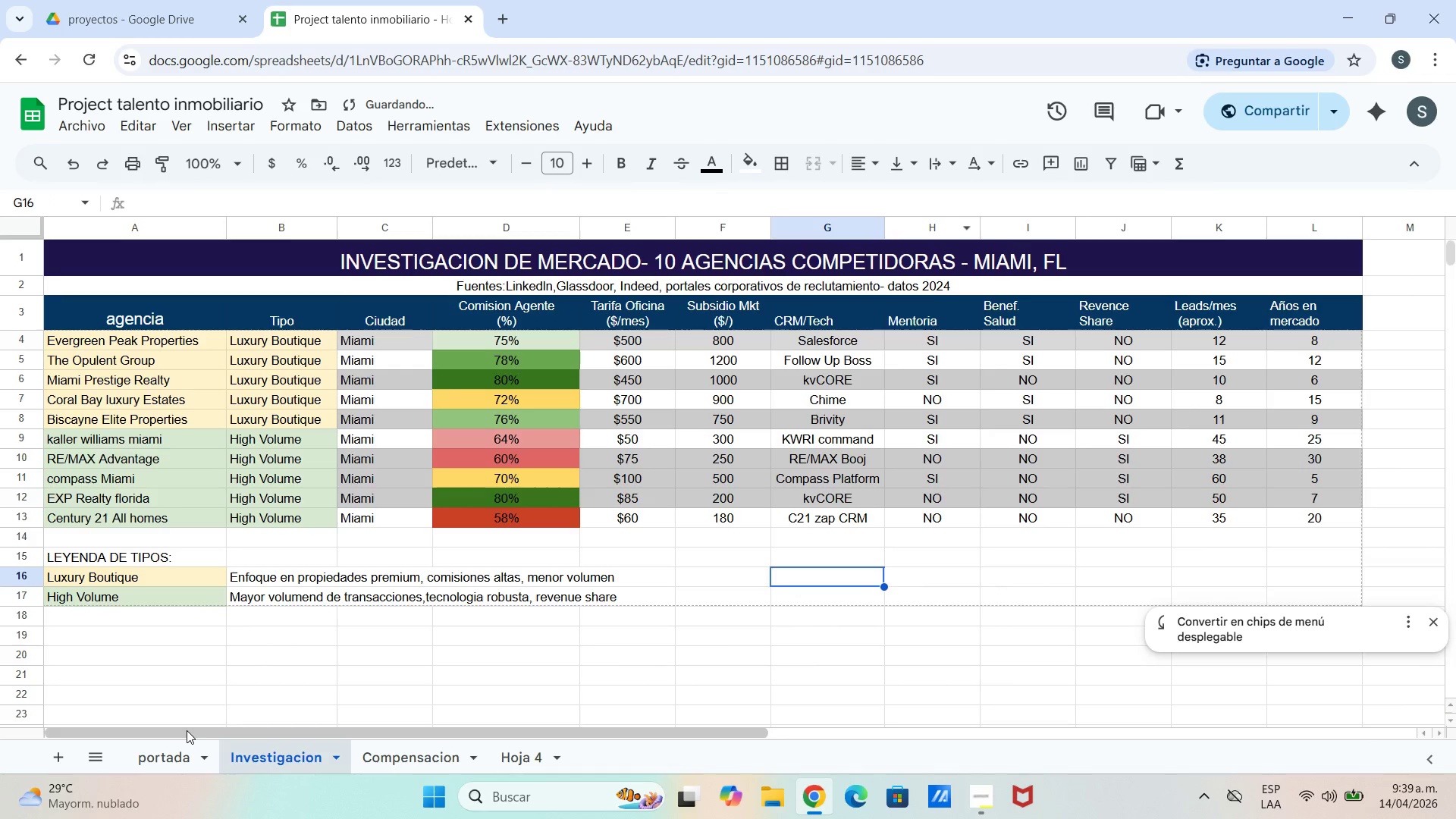 
left_click([193, 755])
 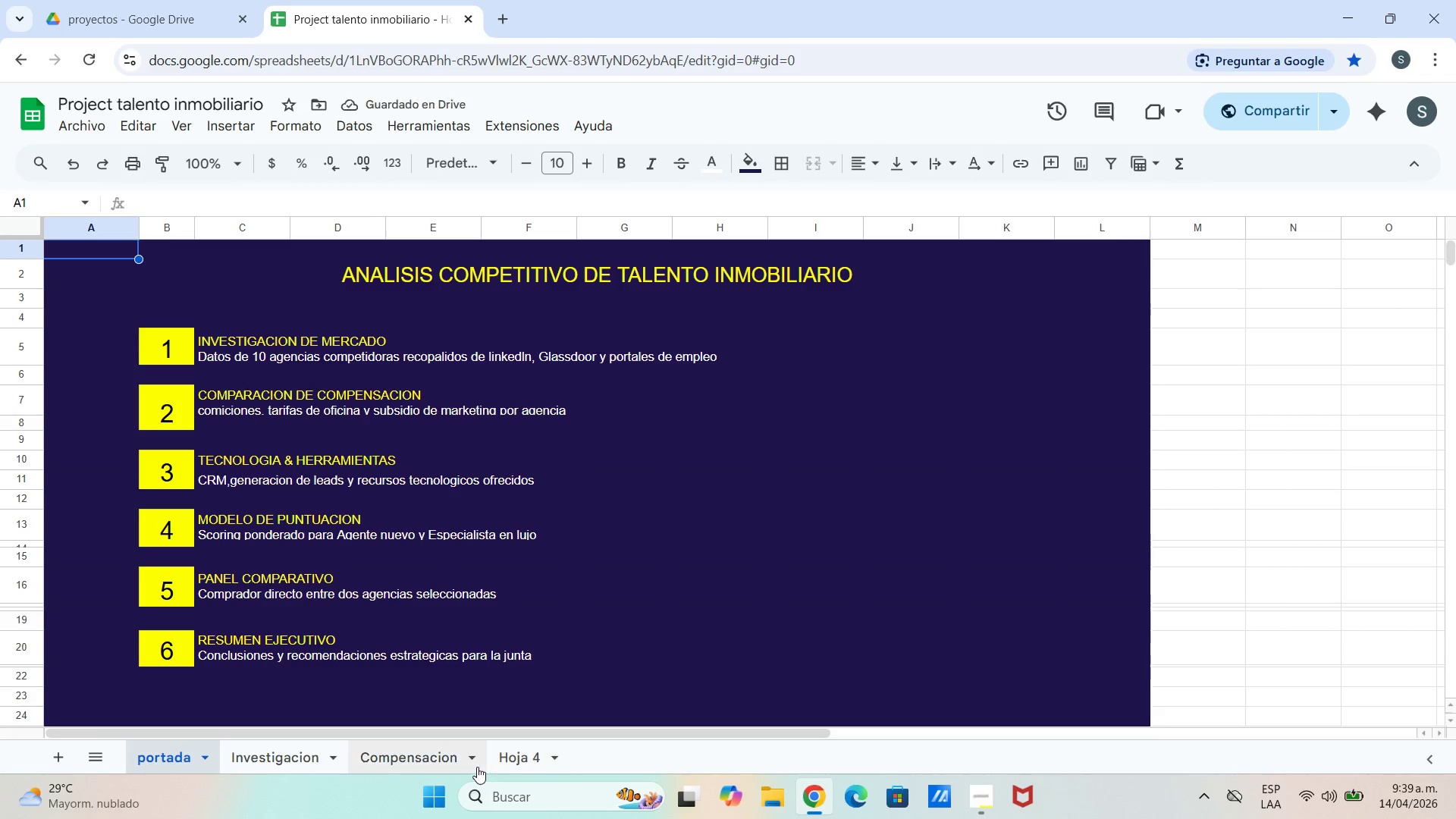 
double_click([518, 764])
 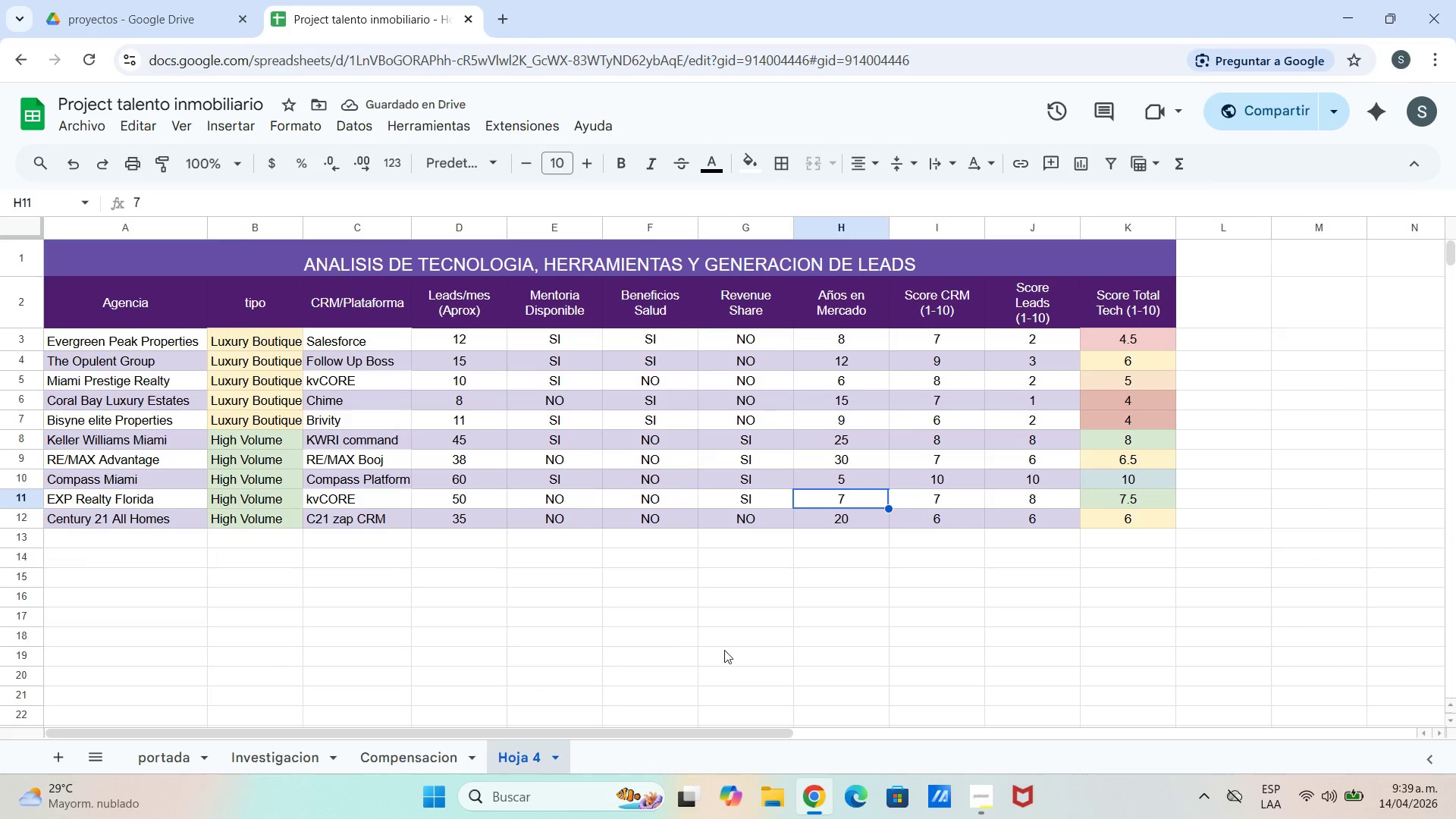 
left_click([824, 585])
 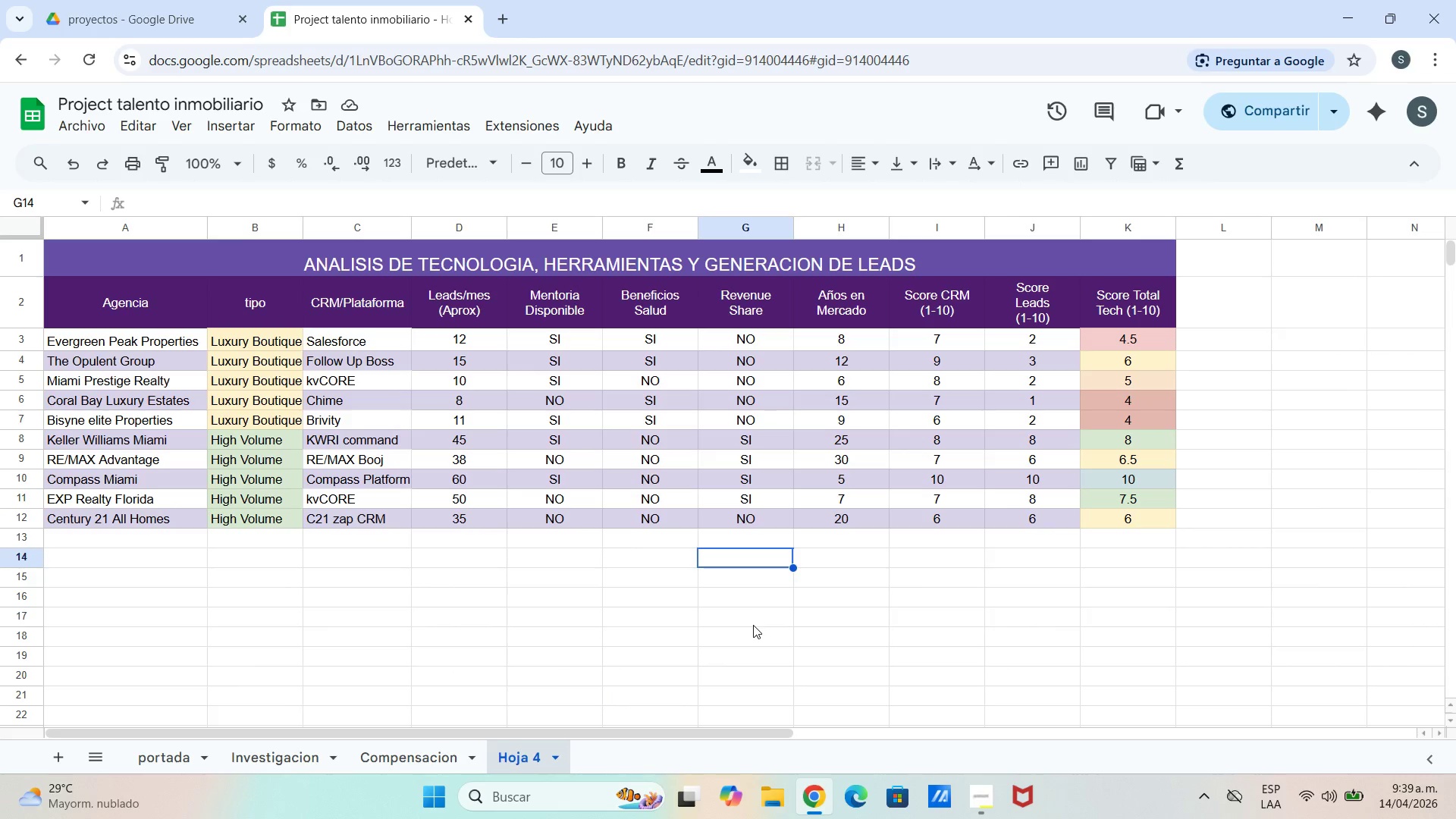 
left_click_drag(start_coordinate=[105, 615], to_coordinate=[109, 615])
 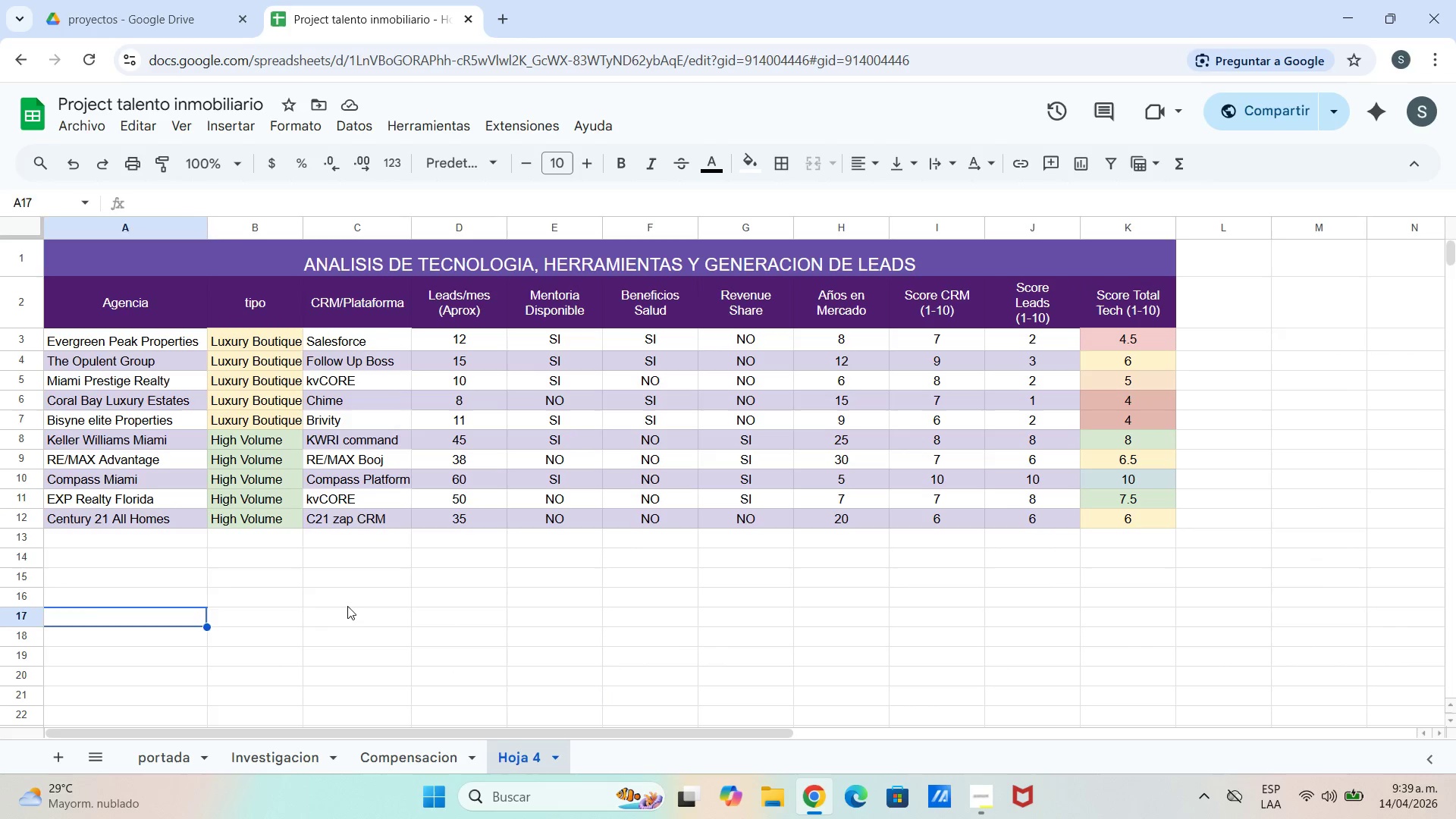 
left_click_drag(start_coordinate=[347, 606], to_coordinate=[353, 615])
 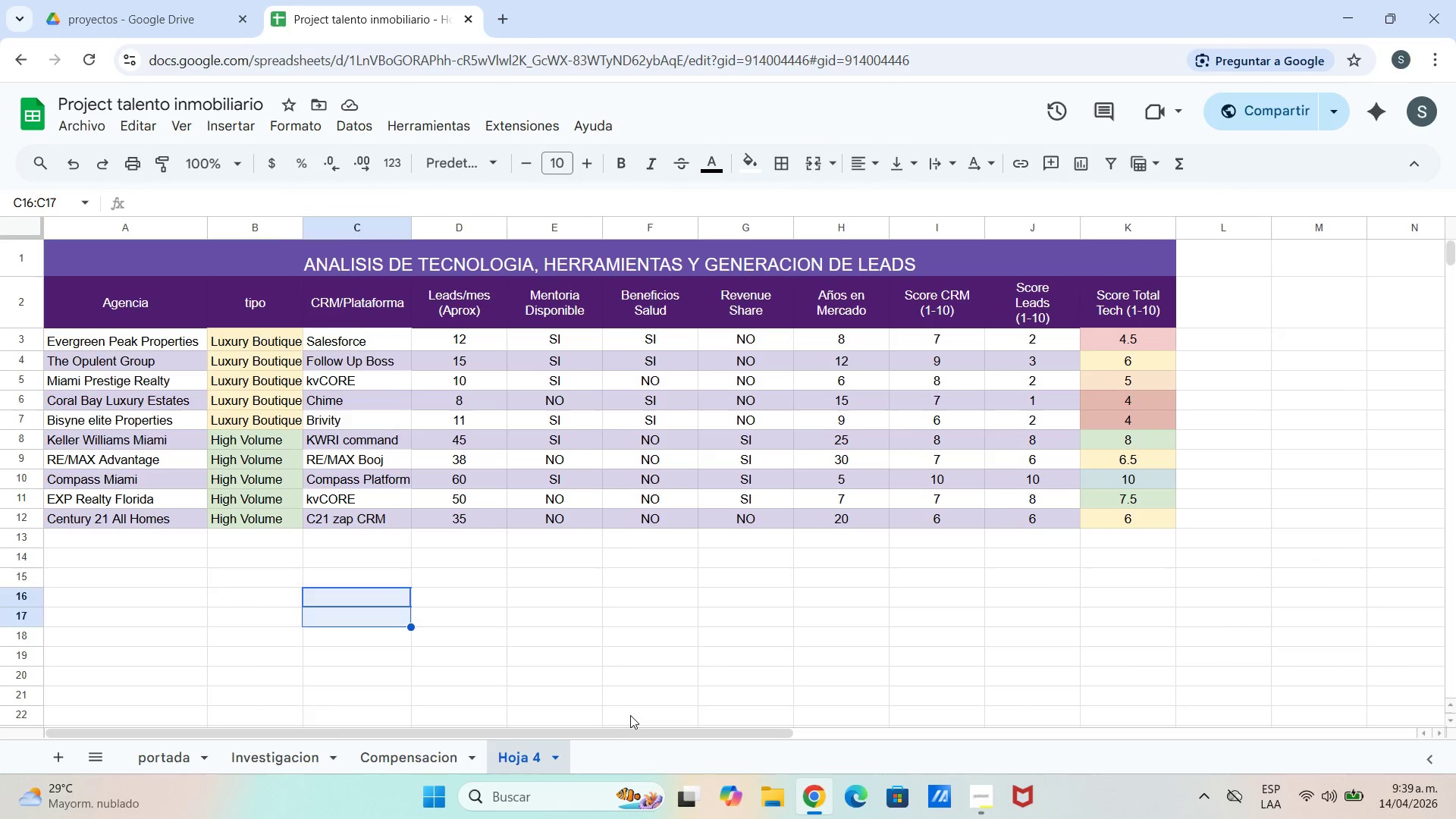 
triple_click([630, 715])
 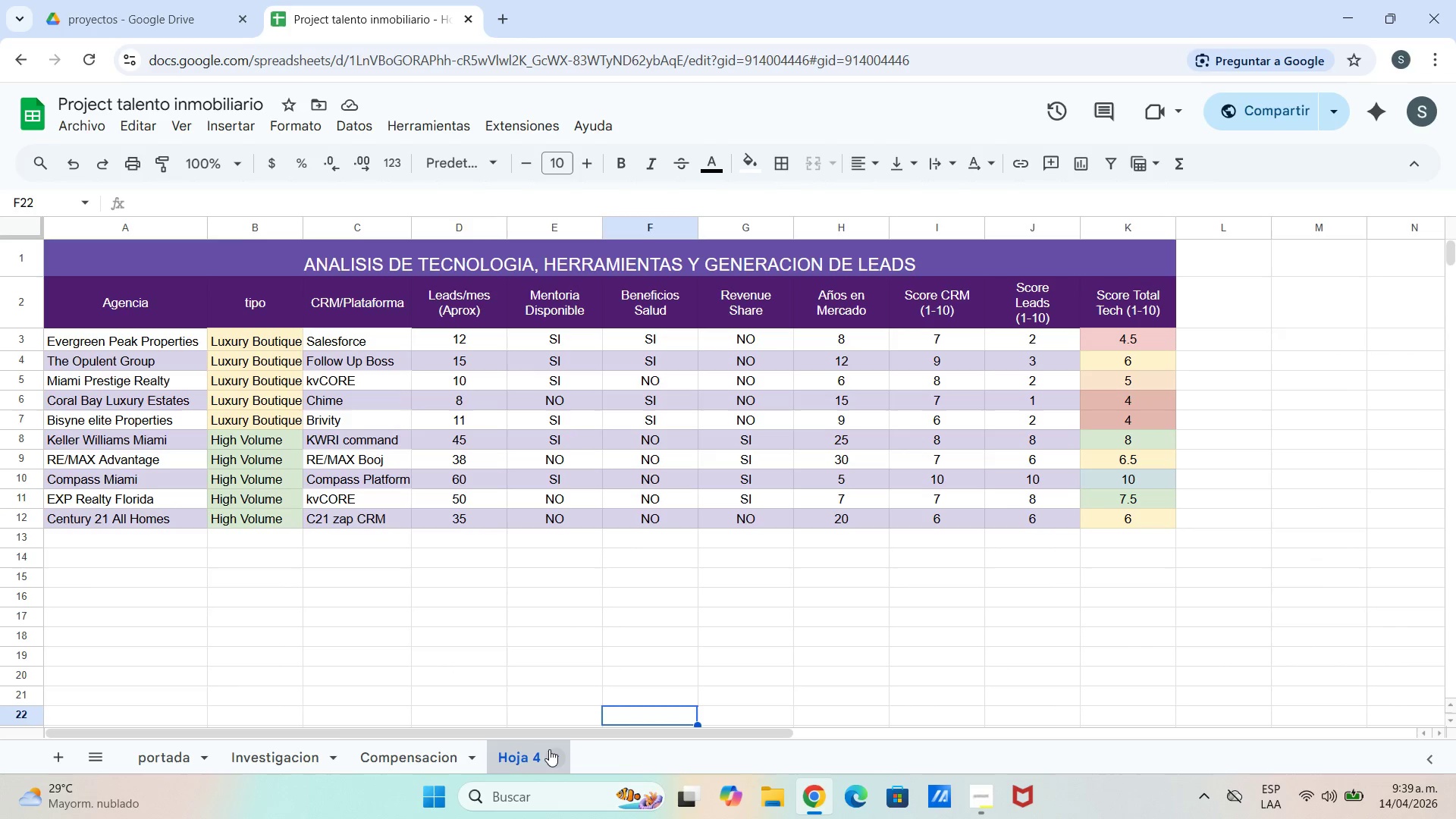 
left_click([525, 749])
 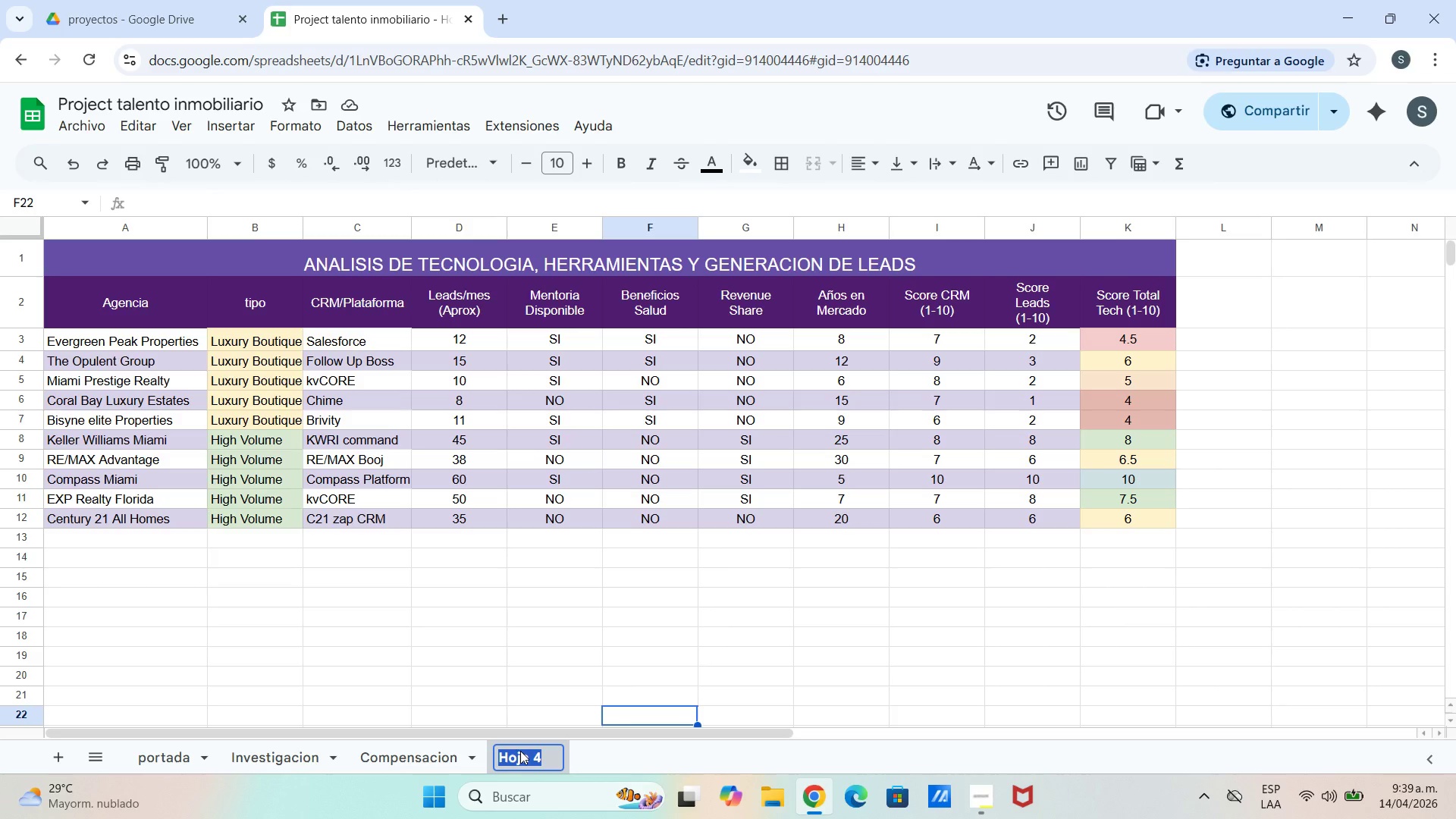 
wait(6.03)
 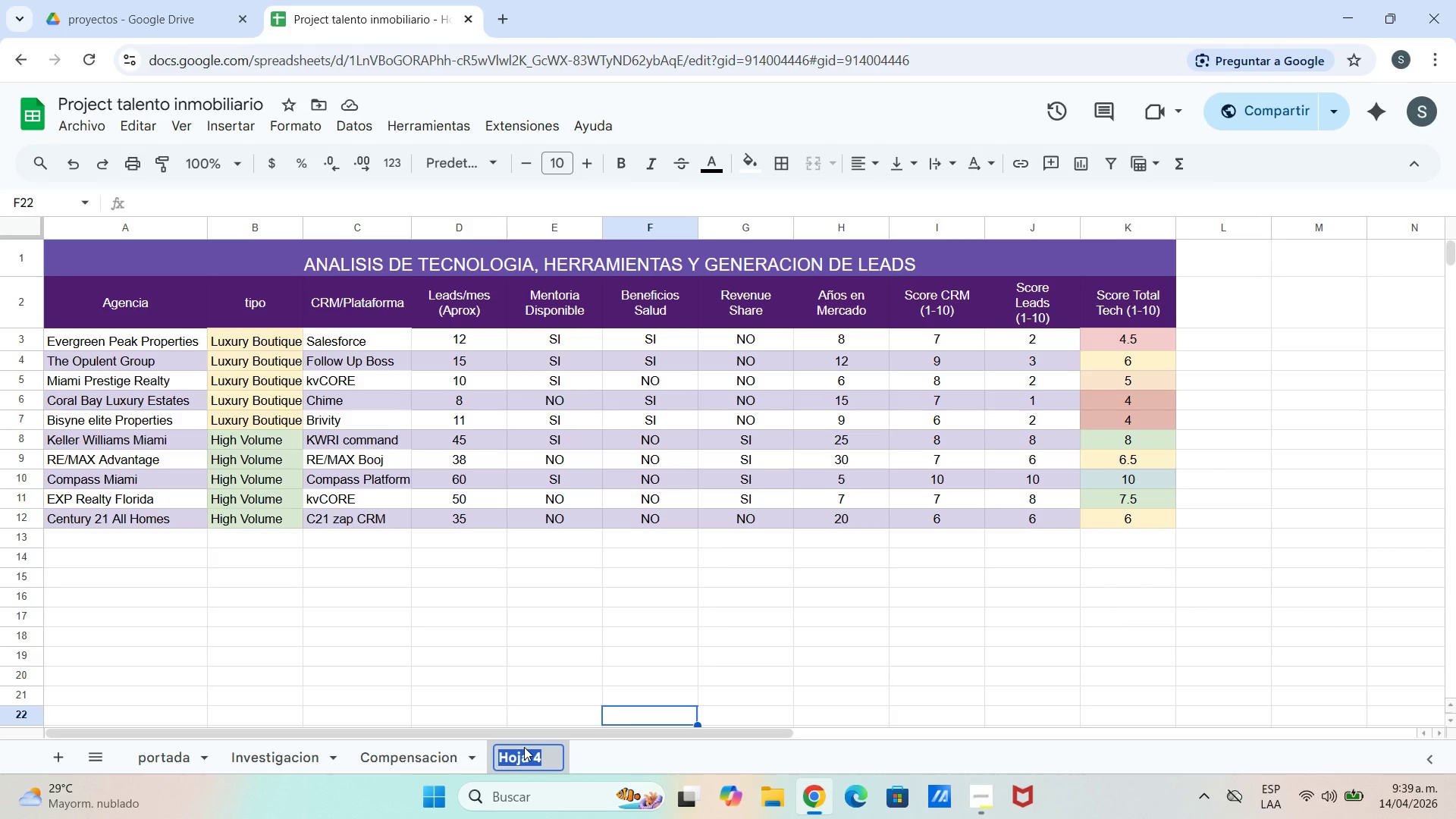 
type(Tecnologia)
 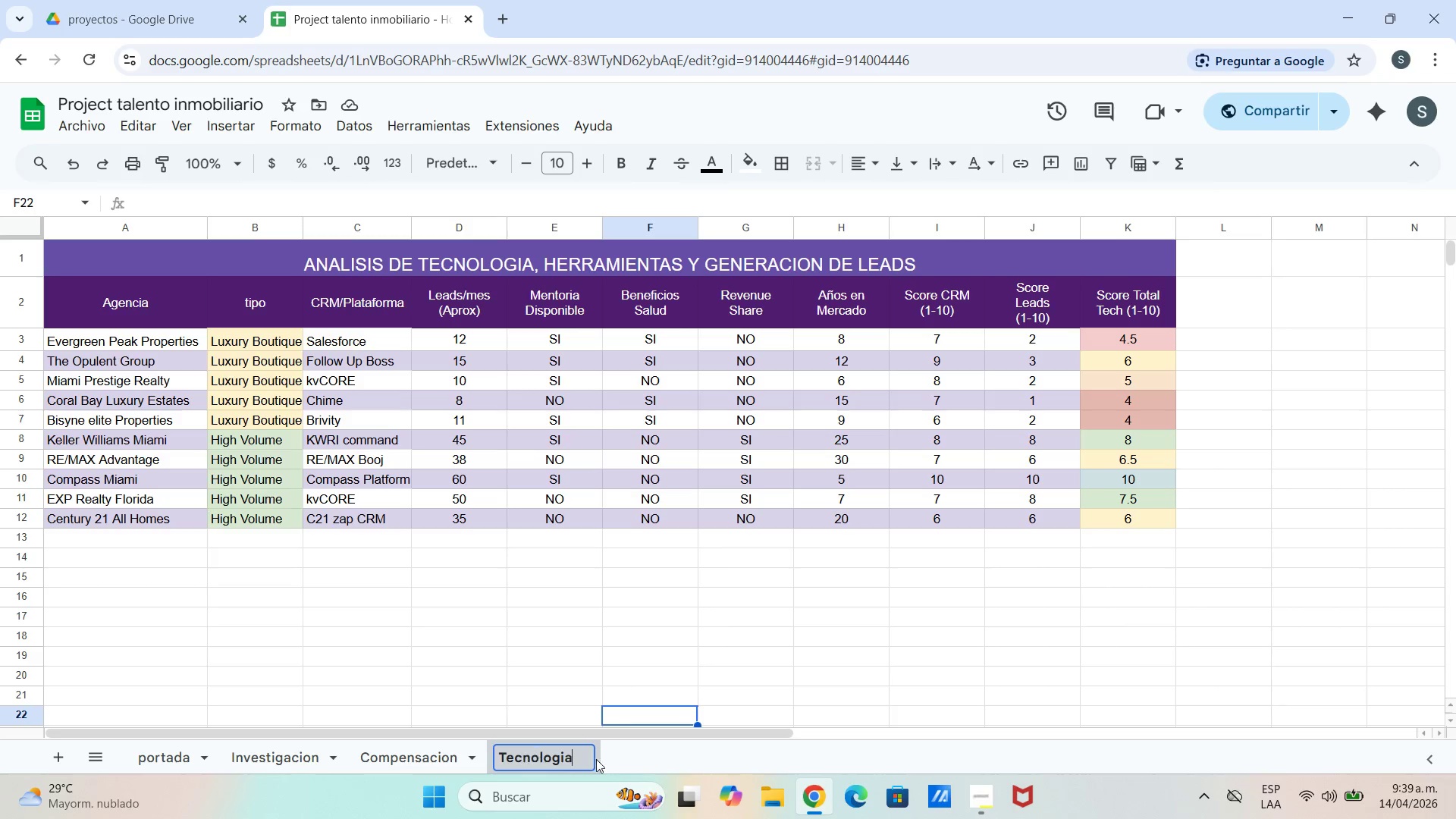 
left_click([648, 771])
 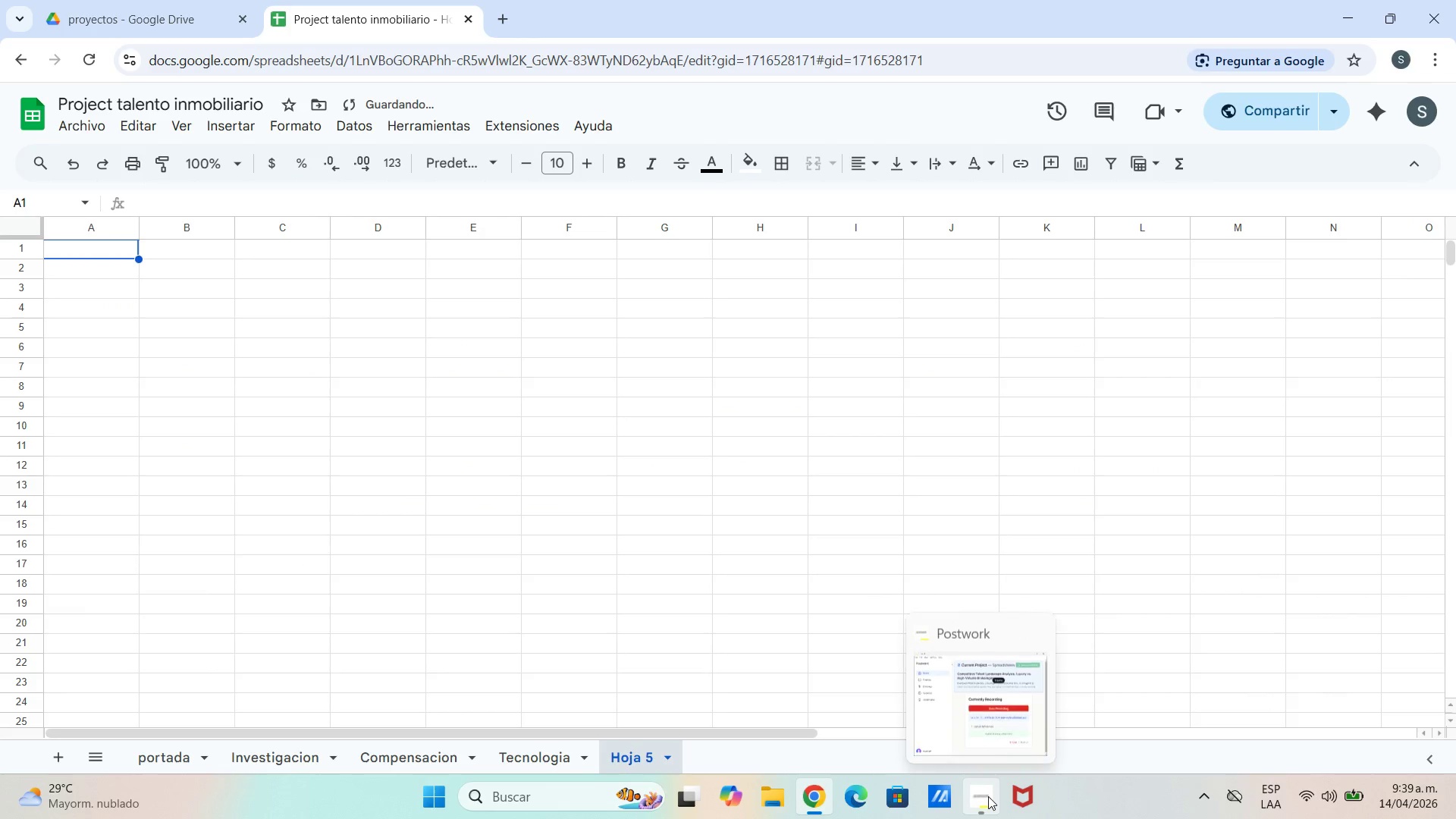 
left_click([987, 796])
 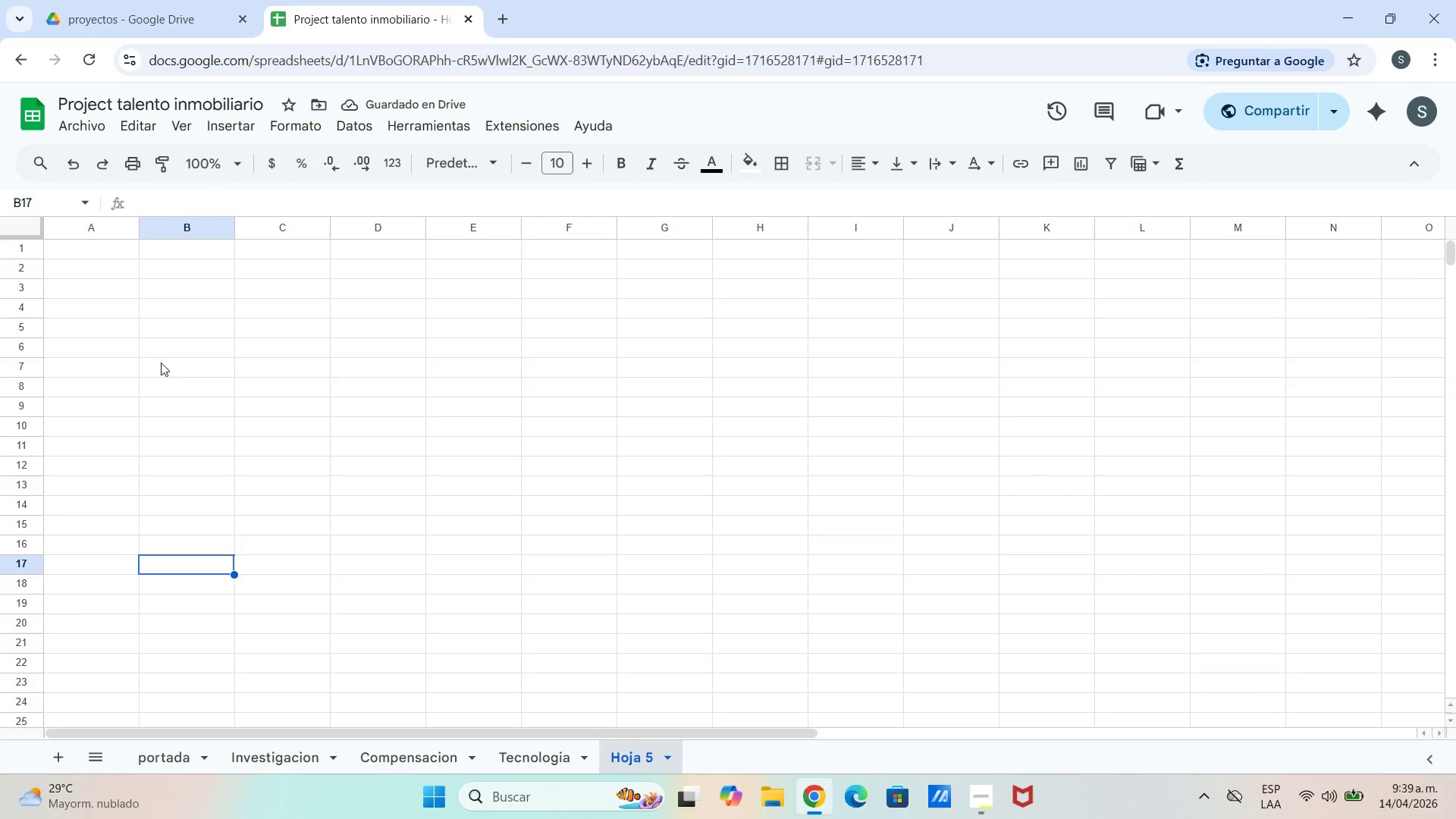 
double_click([104, 259])
 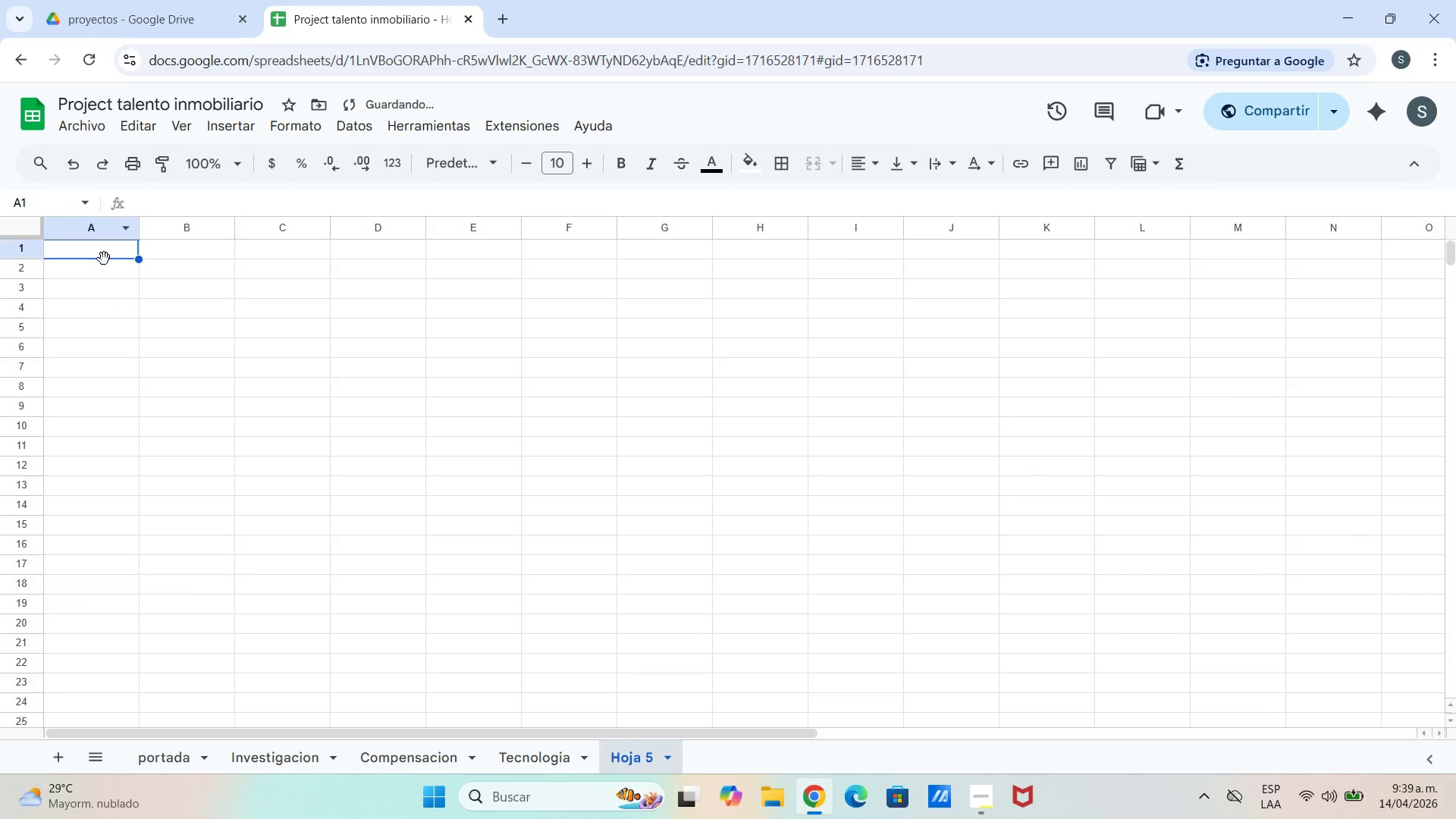 
triple_click([104, 259])
 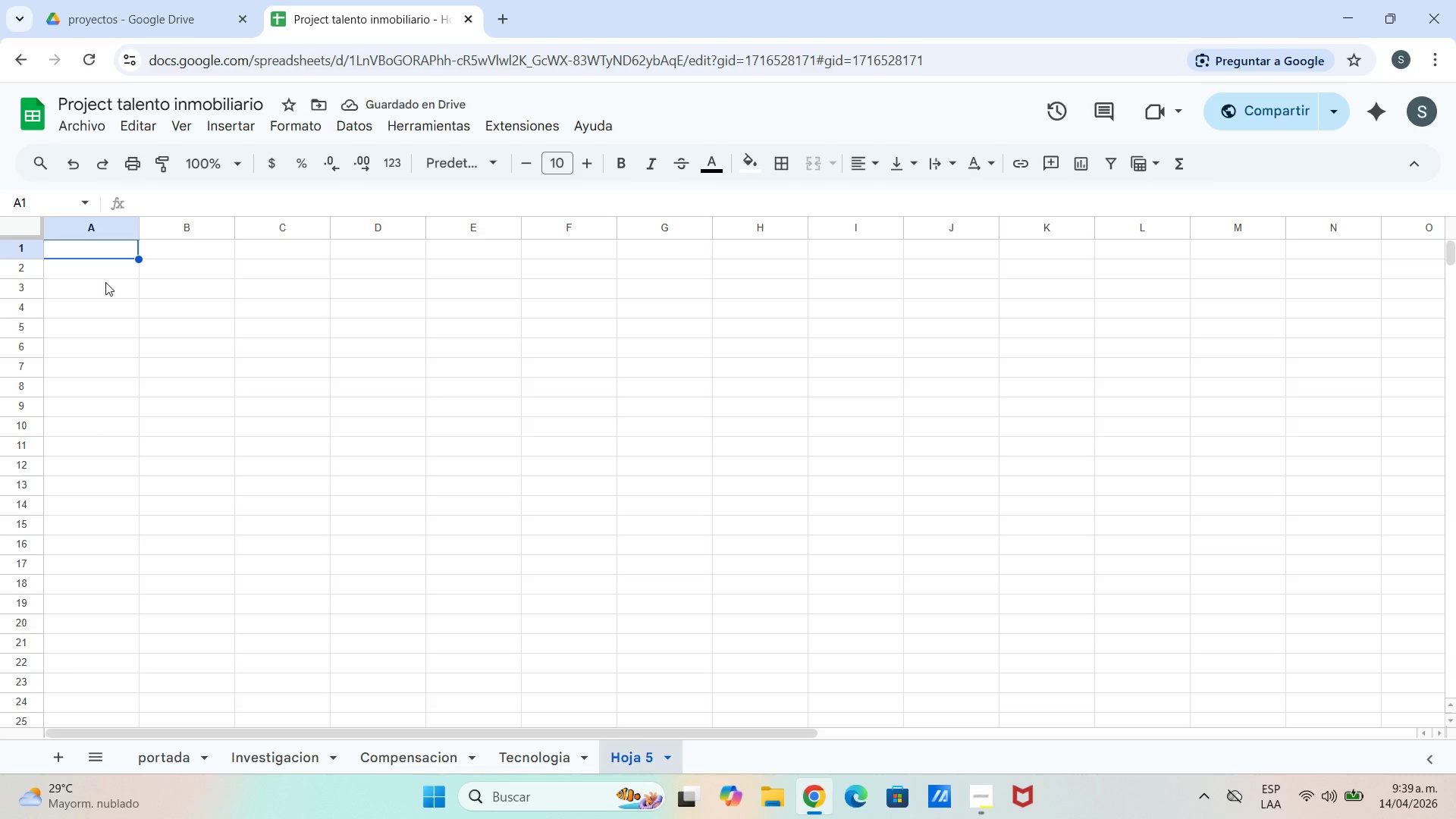 
wait(8.67)
 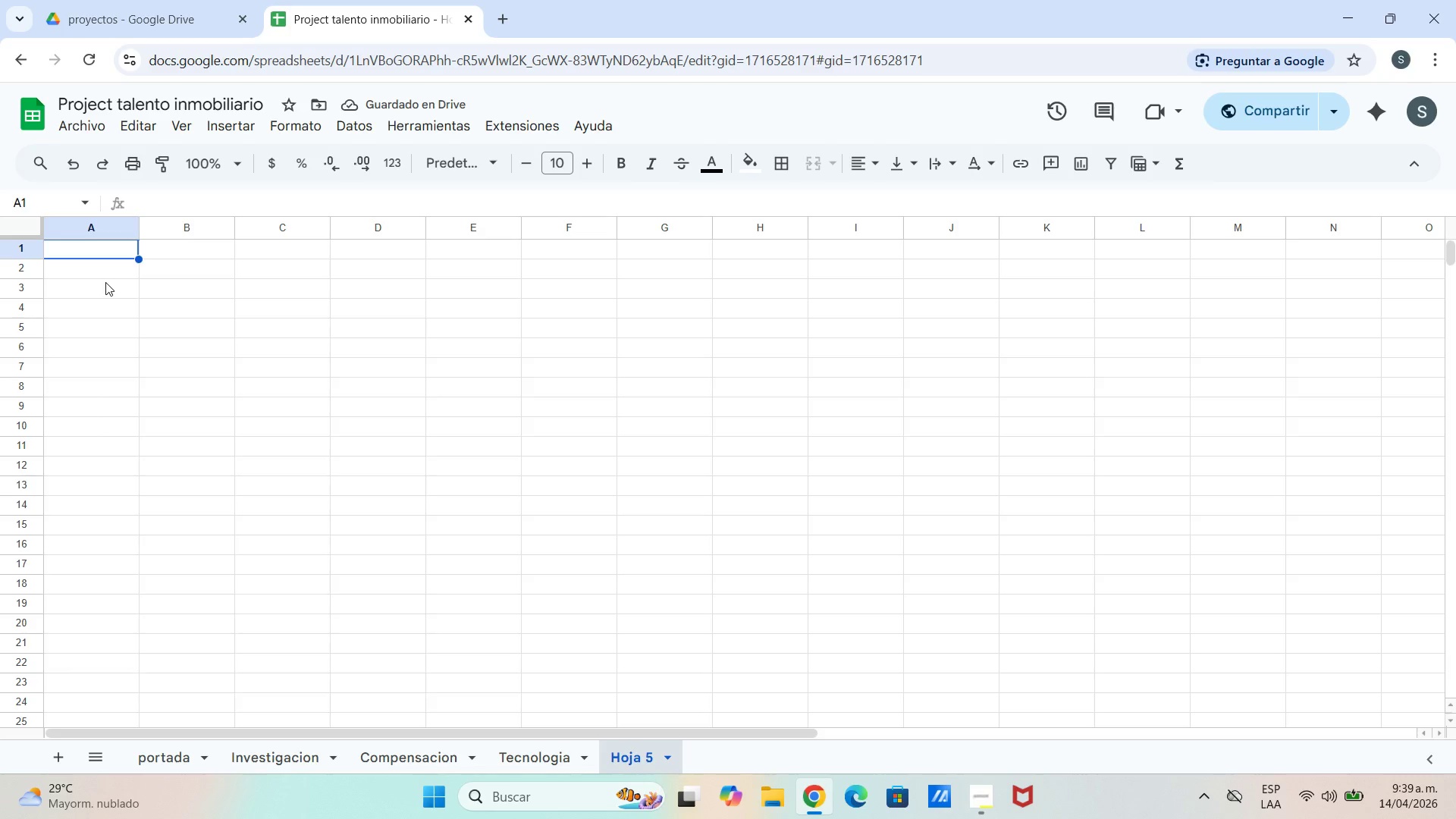 
left_click_drag(start_coordinate=[119, 254], to_coordinate=[1335, 258])
 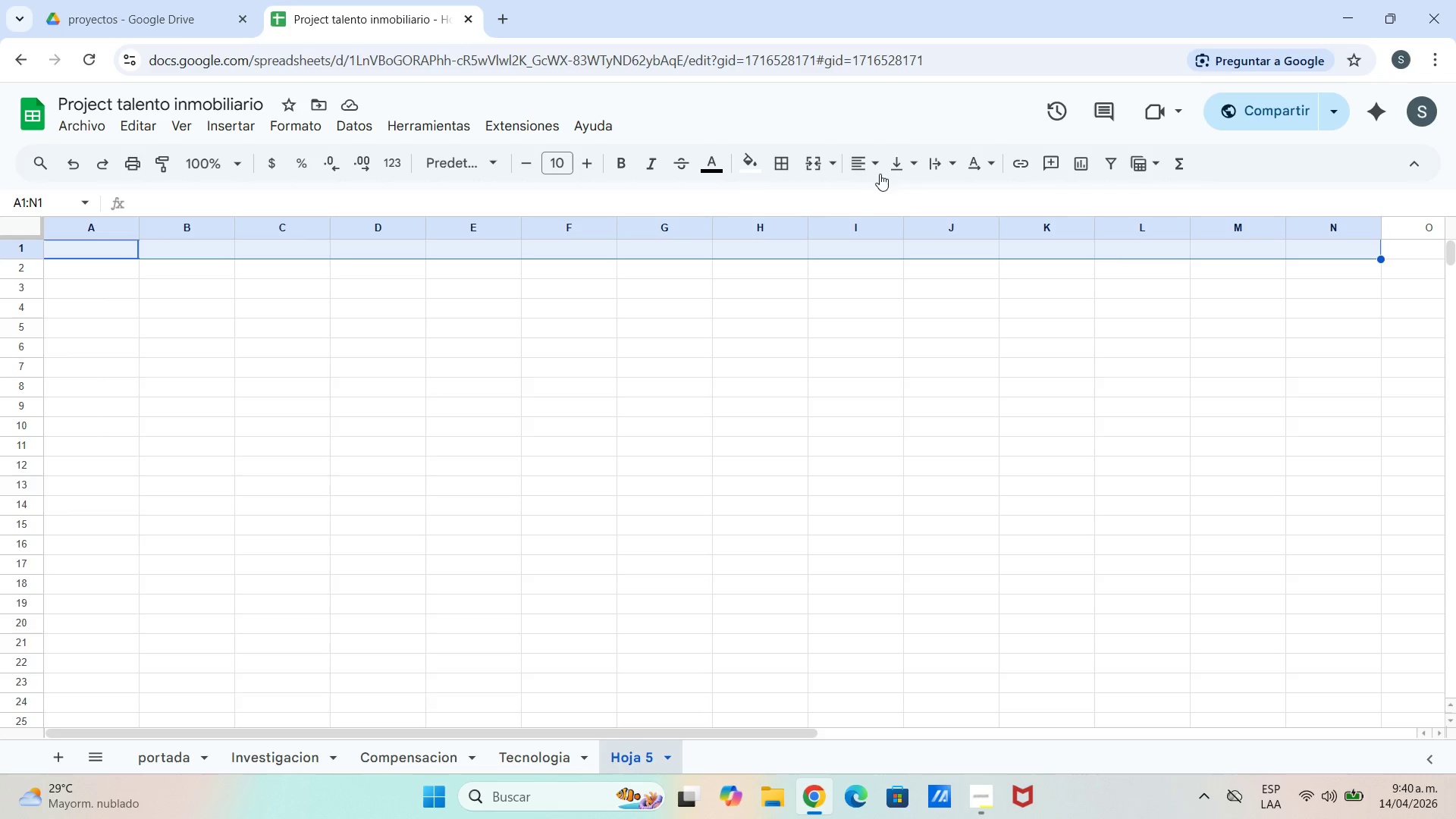 
left_click([819, 176])
 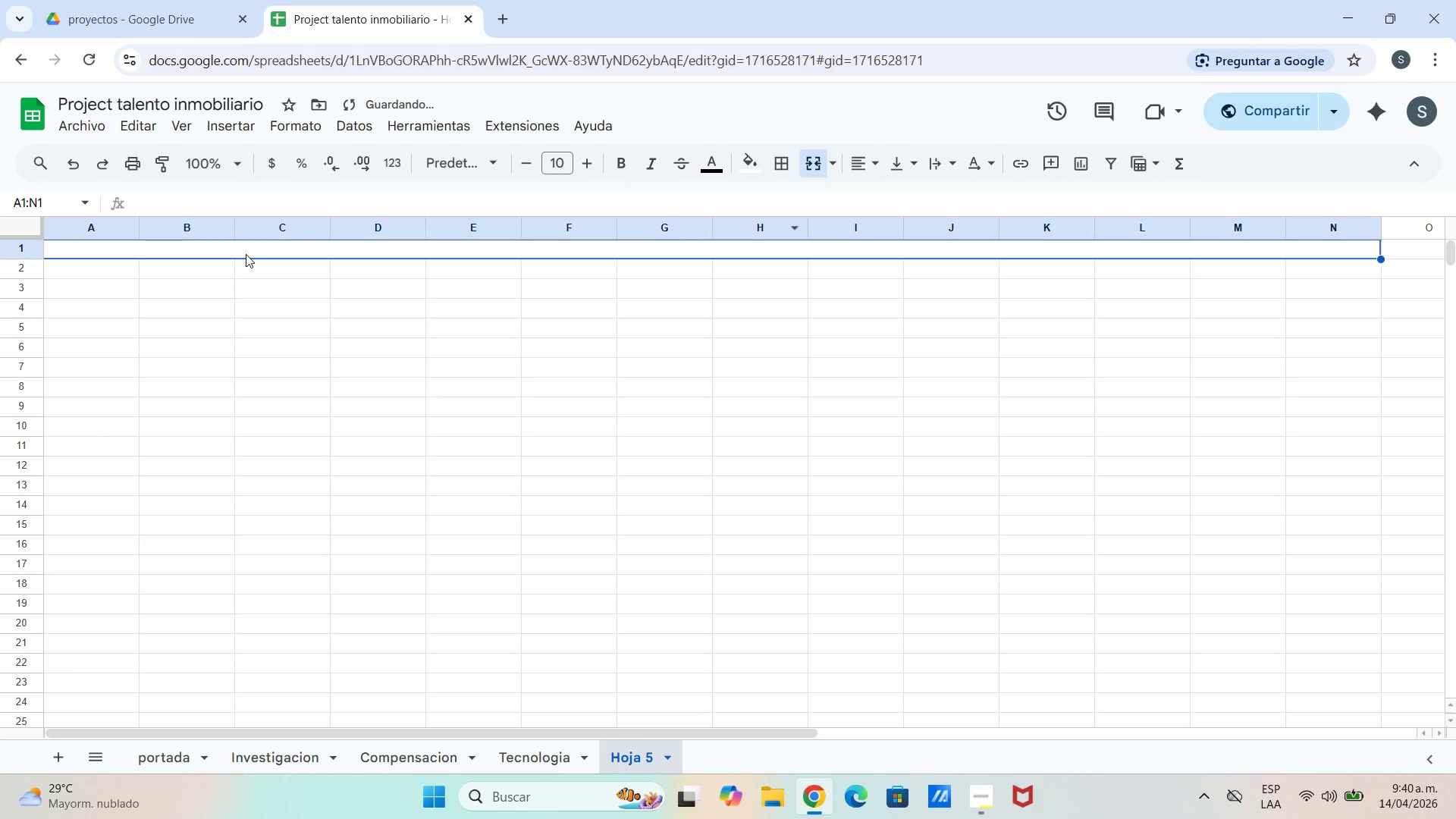 
double_click([245, 253])
 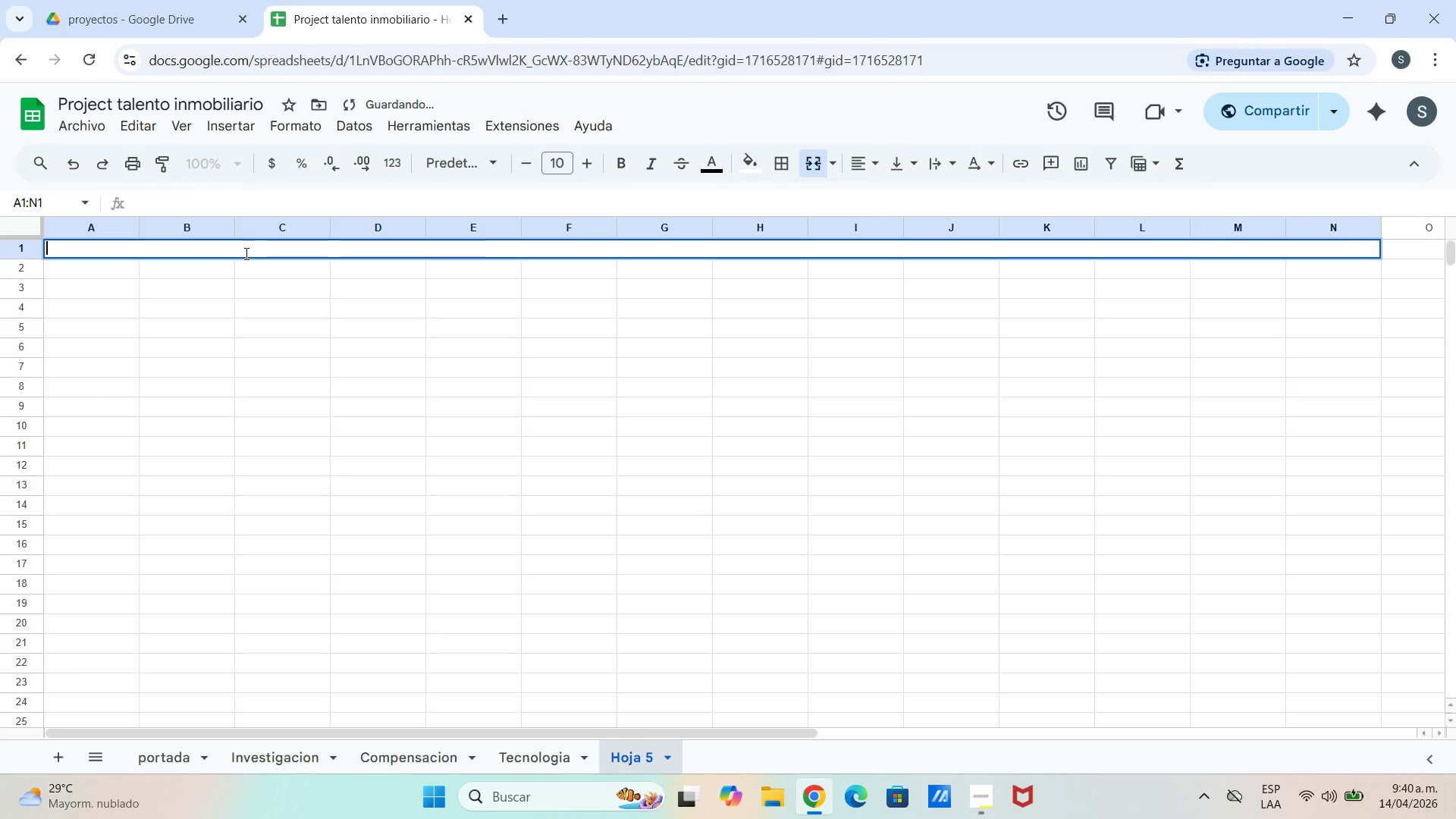 
triple_click([243, 253])
 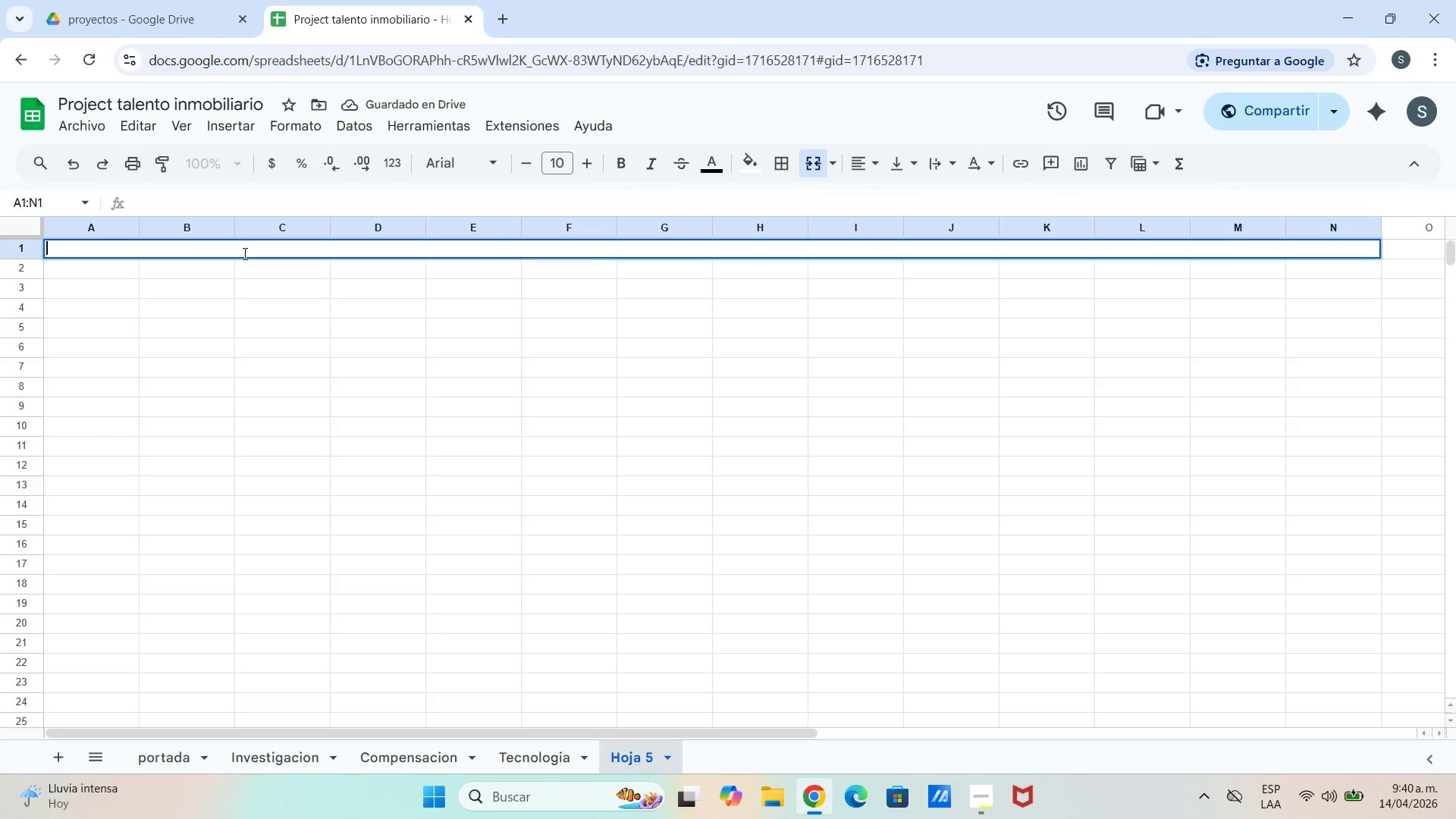 
type(MODELO DE PU)
 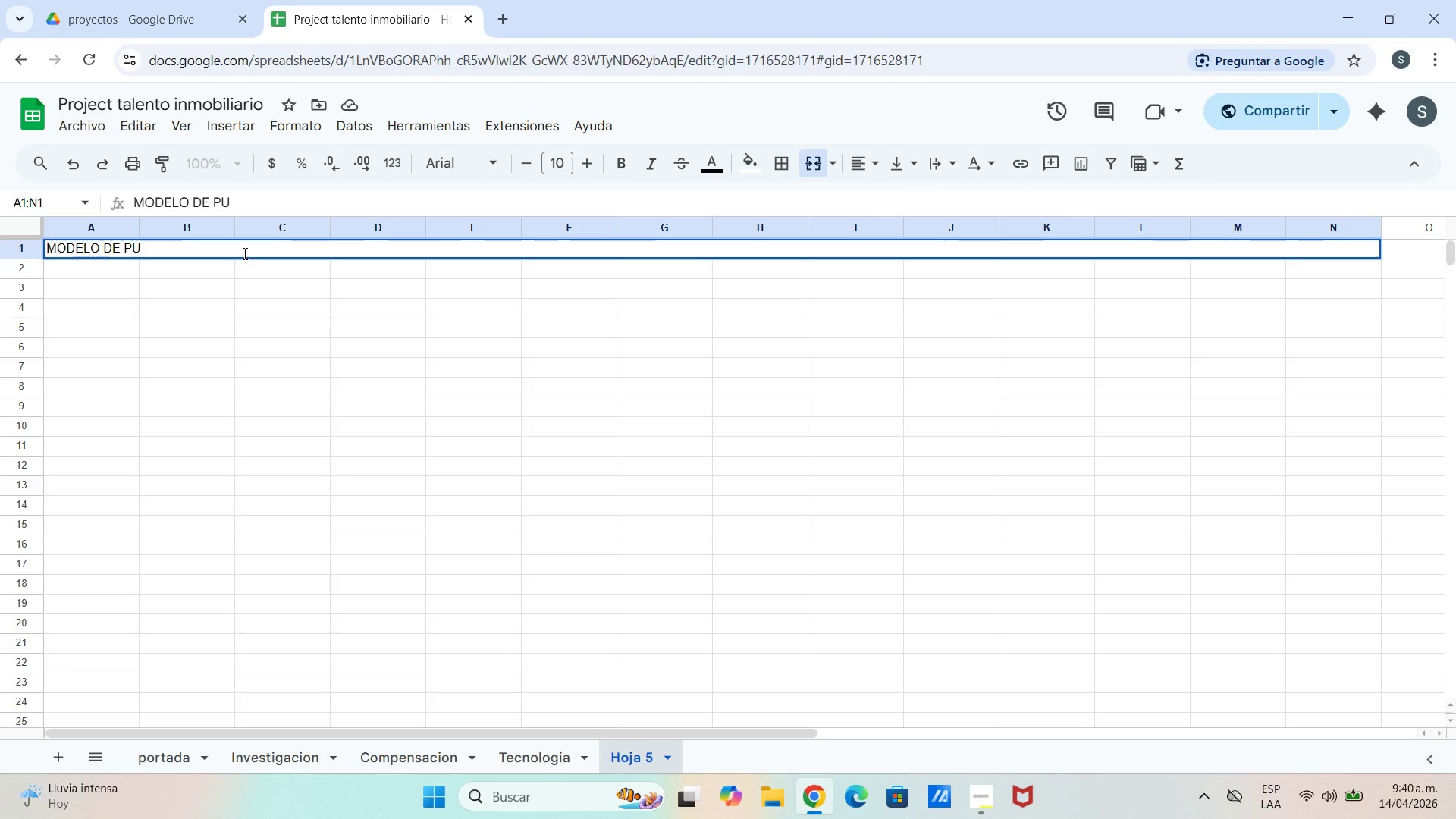 
type(NTUACION PONDERADA . )
key(Backspace)
key(Backspace)
type(- ATTRACTIVENESS SCORE)
 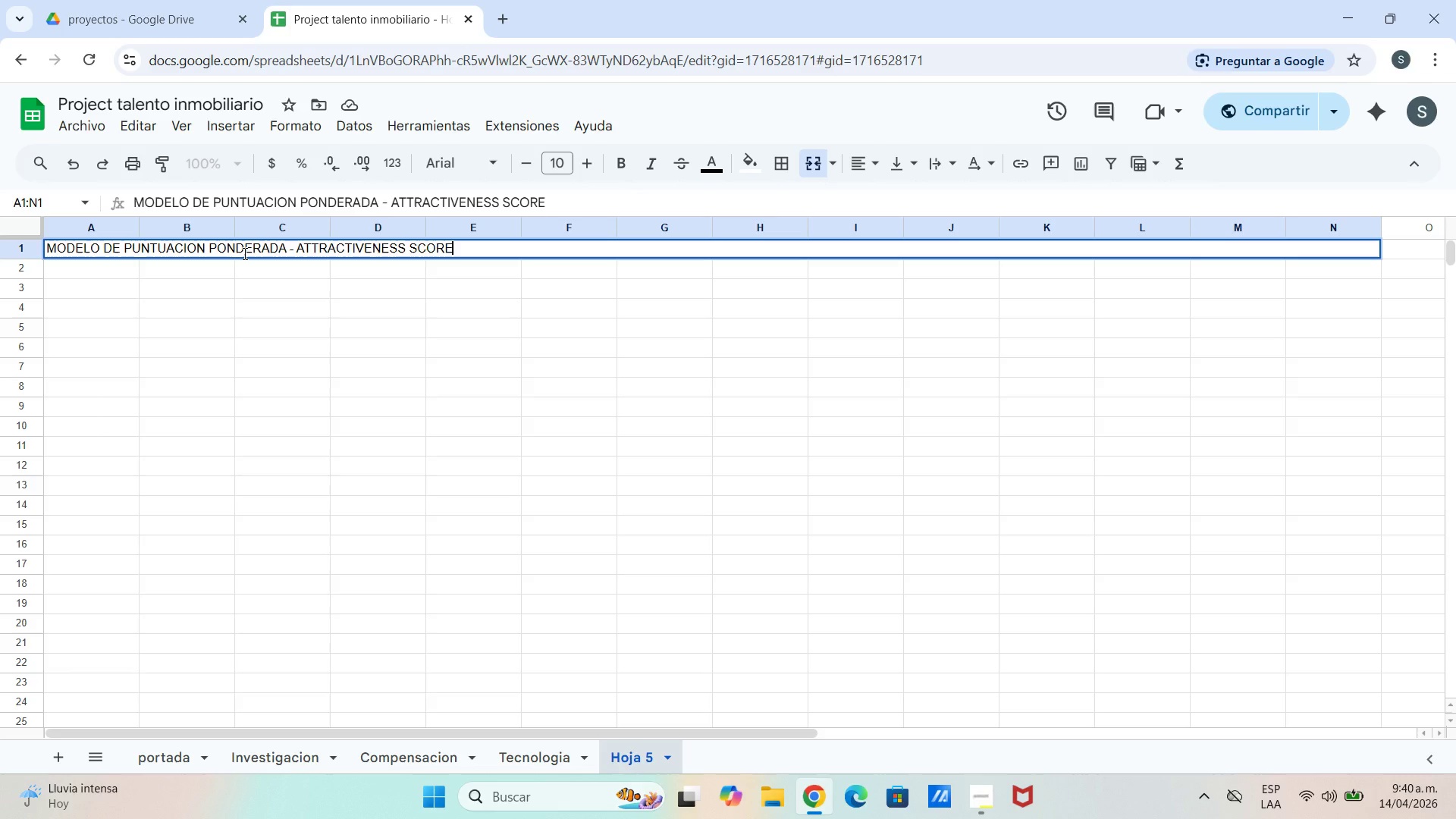 
left_click([279, 310])
 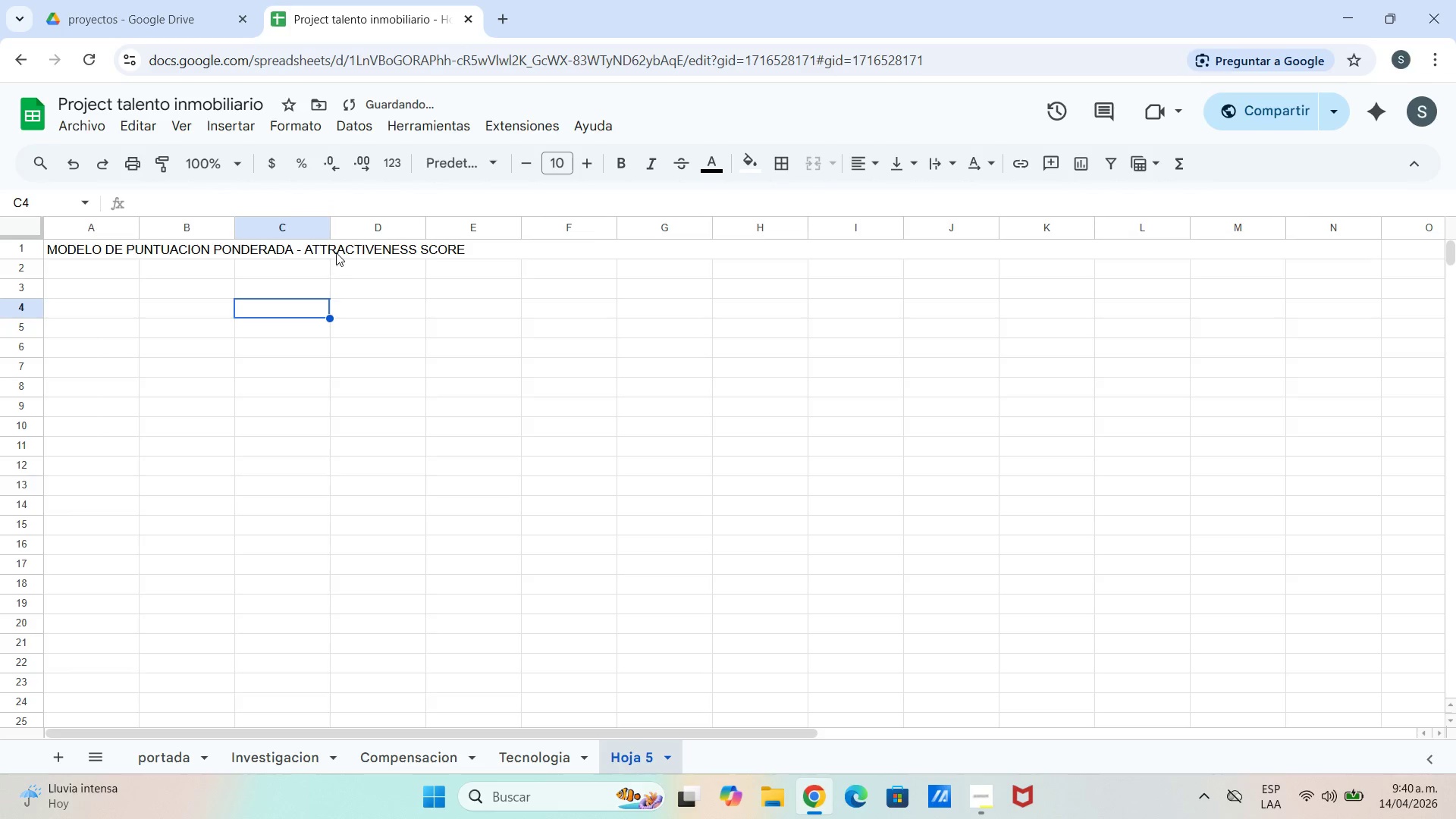 
left_click([337, 251])
 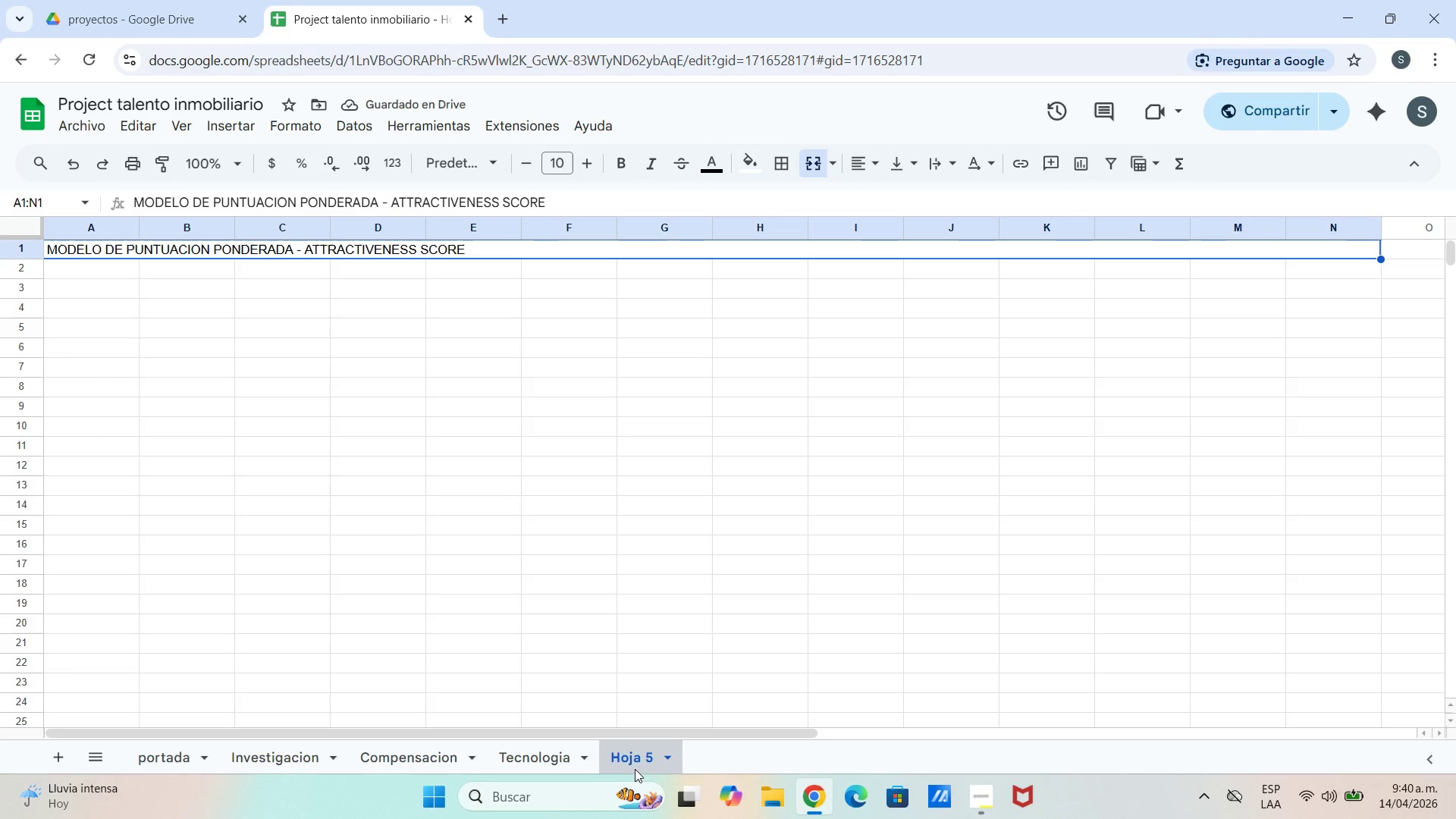 
left_click([545, 760])
 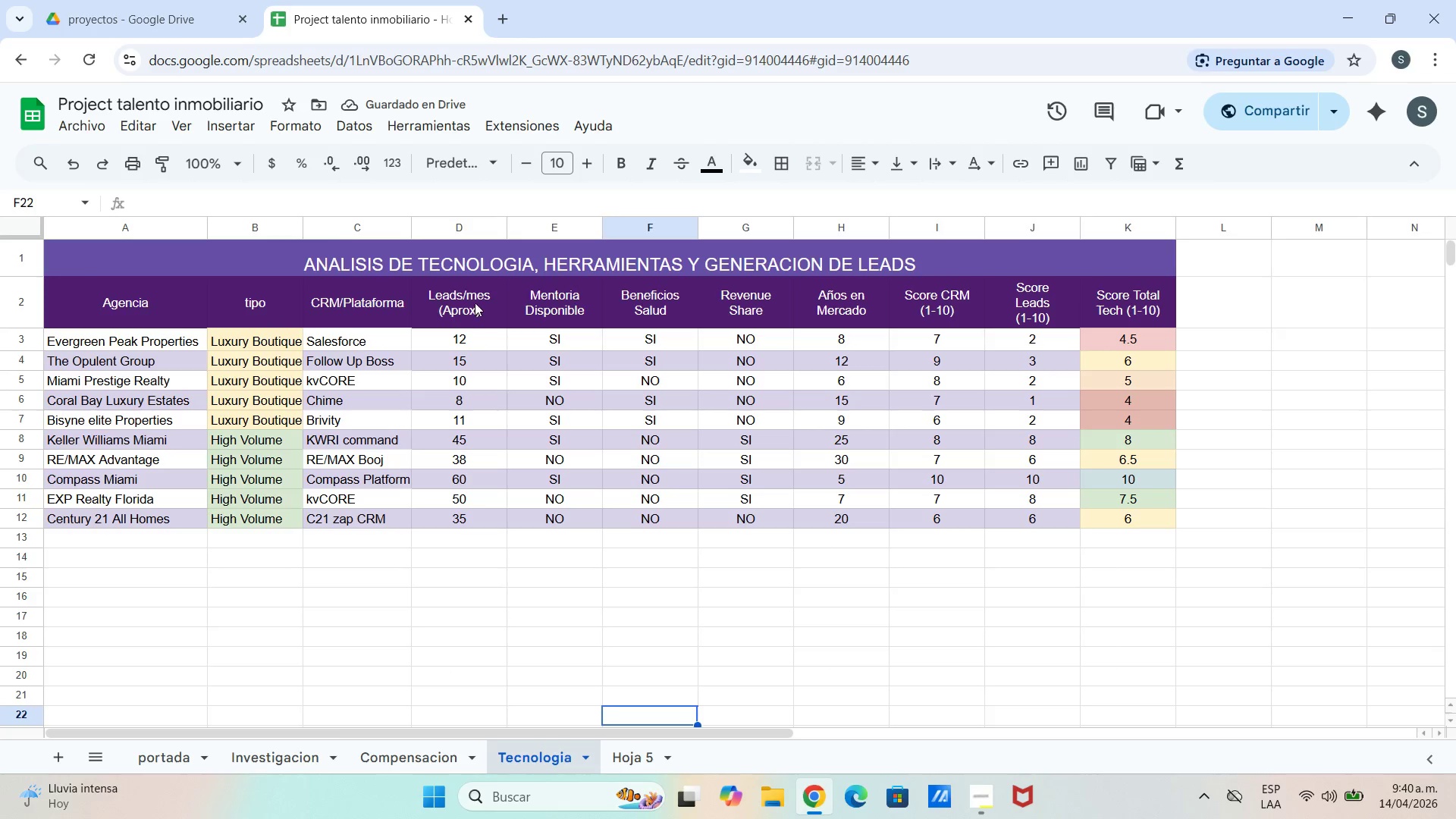 
left_click([488, 266])
 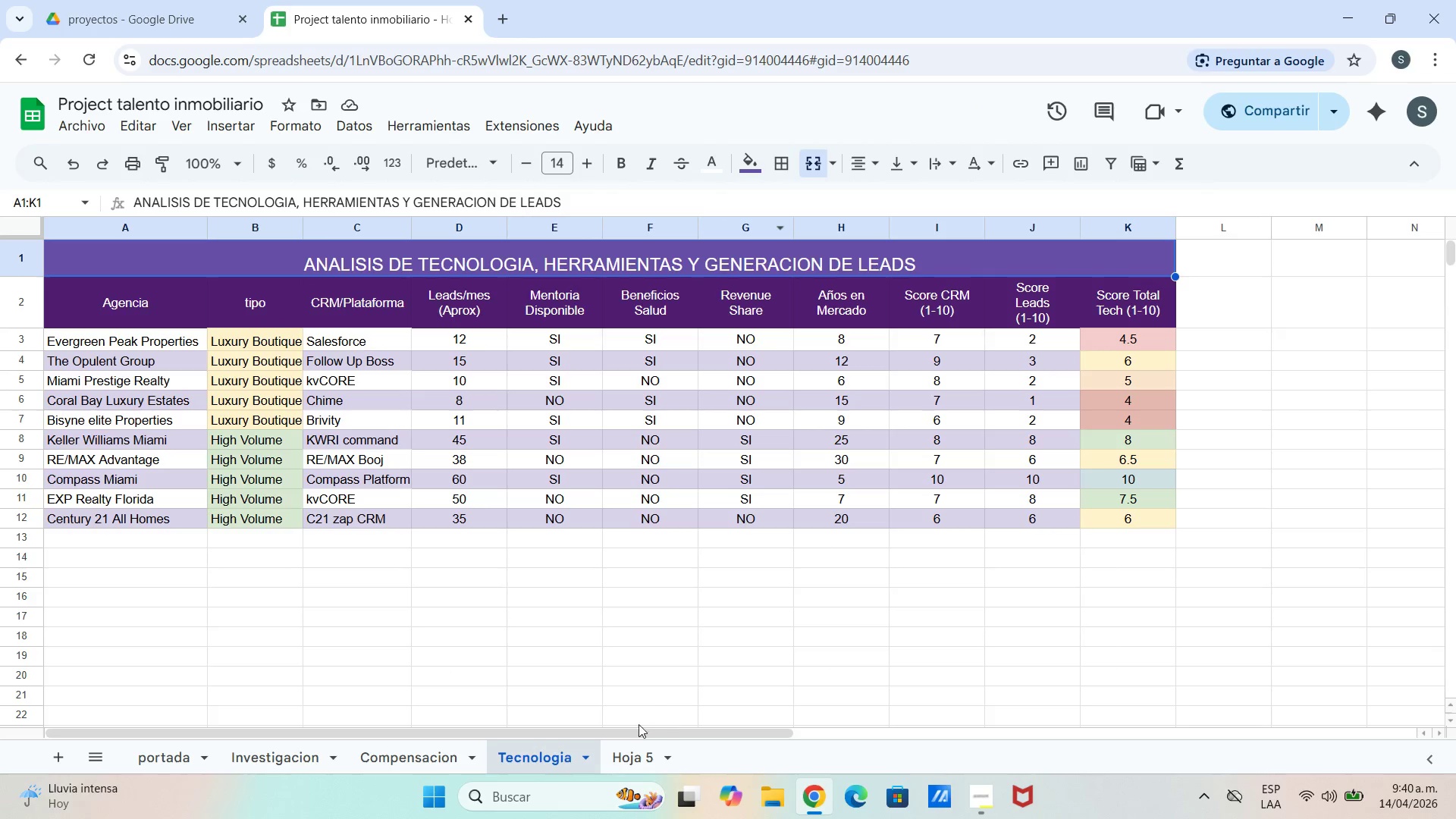 
left_click_drag(start_coordinate=[436, 766], to_coordinate=[431, 762])
 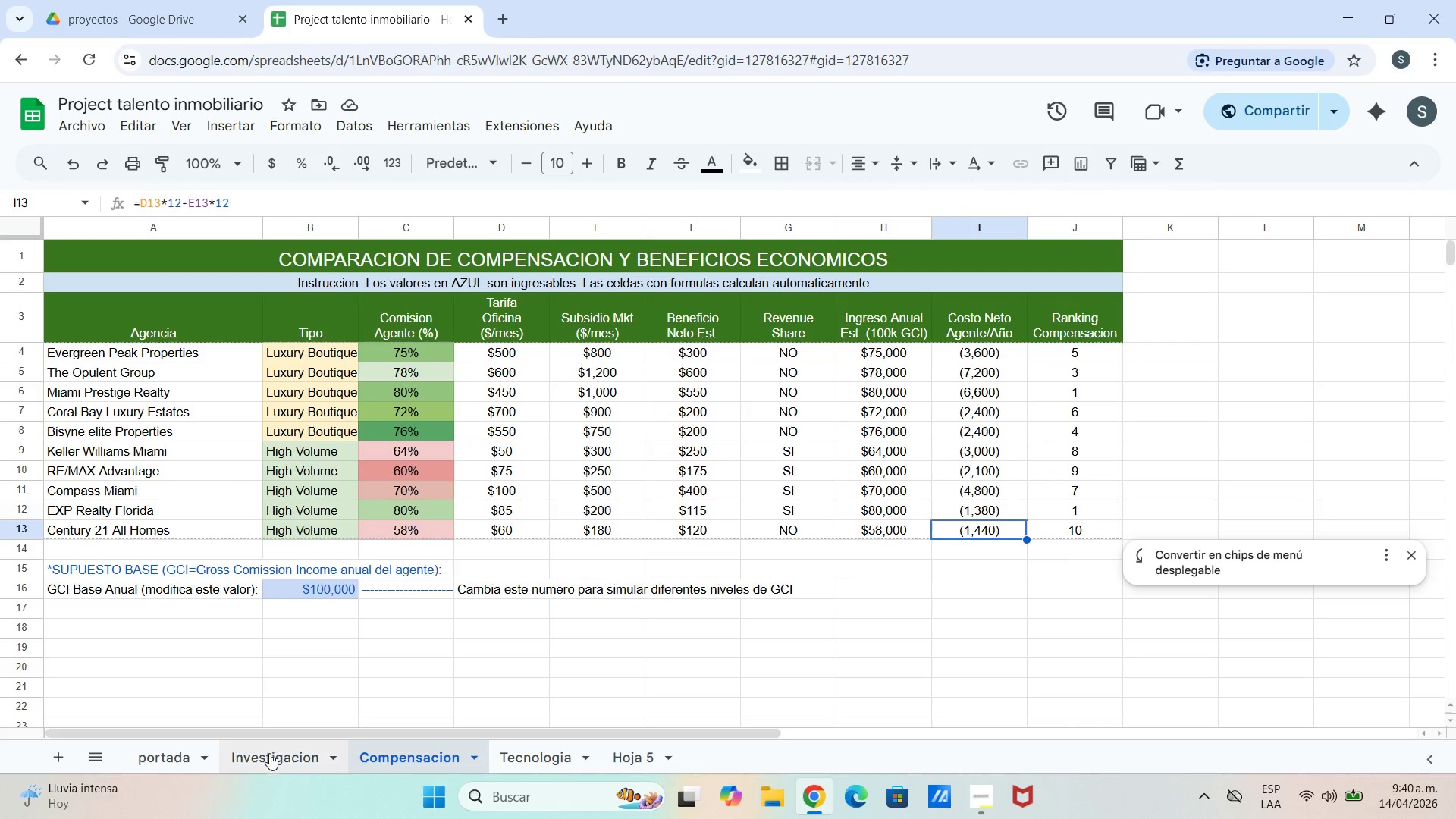 
left_click([267, 758])
 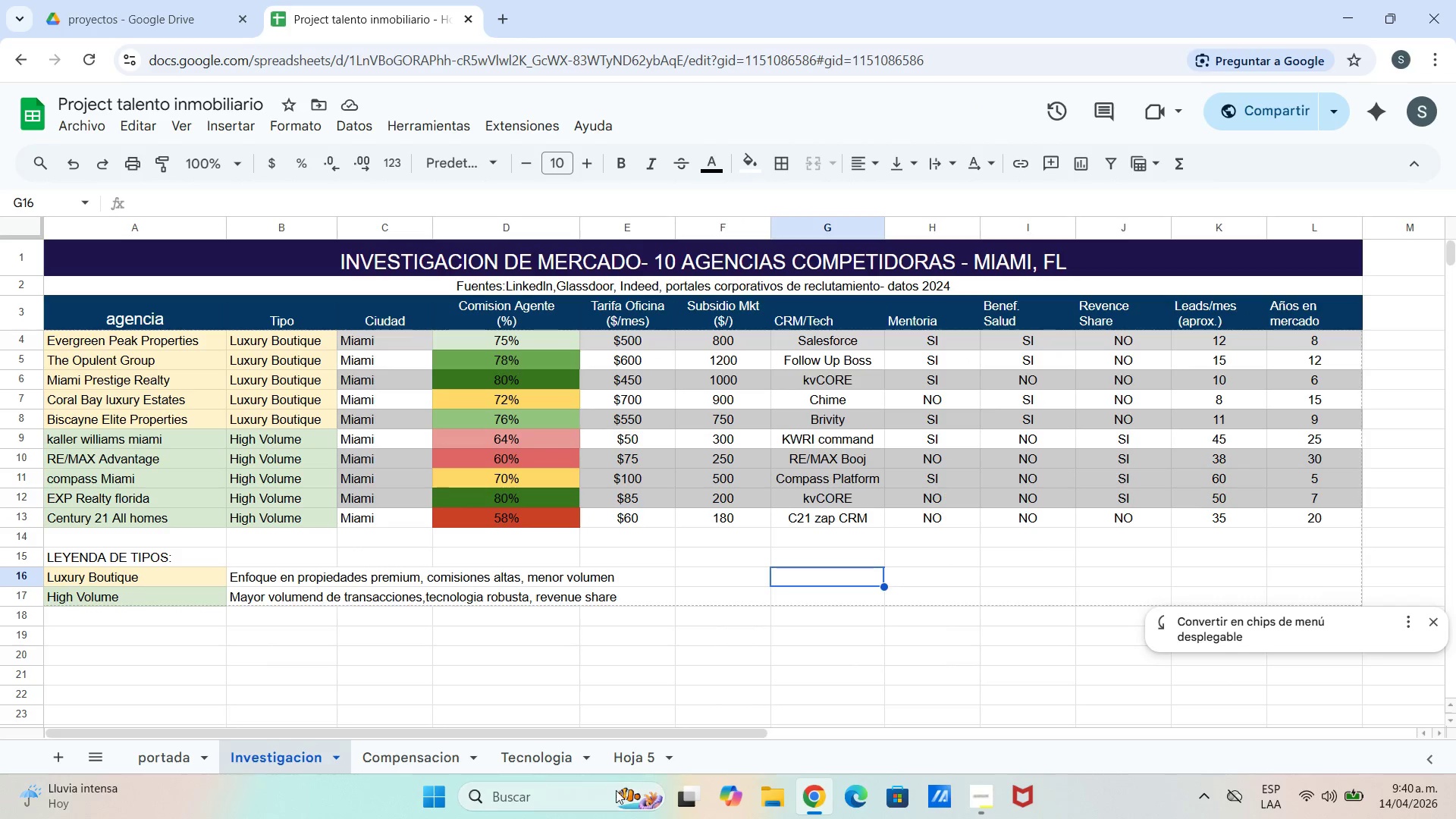 
left_click_drag(start_coordinate=[632, 761], to_coordinate=[633, 749])
 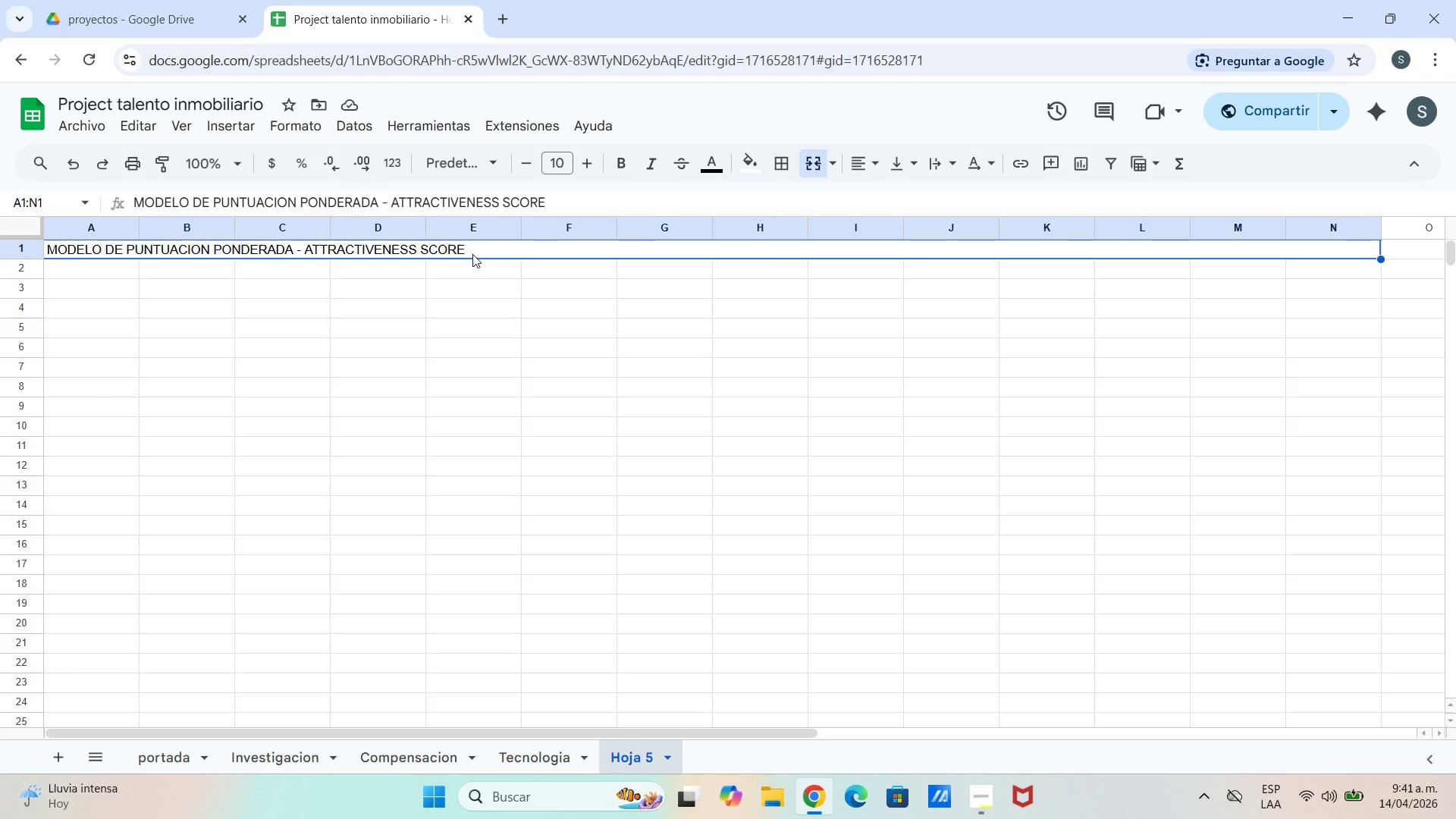 
left_click([522, 253])
 